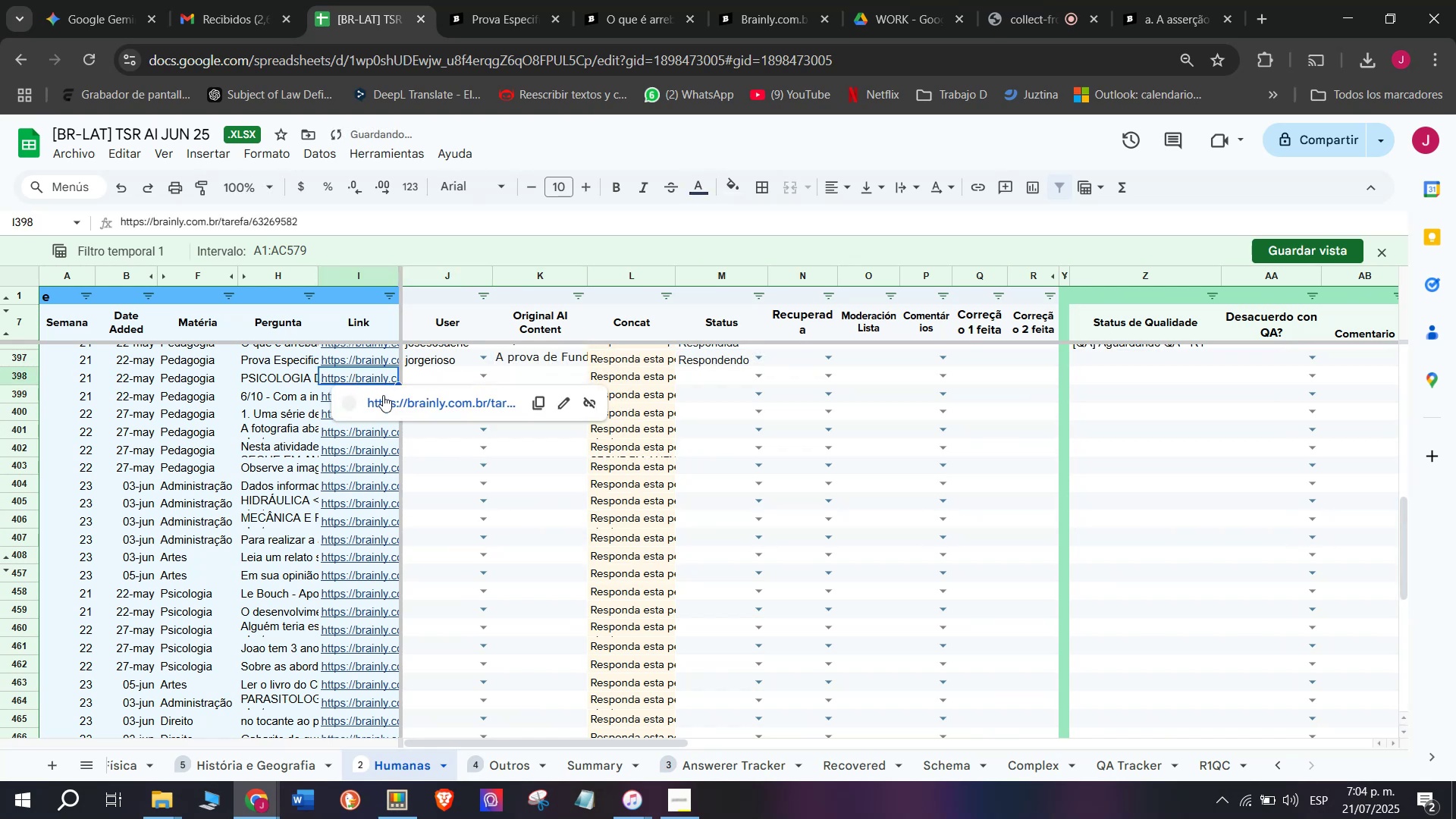 
left_click([383, 395])
 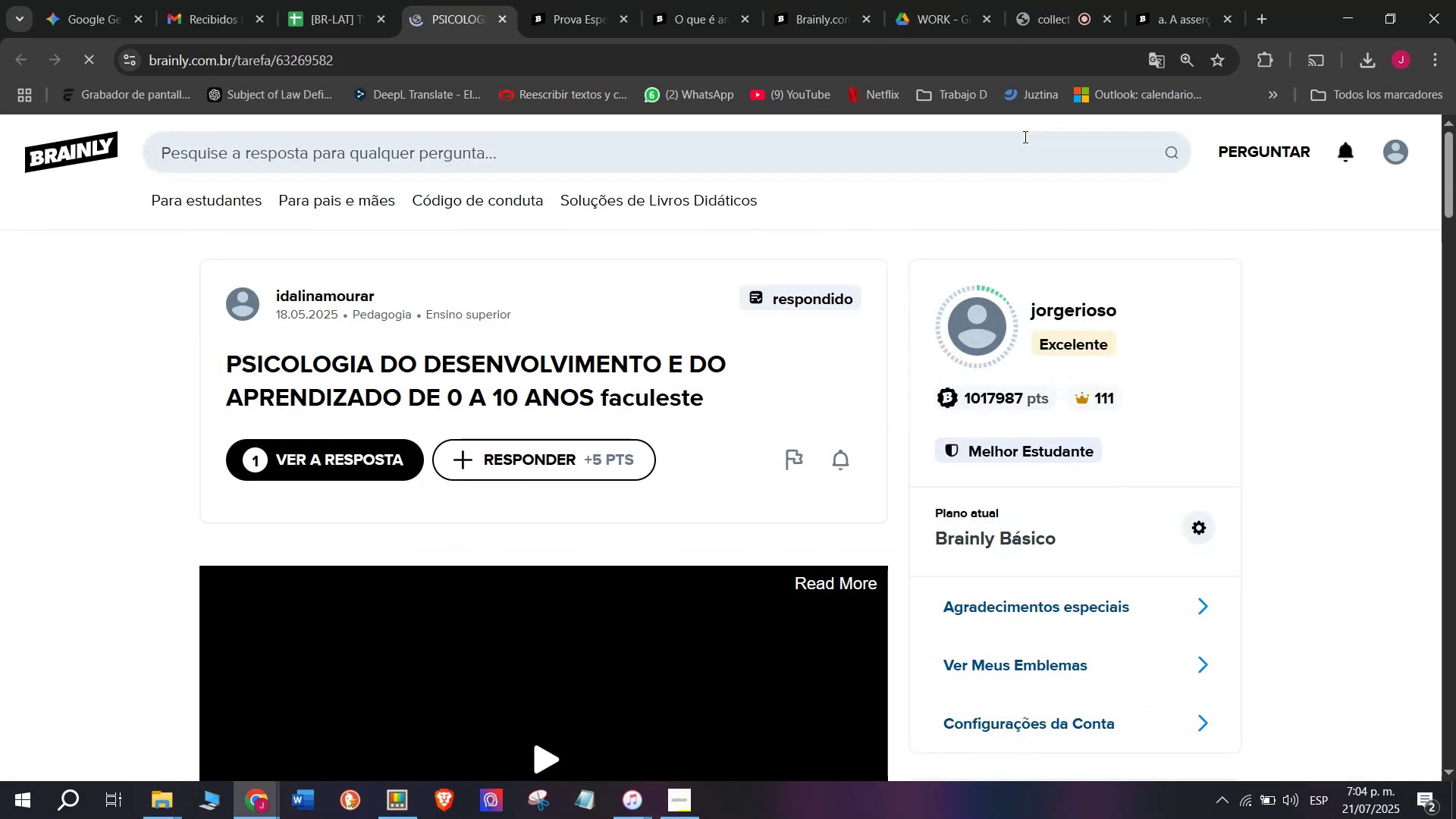 
wait(8.06)
 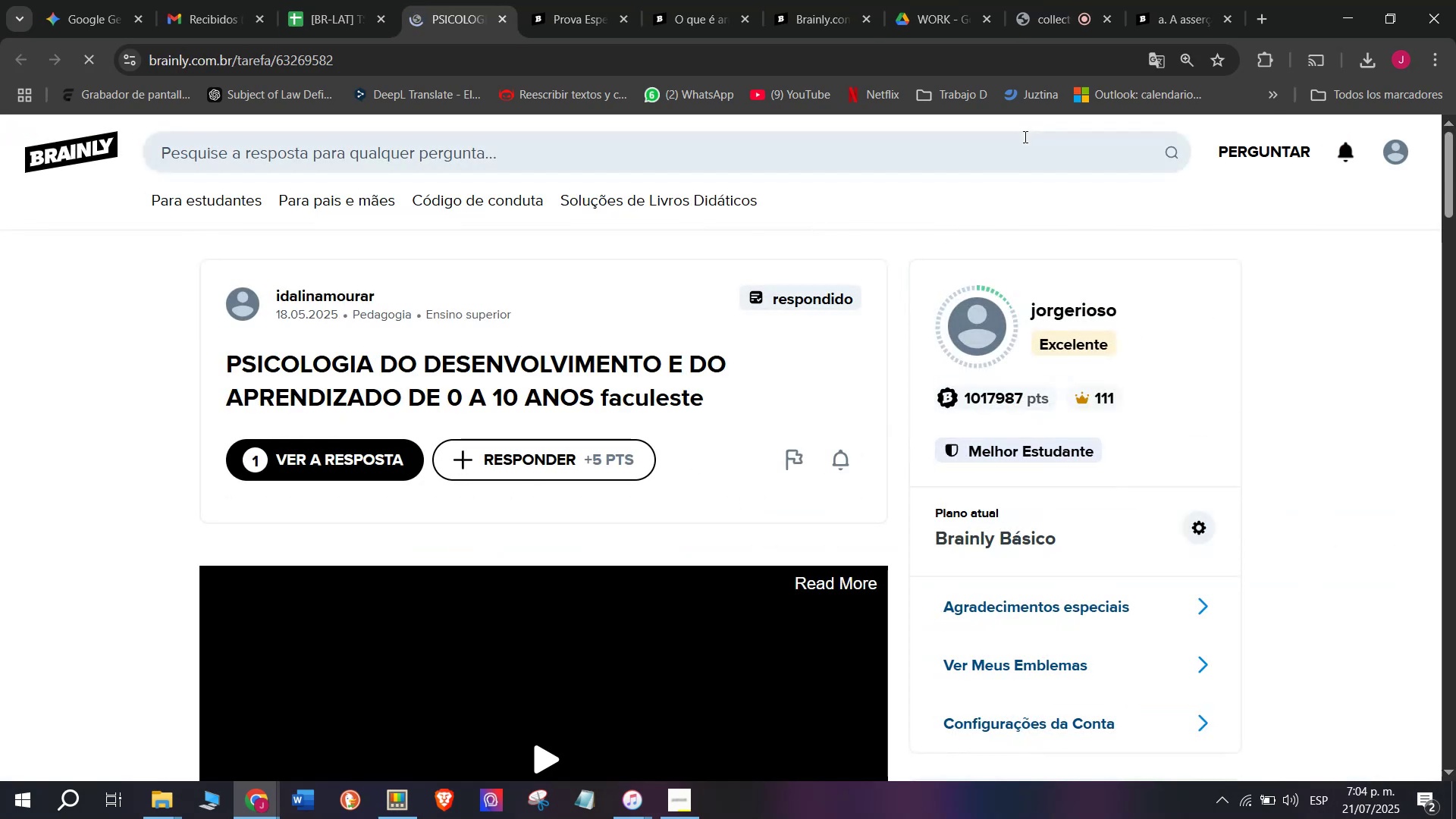 
left_click_drag(start_coordinate=[215, 350], to_coordinate=[807, 399])
 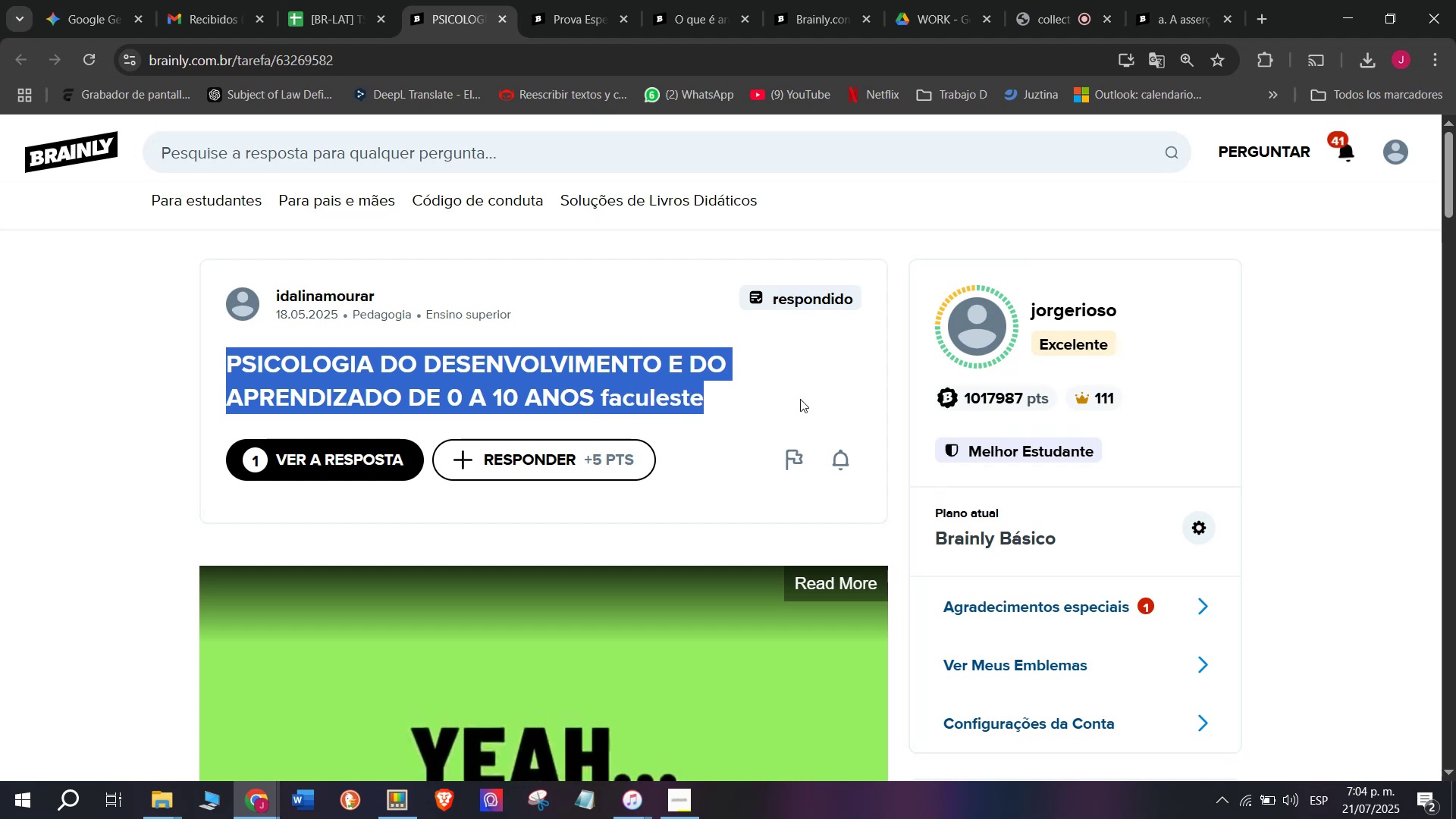 
key(Control+ControlLeft)
 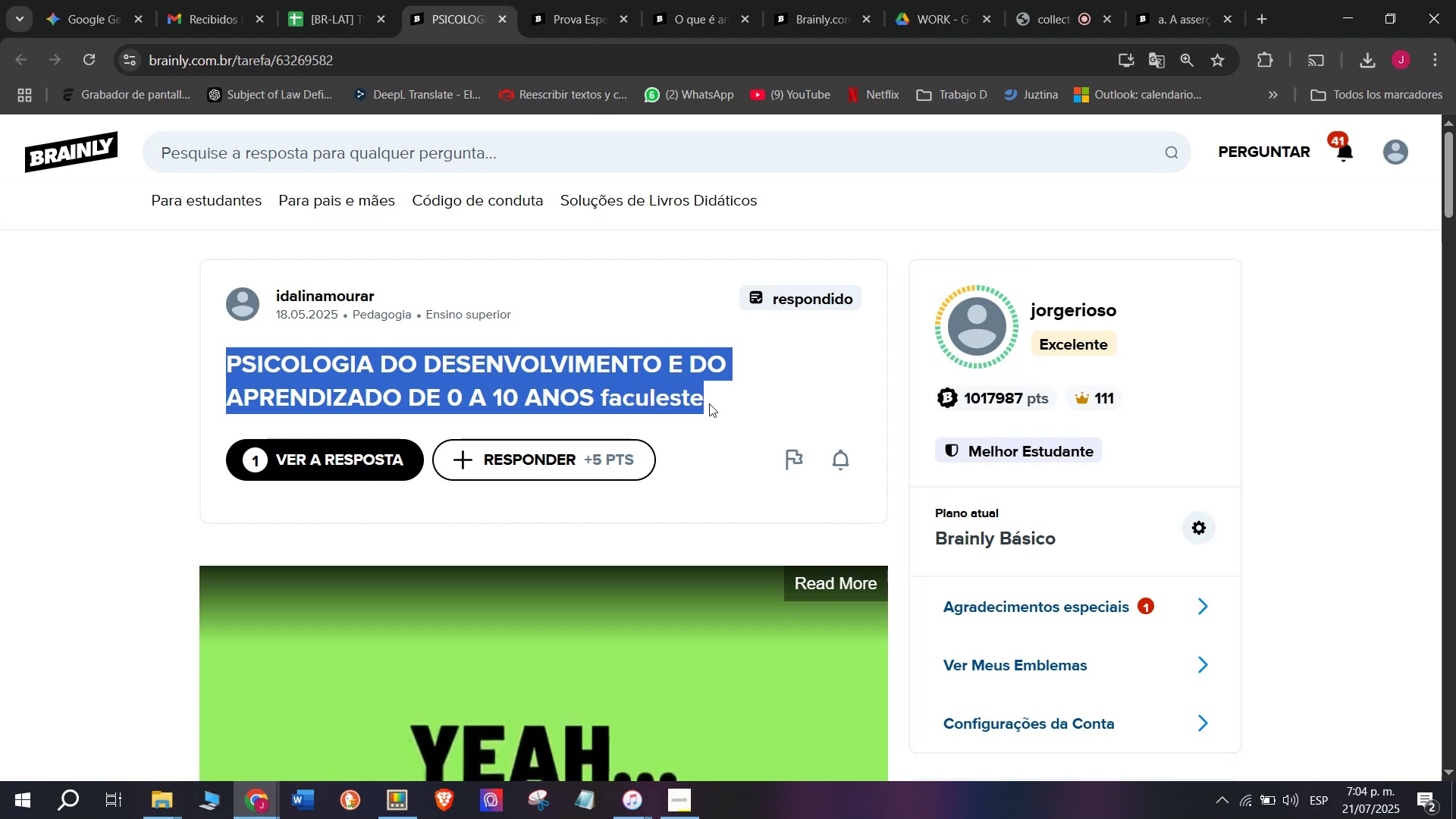 
key(Break)
 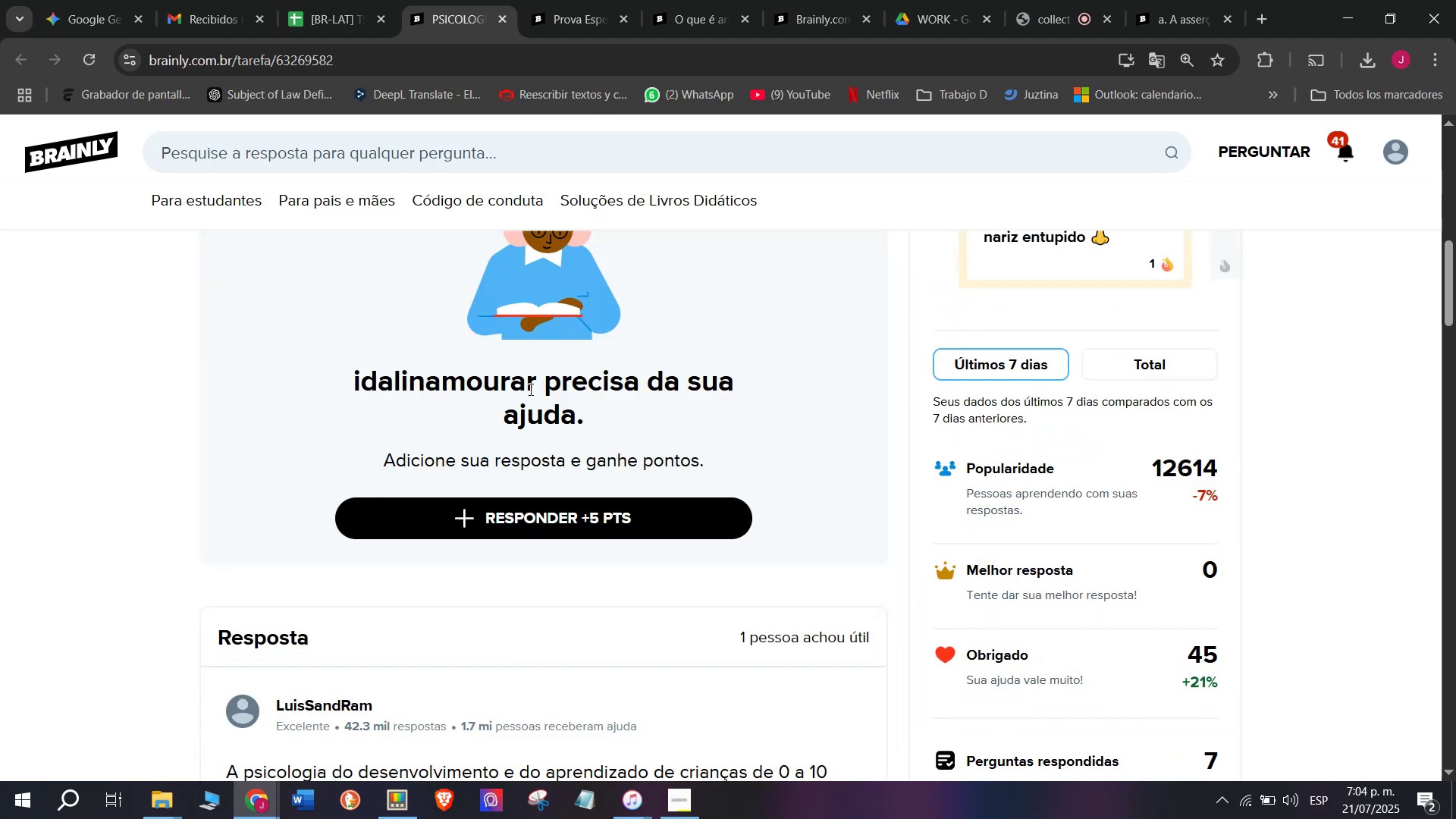 
key(Control+C)
 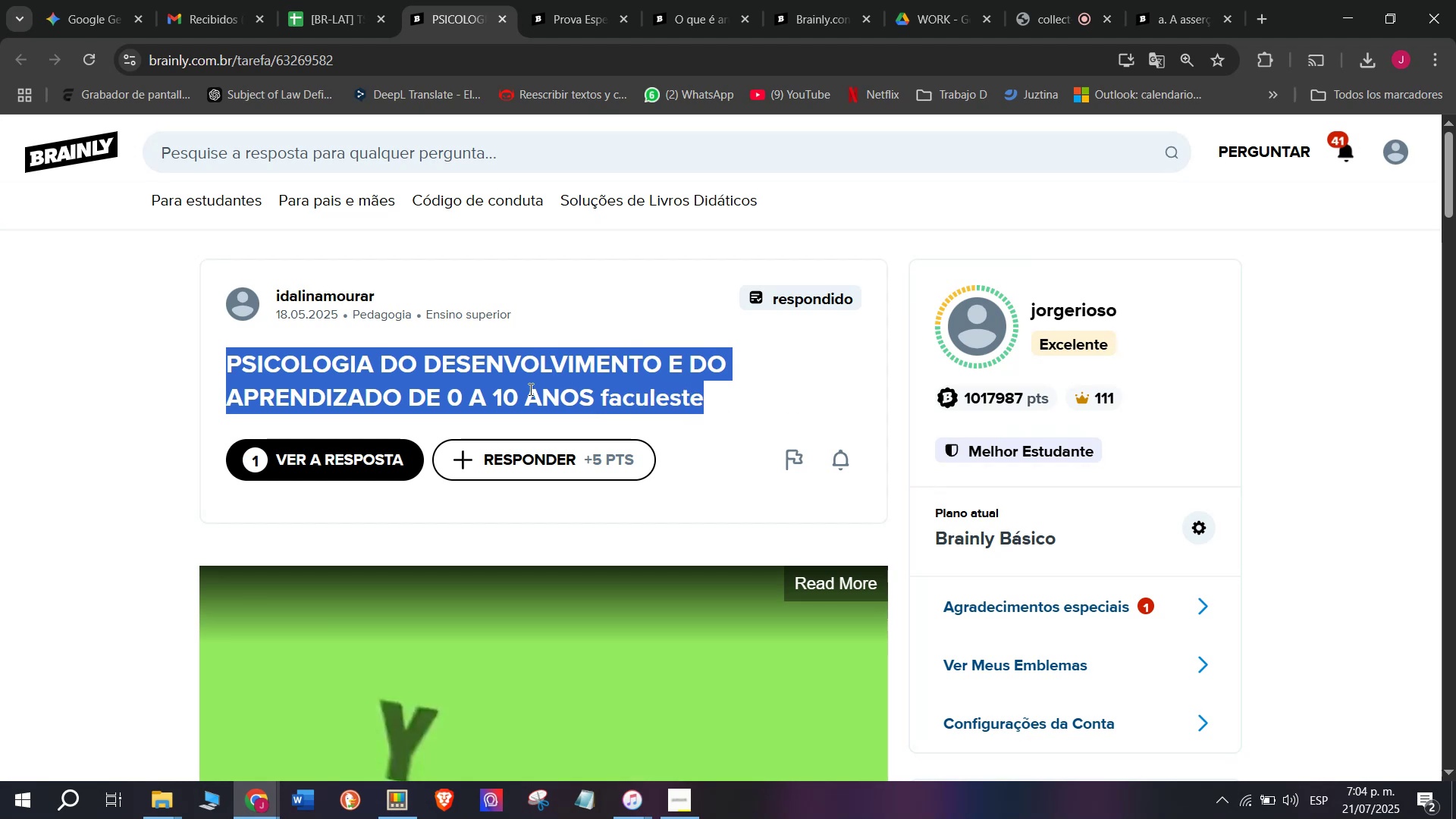 
scroll: coordinate [490, 392], scroll_direction: down, amount: 5.0
 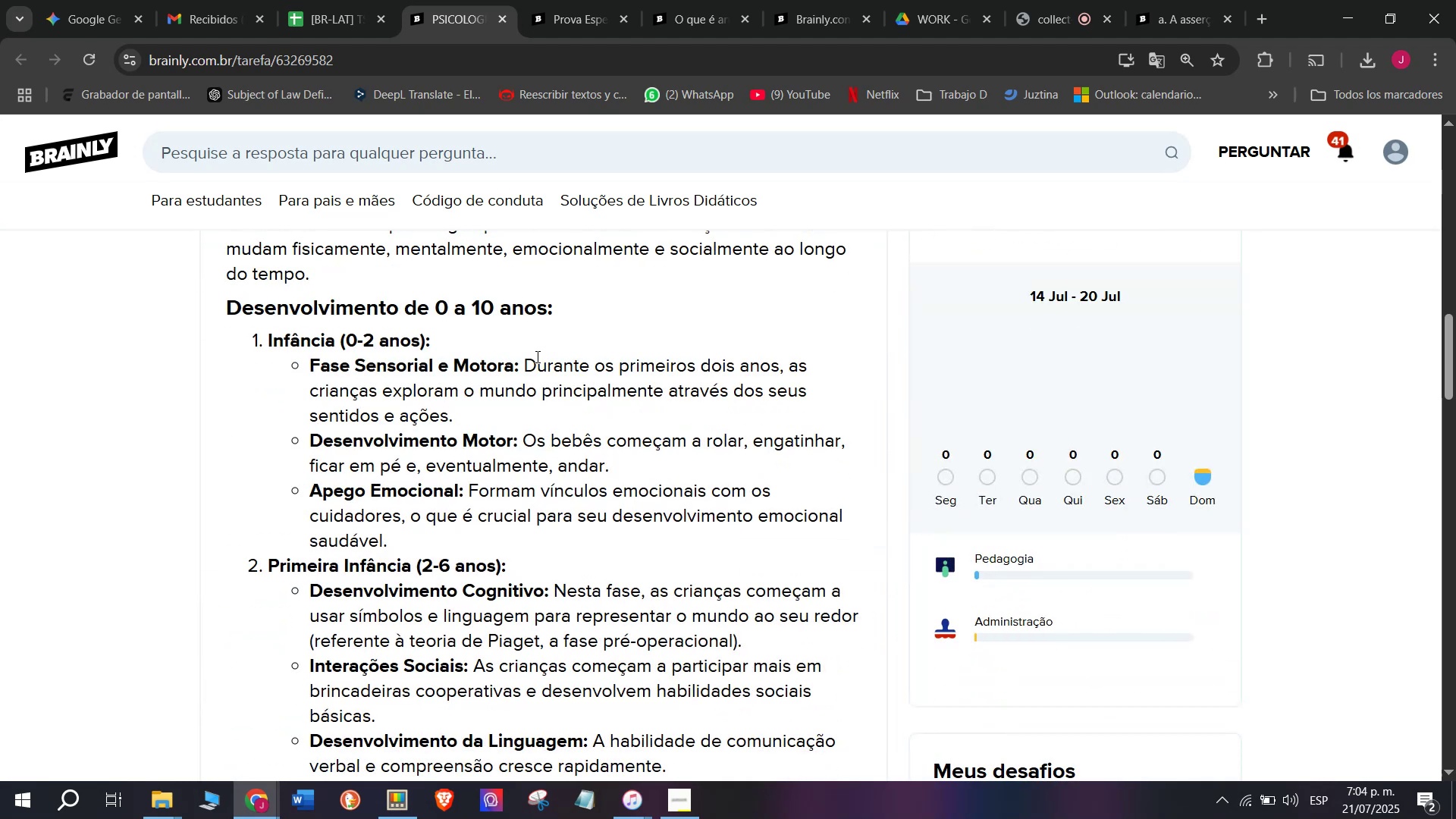 
scroll: coordinate [473, 355], scroll_direction: up, amount: 1.0
 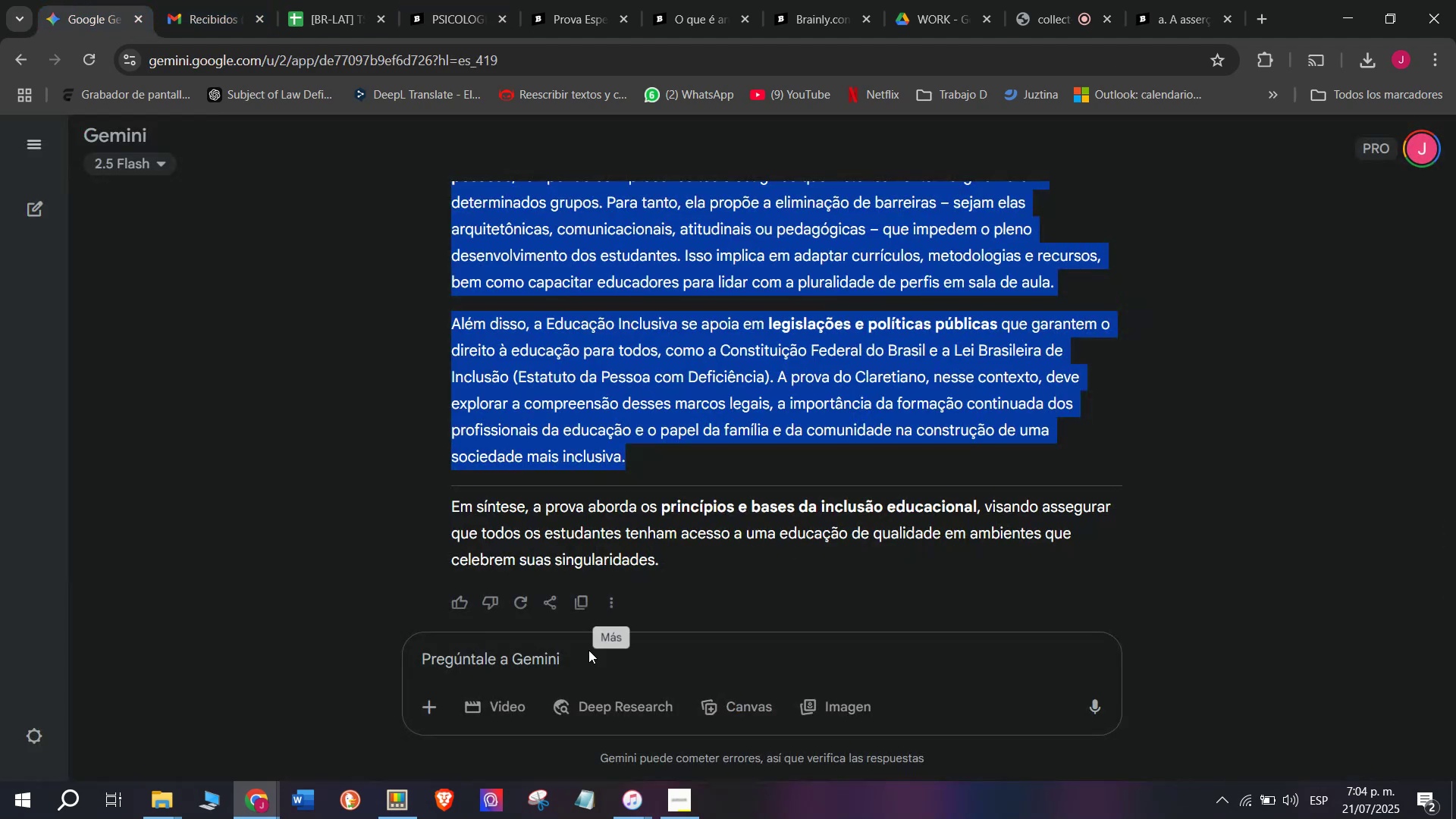 
left_click([576, 645])
 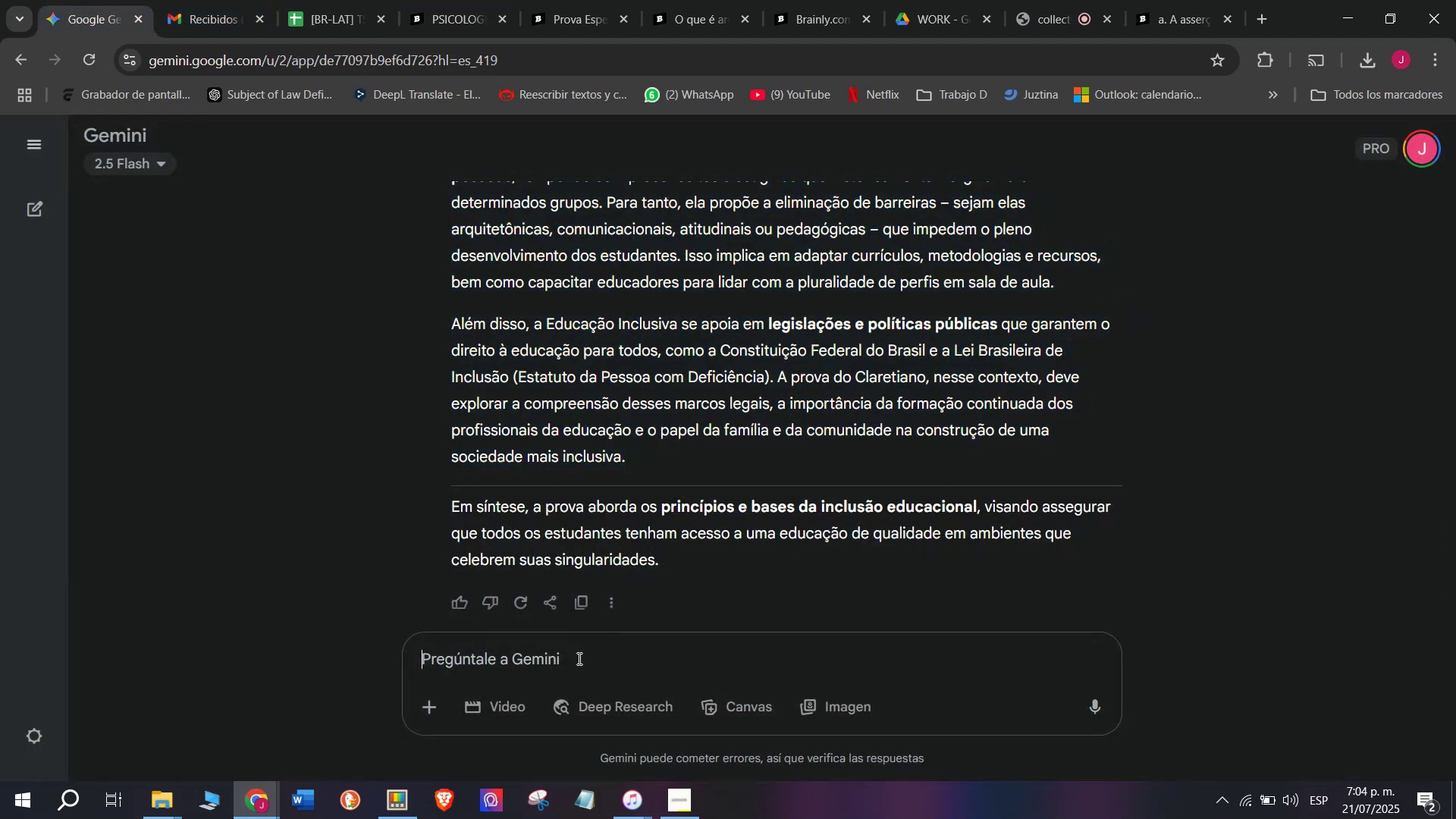 
key(C)
 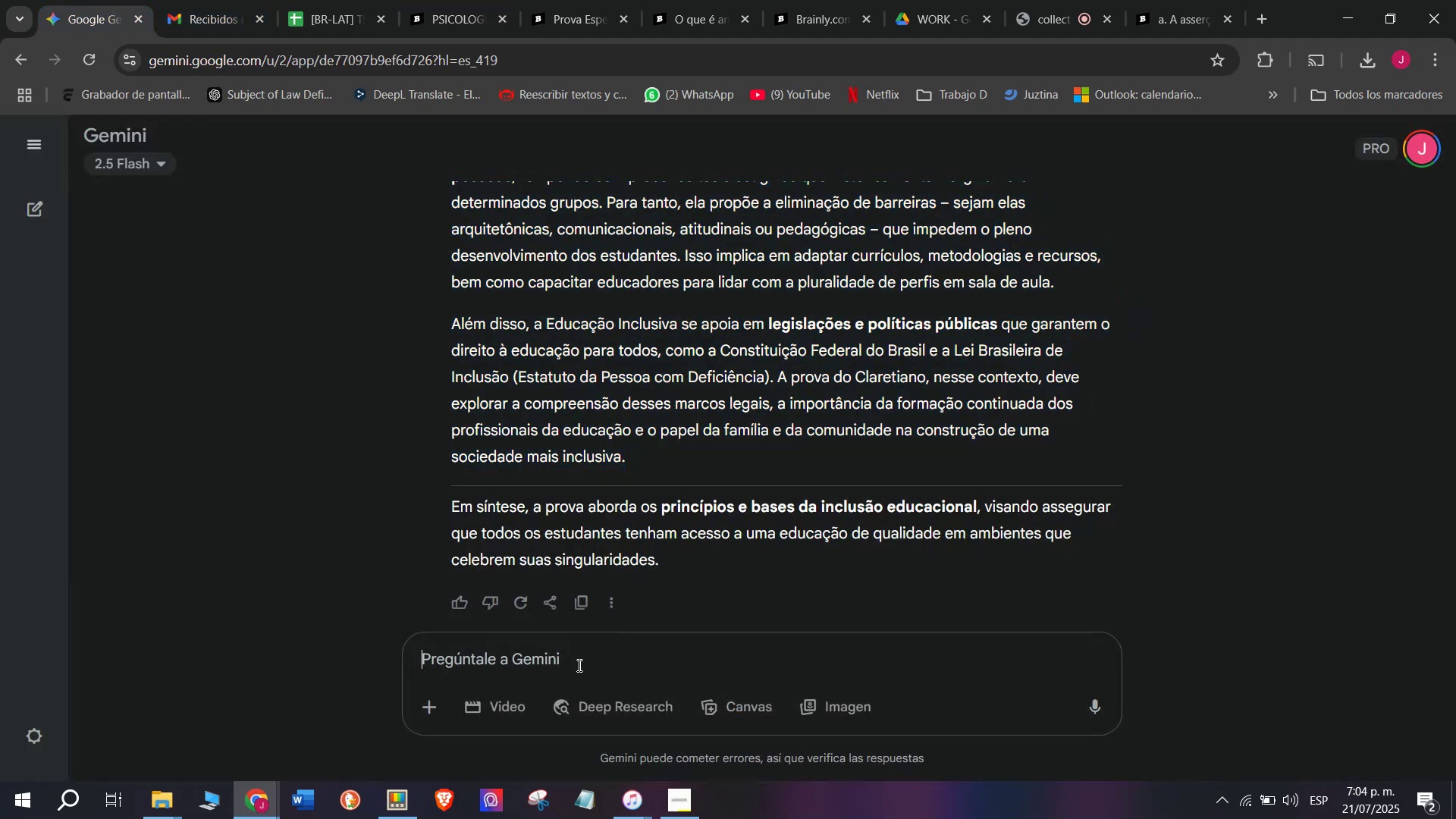 
key(Meta+MetaLeft)
 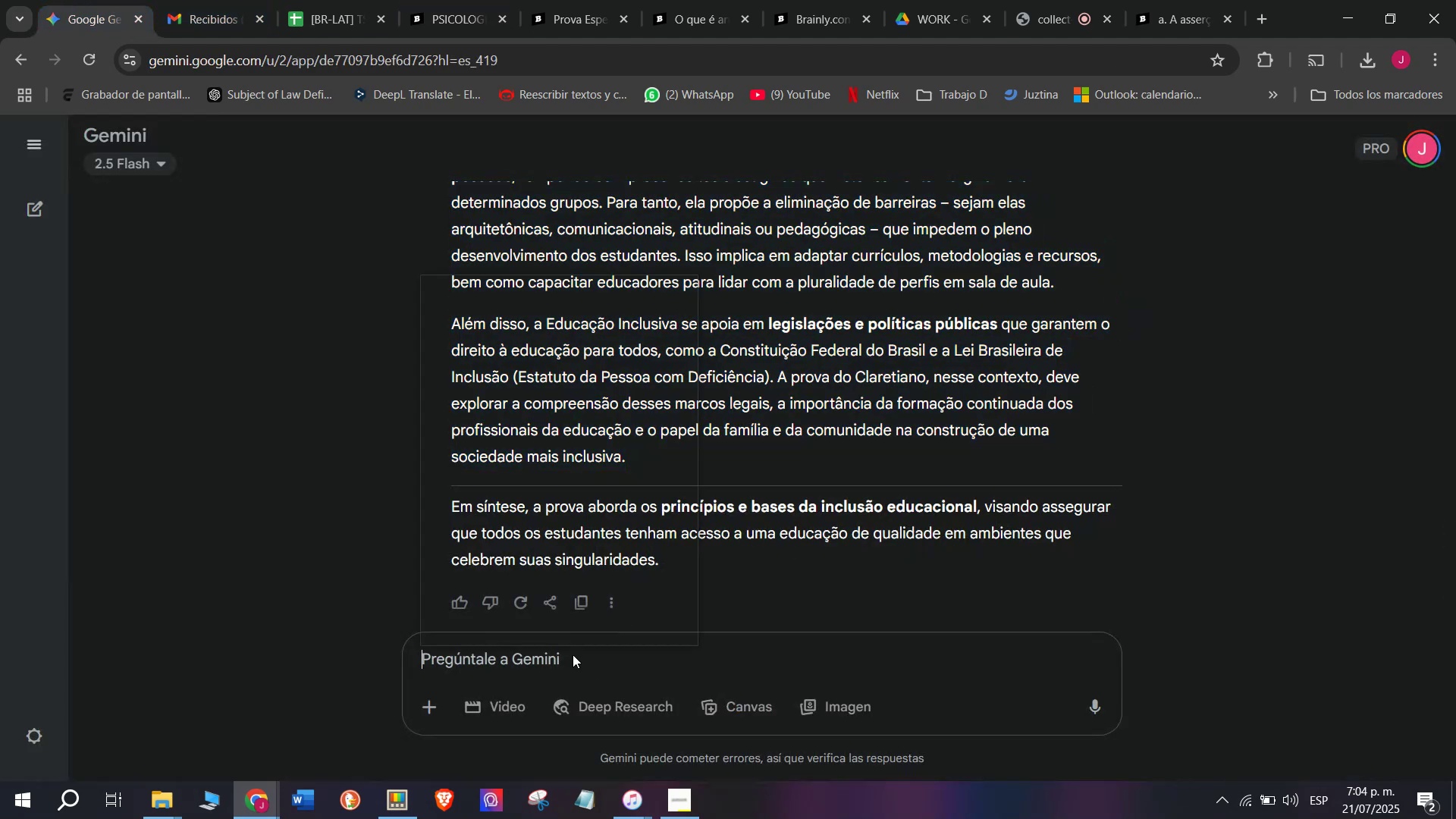 
key(Meta+V)
 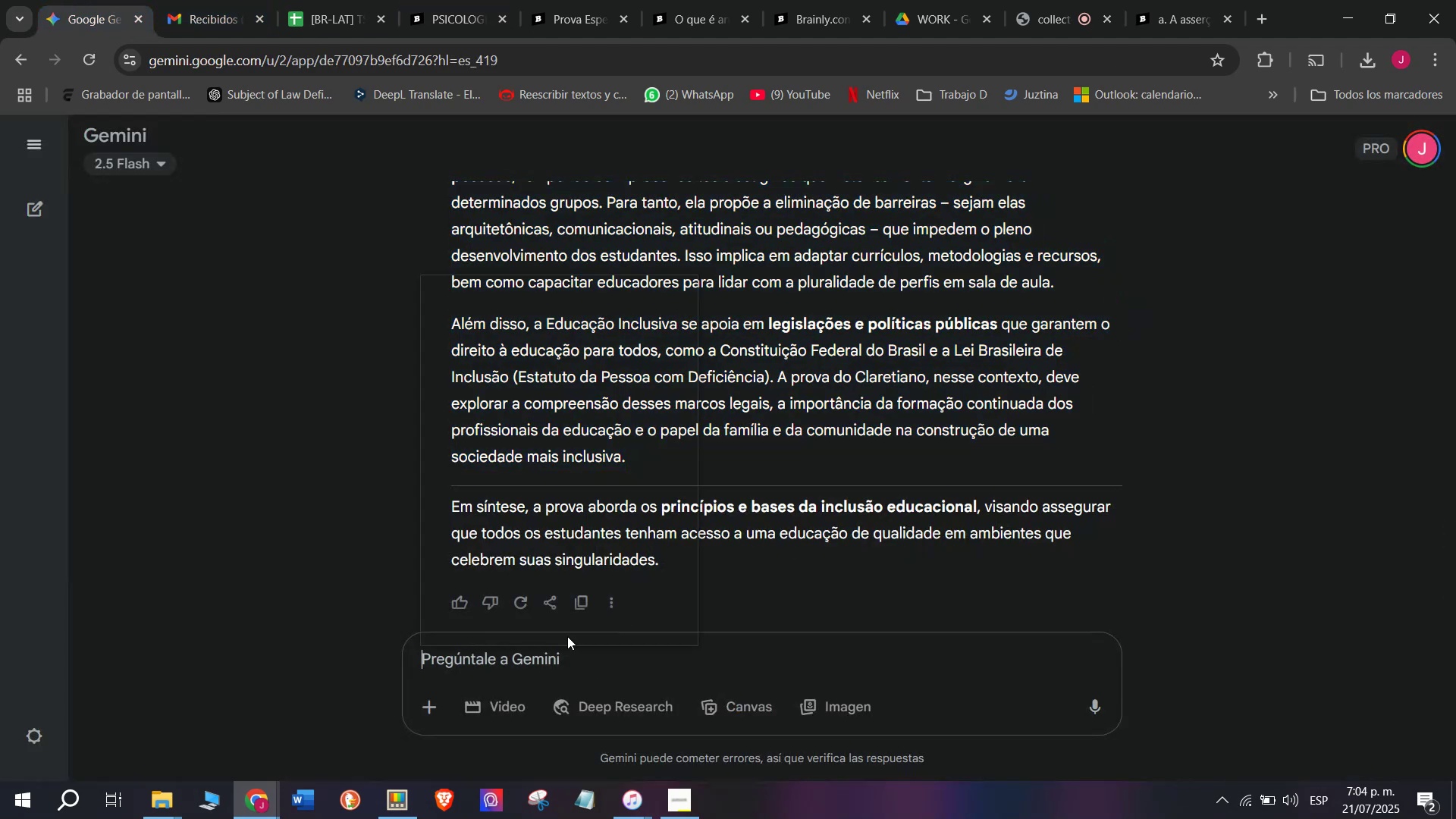 
scroll: coordinate [540, 543], scroll_direction: down, amount: 32.0
 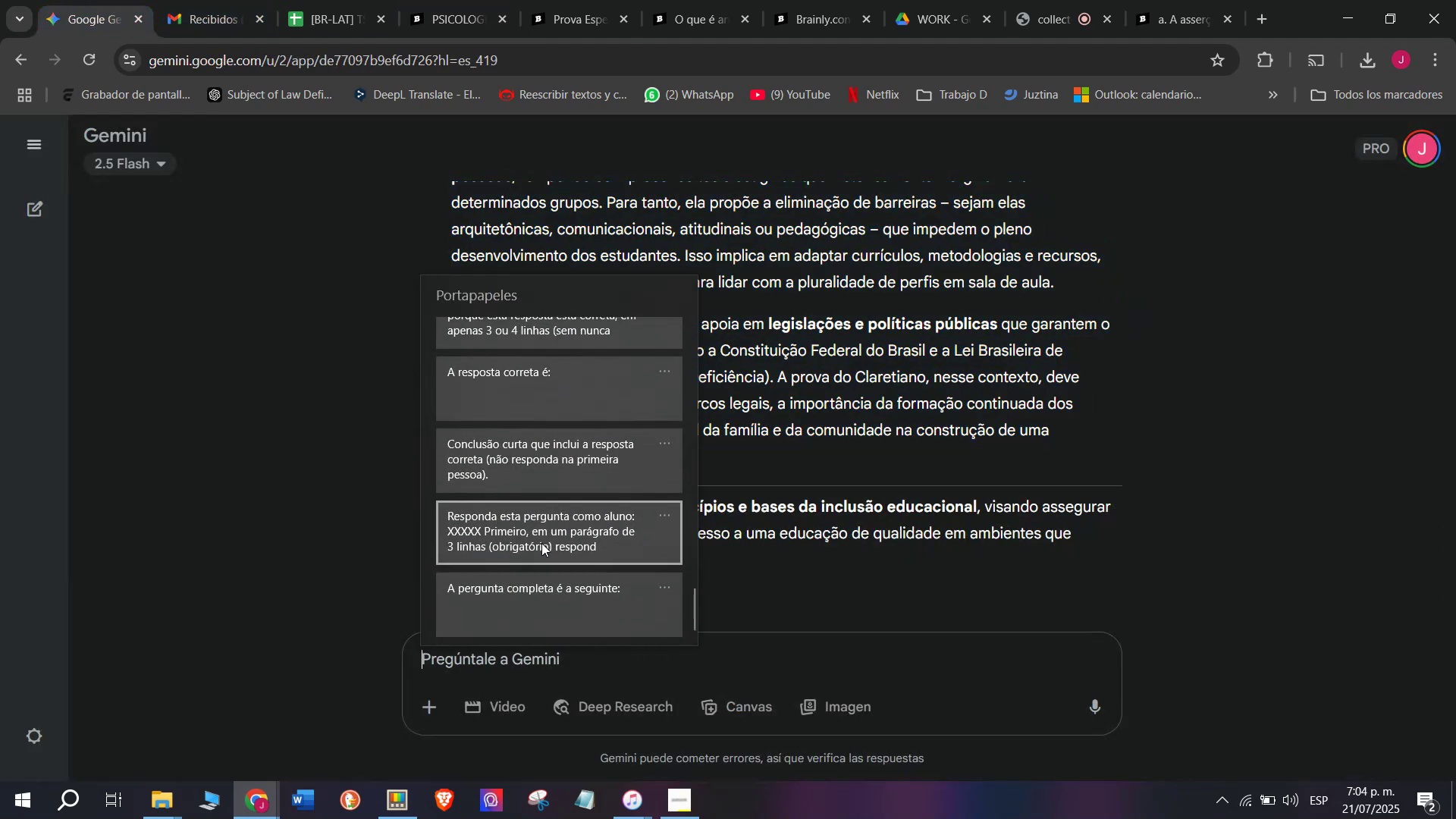 
key(Control+ControlLeft)
 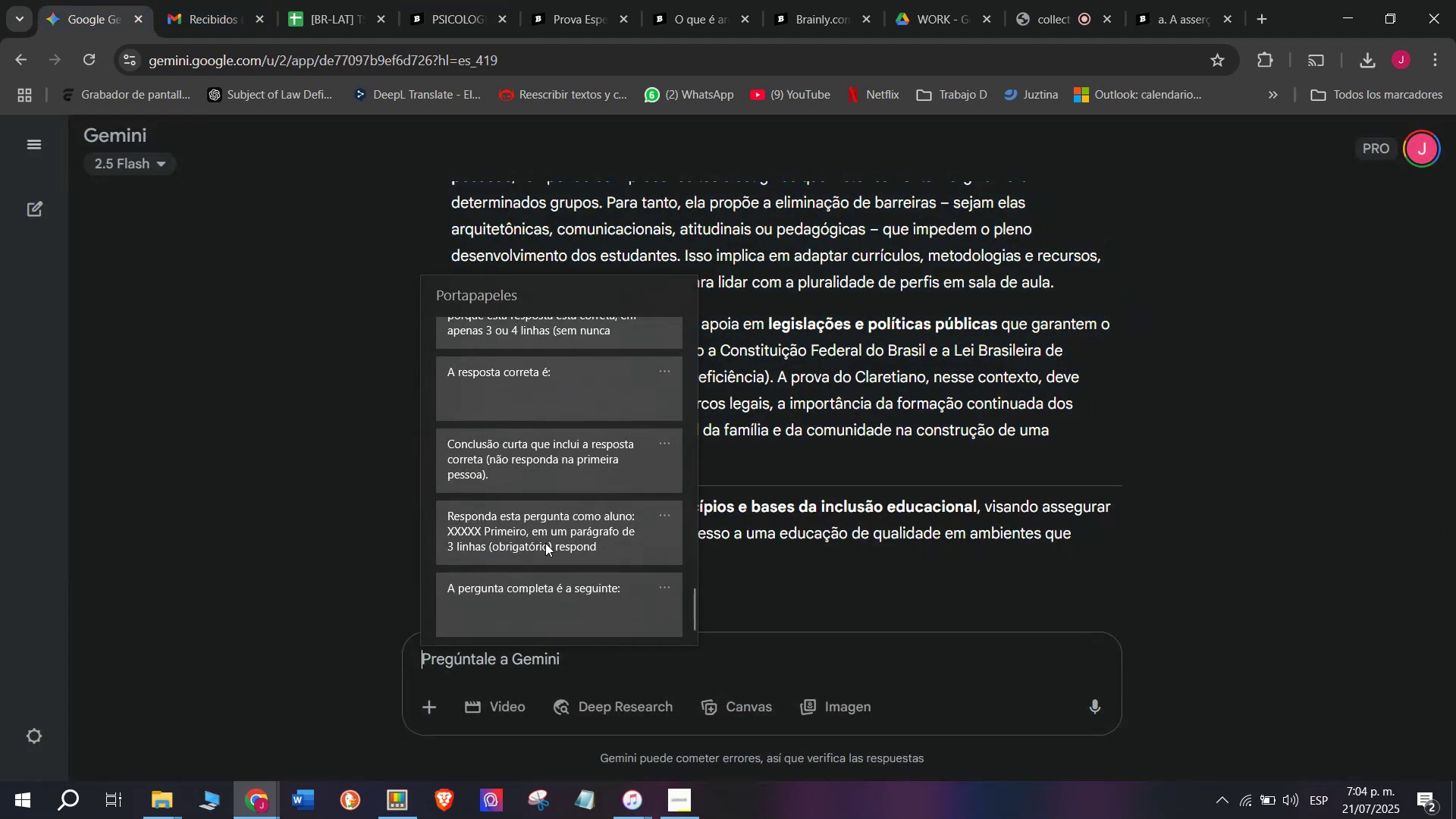 
key(Control+V)
 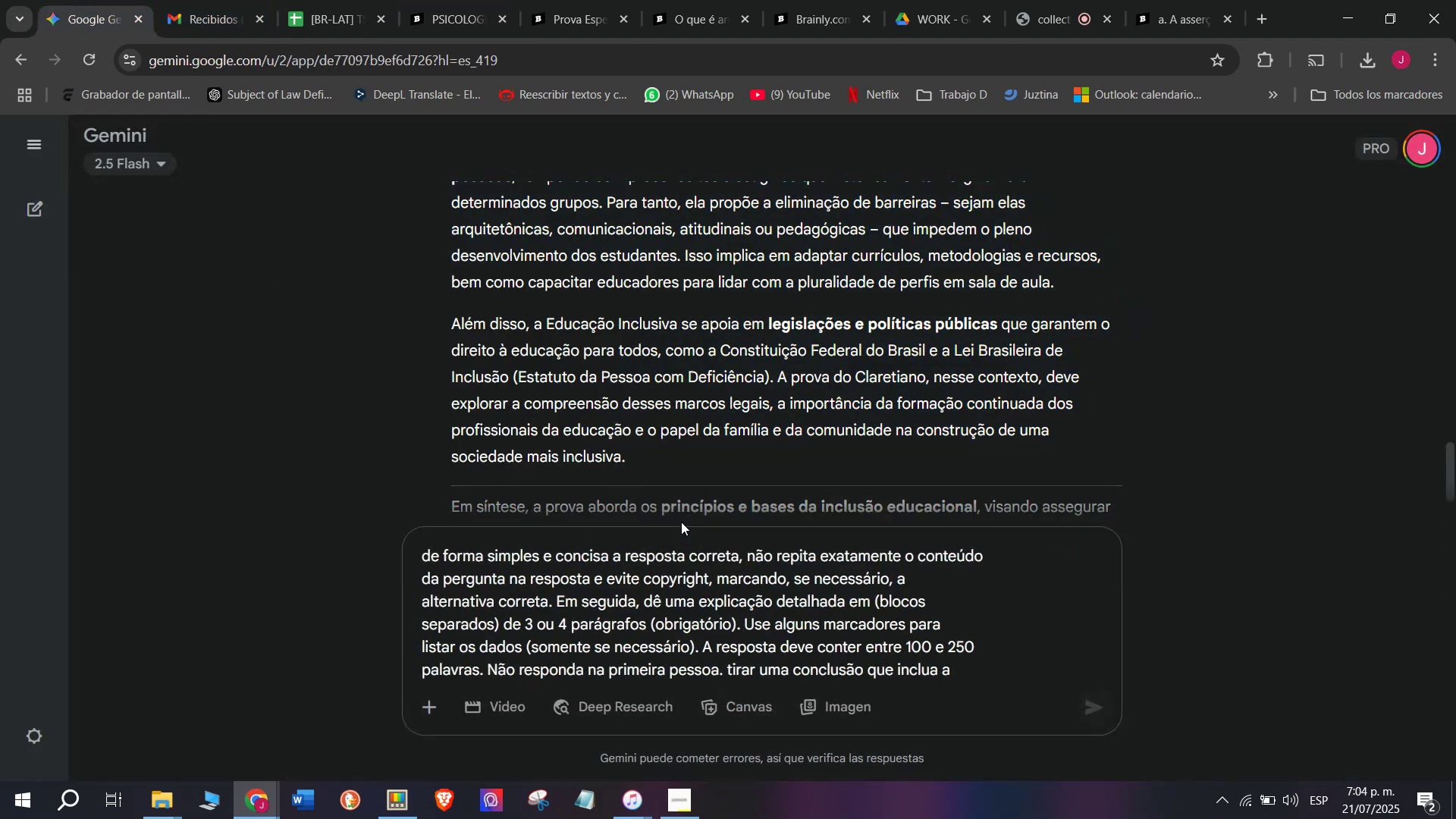 
scroll: coordinate [742, 538], scroll_direction: up, amount: 5.0
 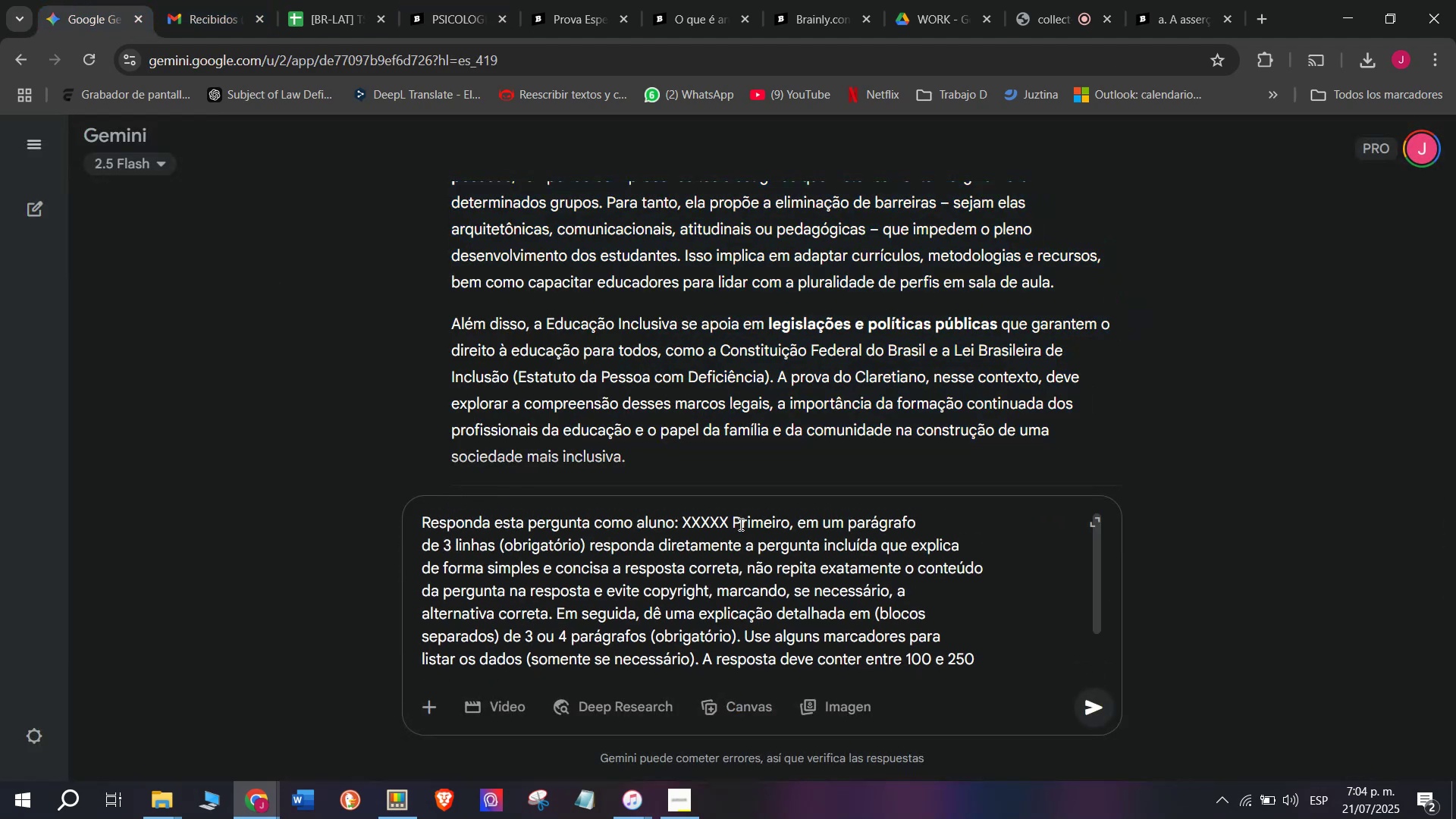 
left_click_drag(start_coordinate=[728, 524], to_coordinate=[681, 519])
 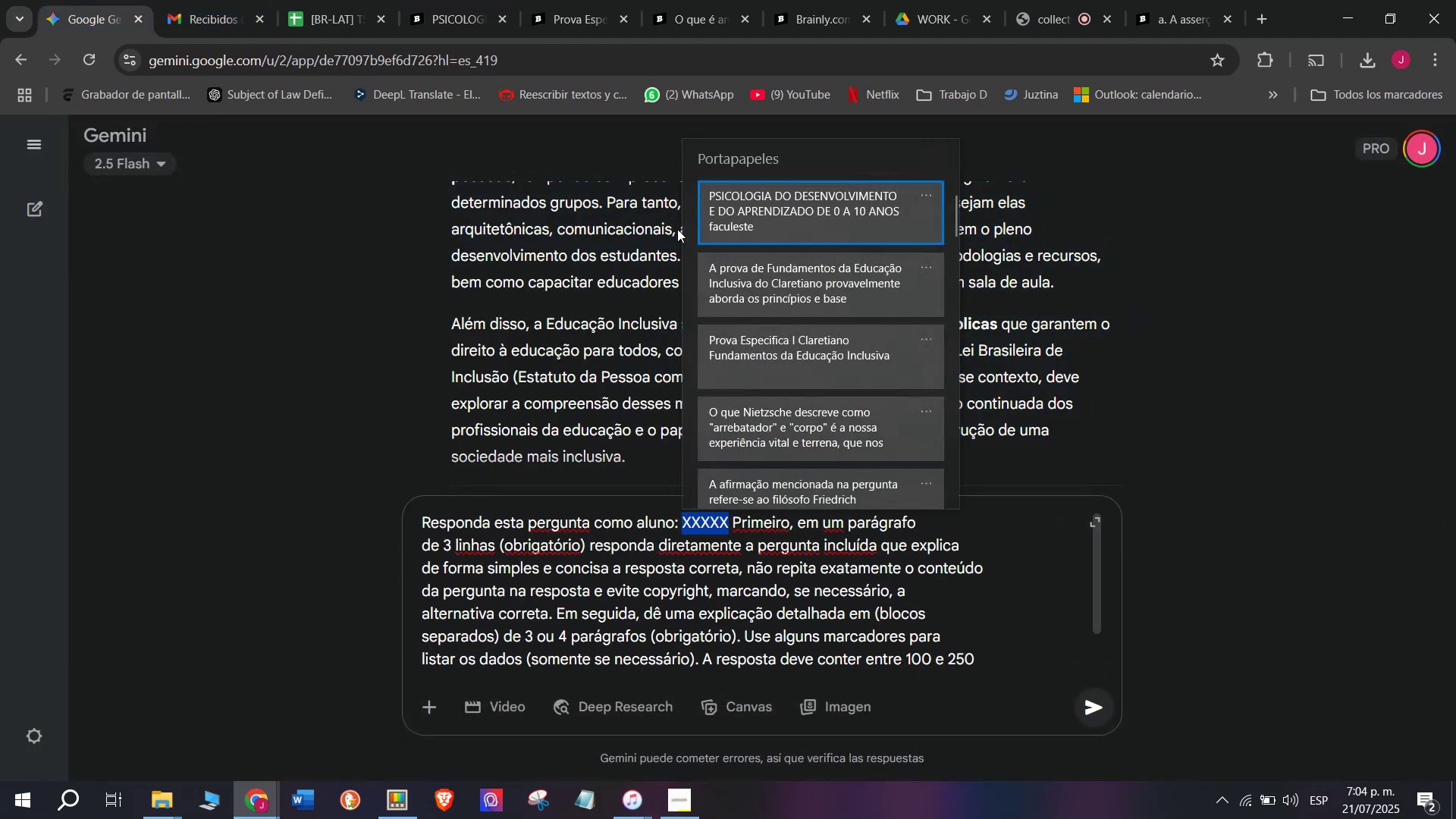 
key(Meta+MetaLeft)
 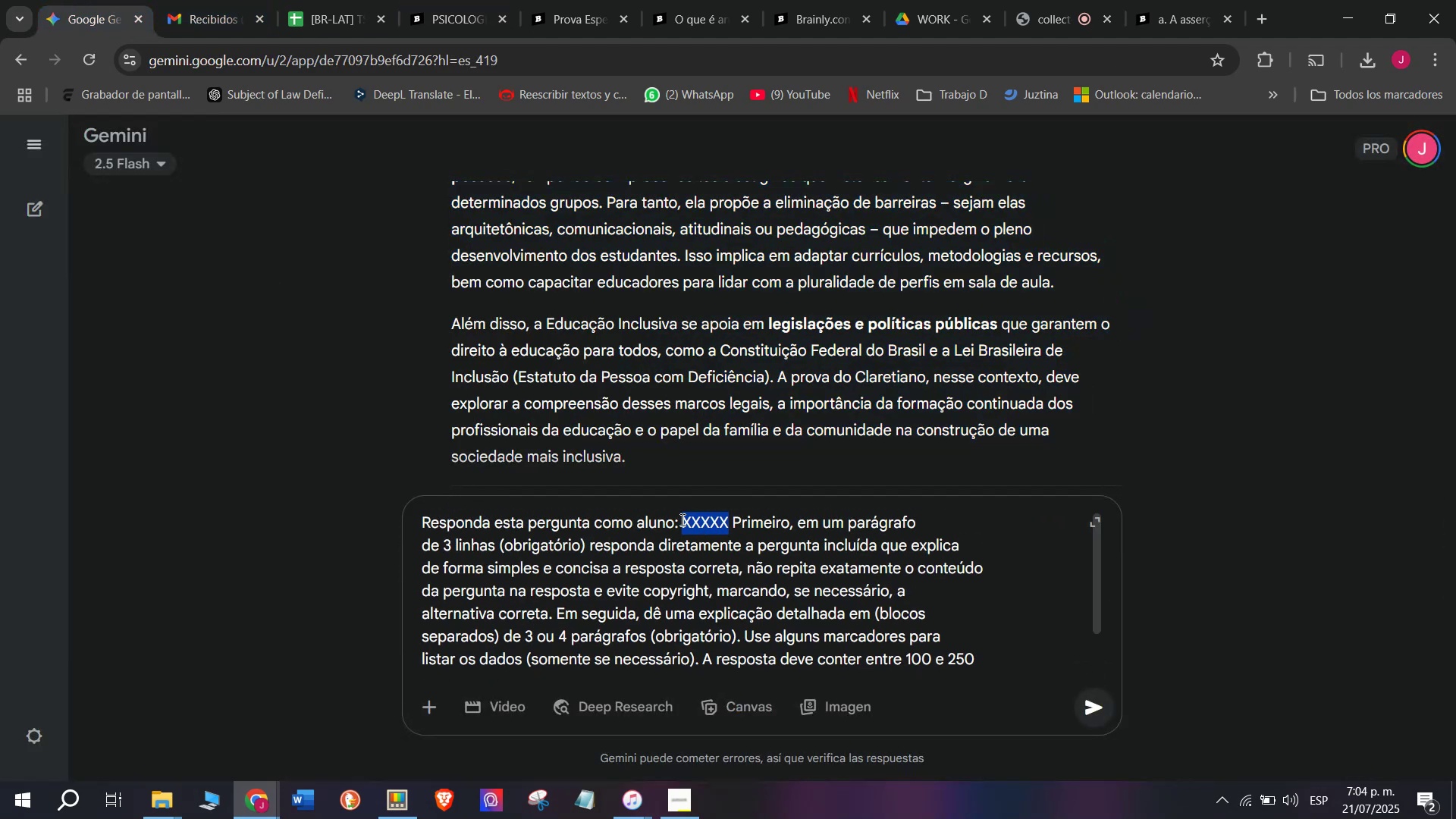 
key(C)
 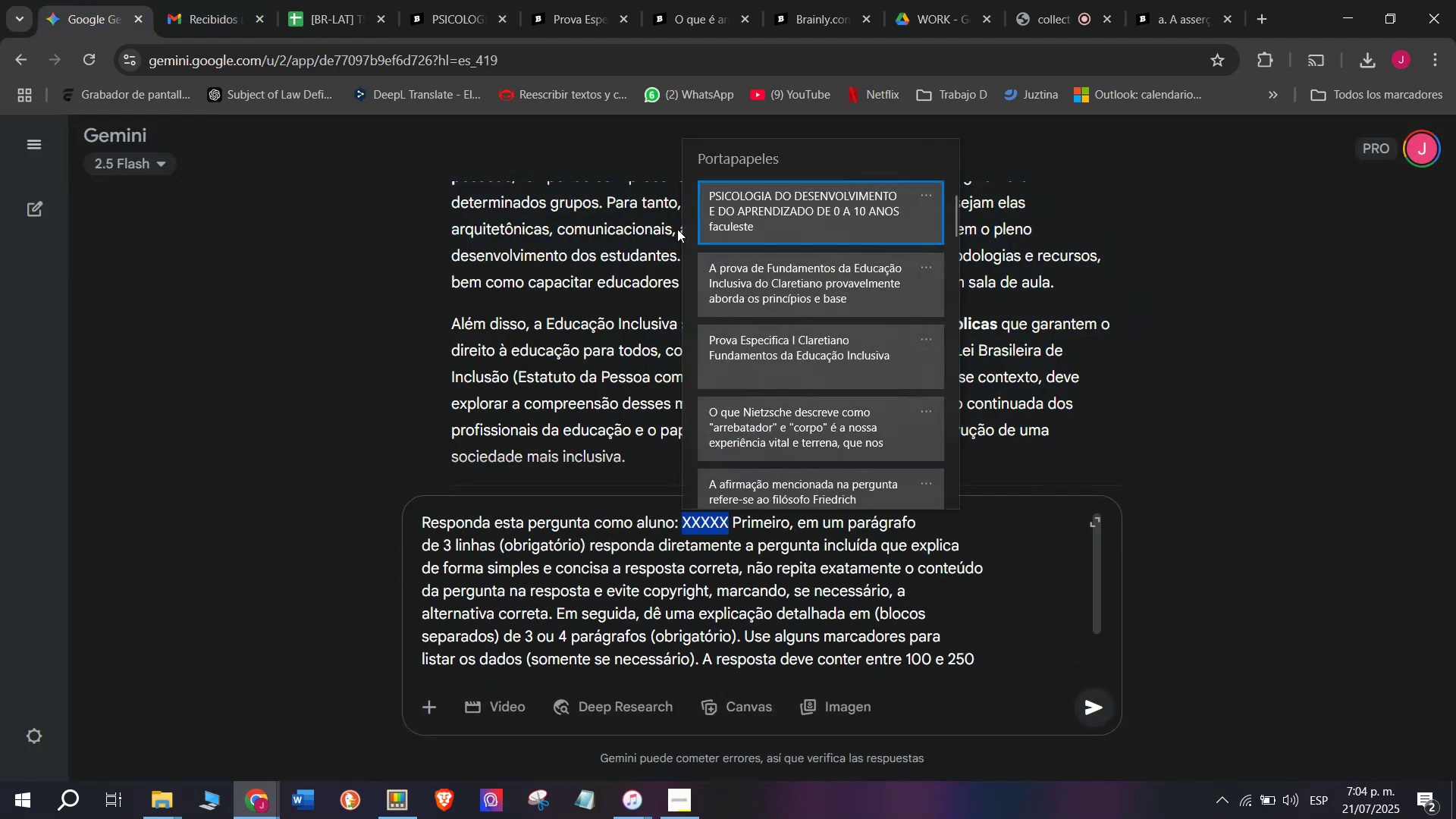 
key(Meta+V)
 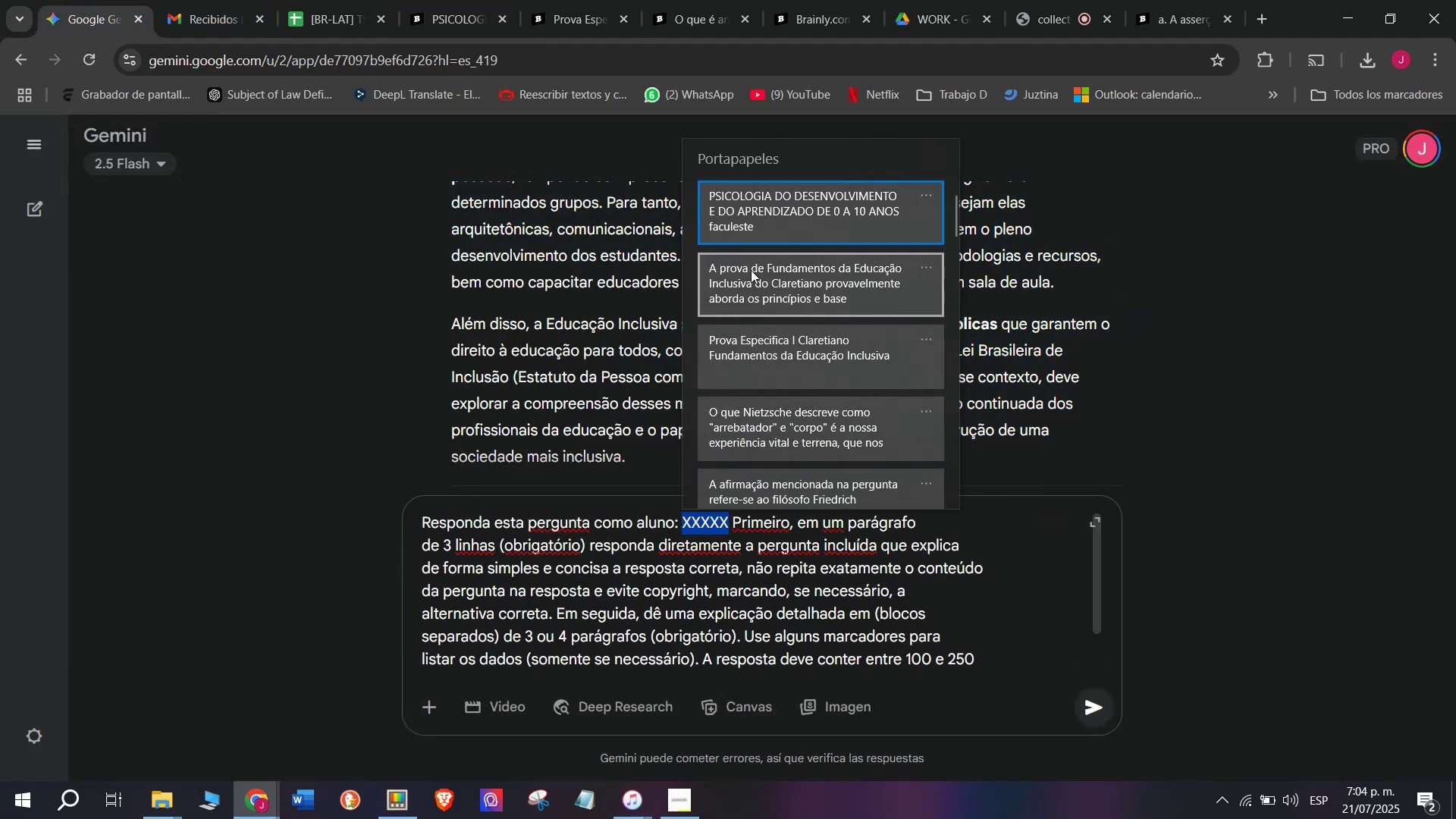 
left_click([756, 209])
 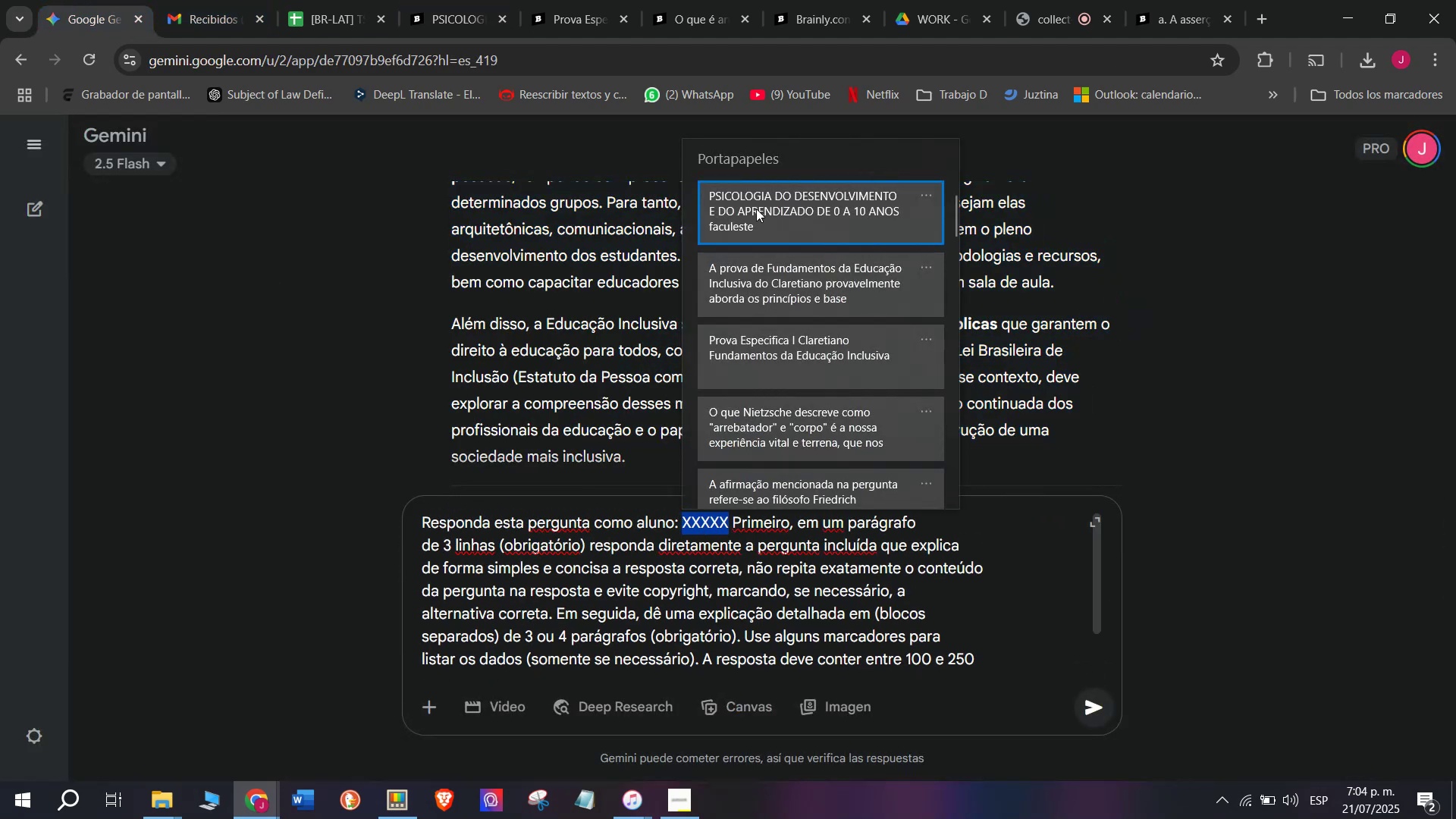 
key(Control+ControlLeft)
 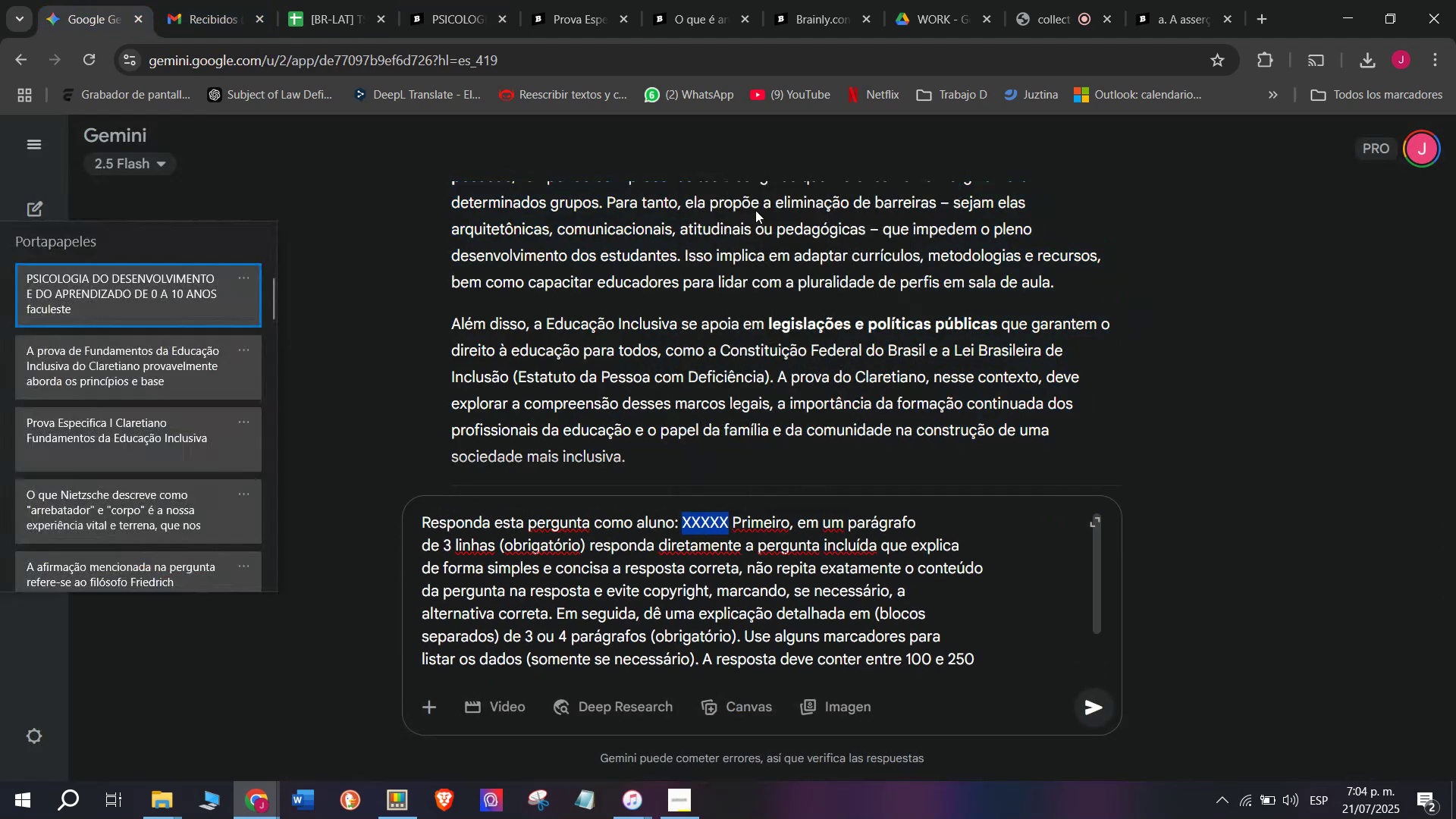 
key(Control+V)
 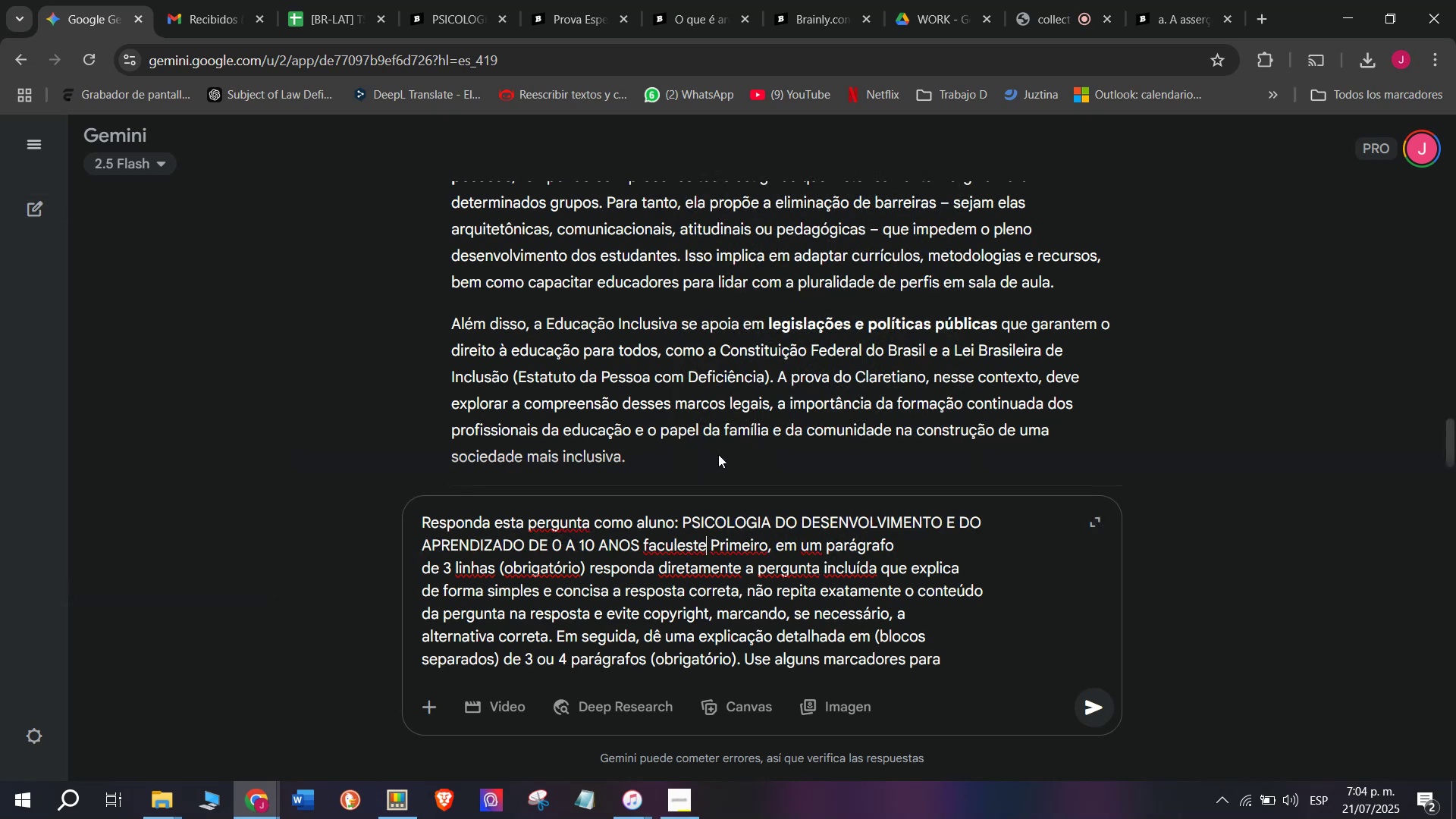 
key(W)
 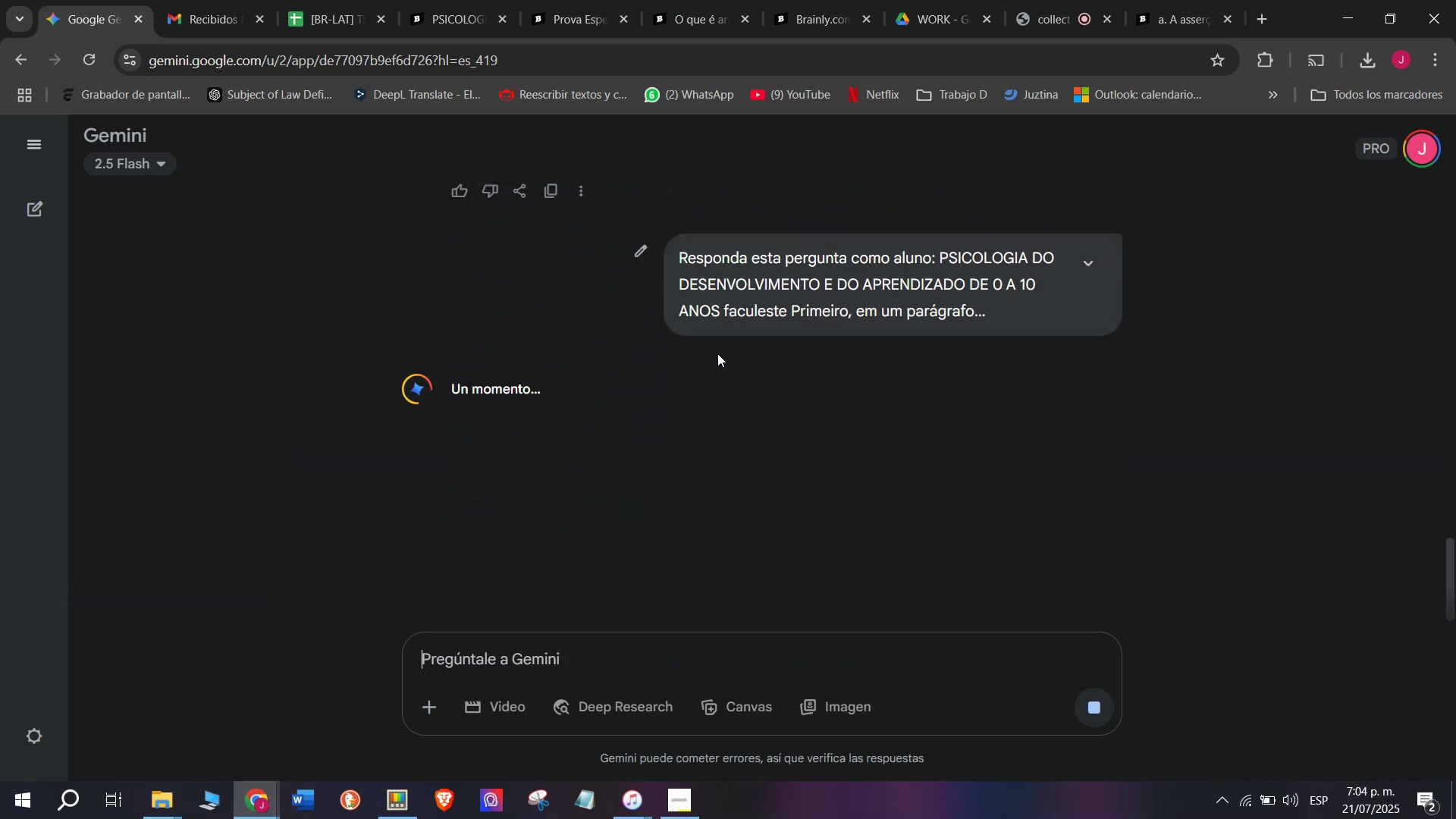 
key(Enter)
 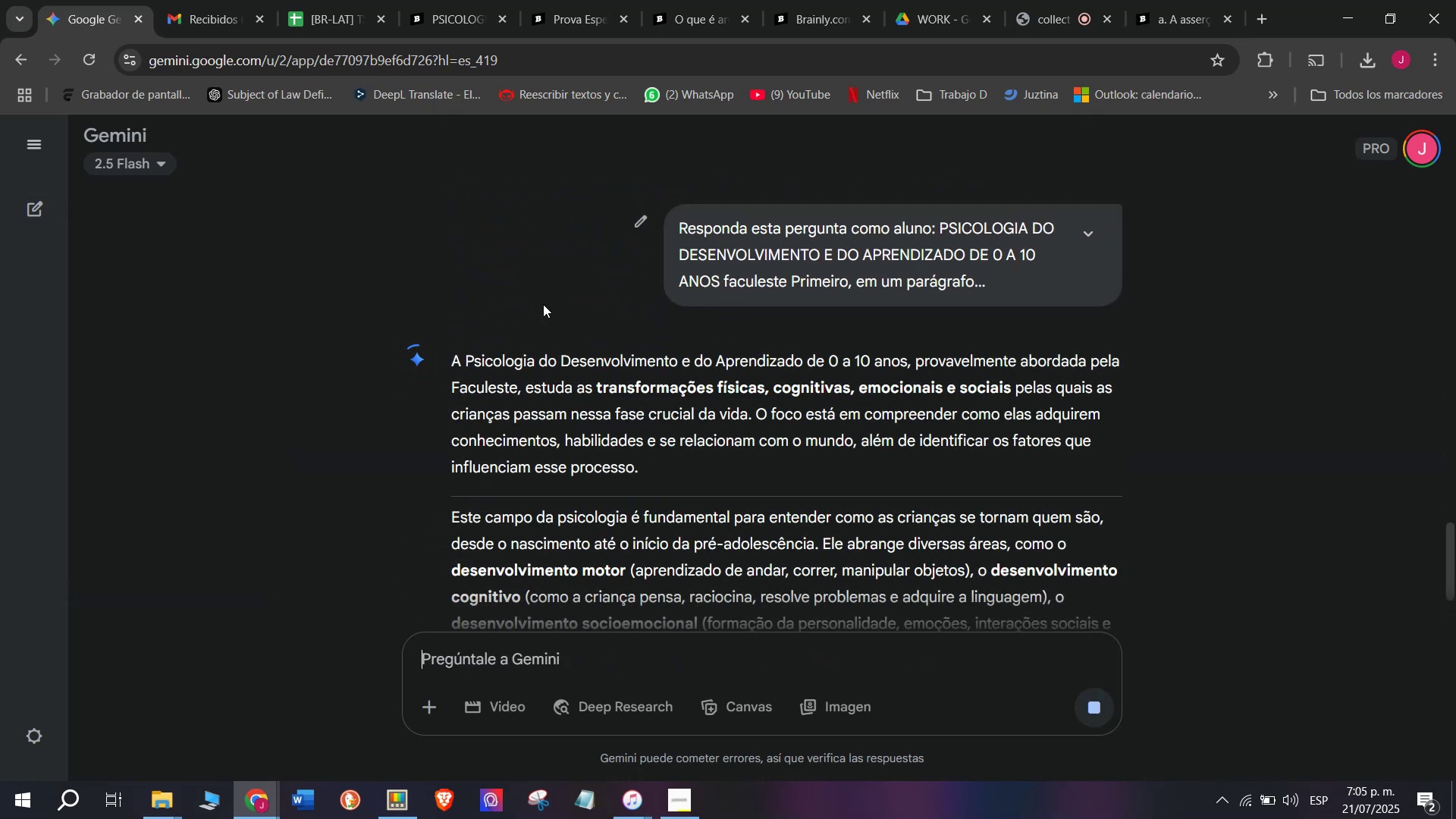 
wait(6.29)
 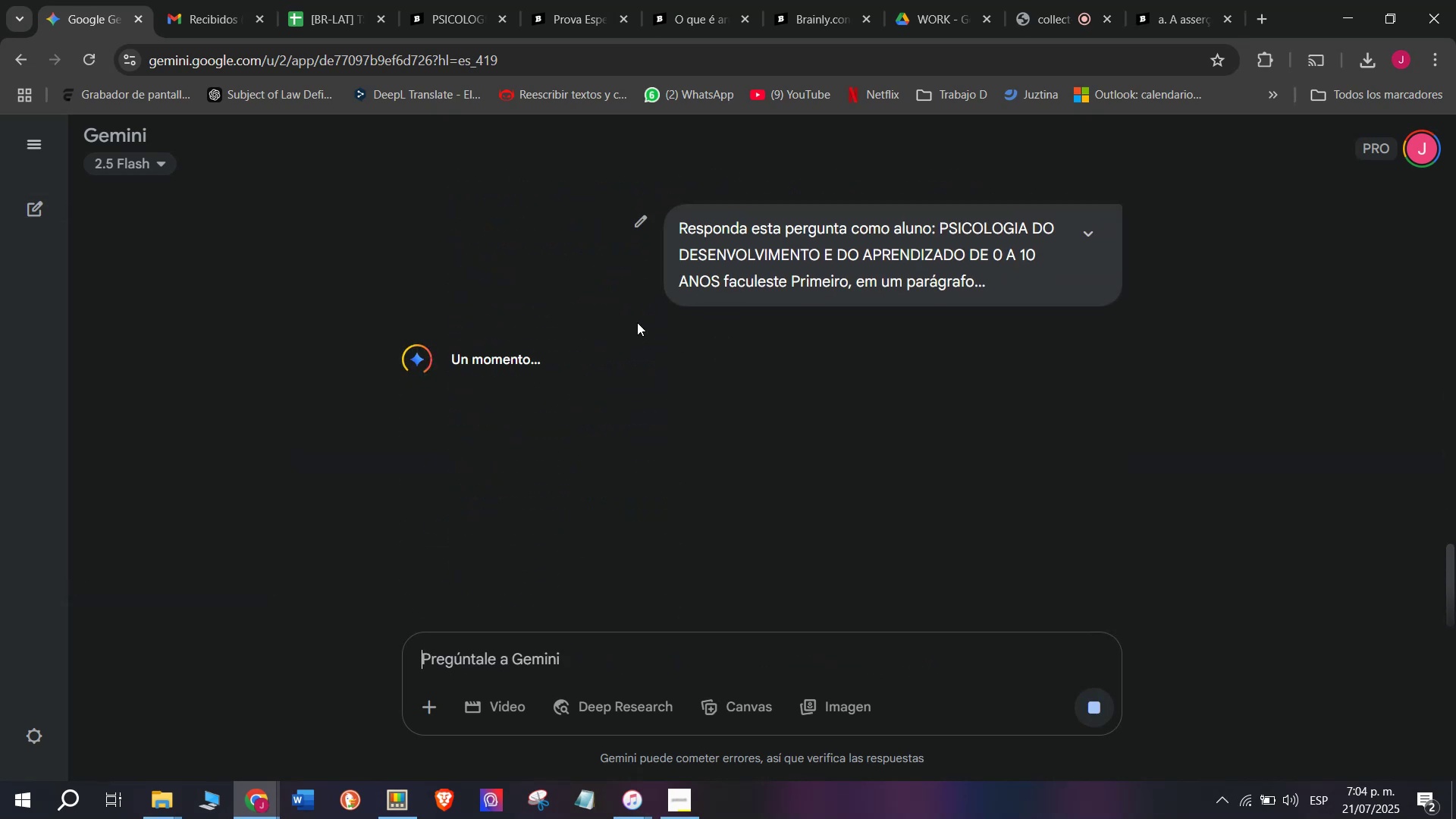 
scroll: coordinate [573, 397], scroll_direction: down, amount: 3.0
 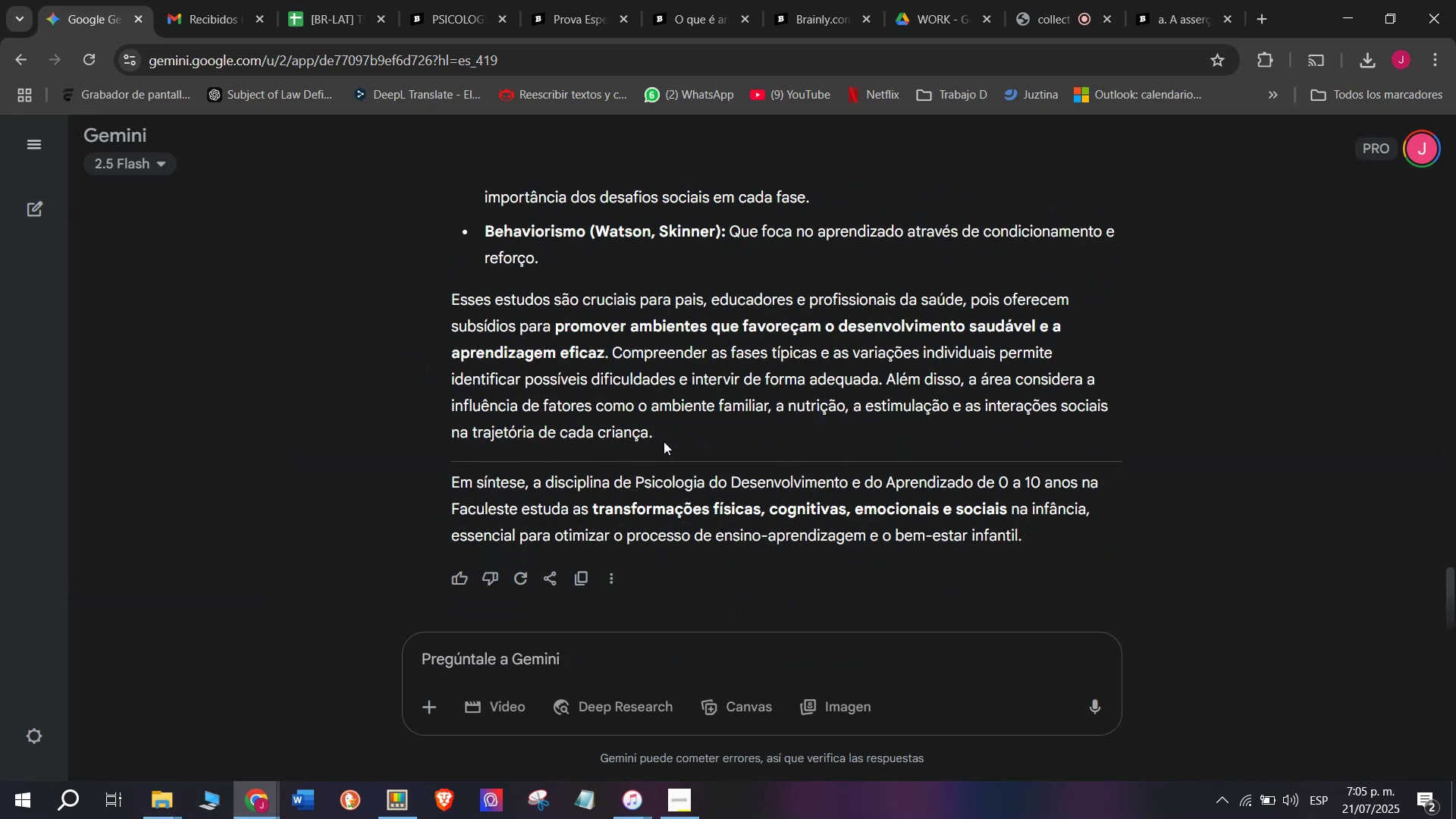 
left_click_drag(start_coordinate=[682, 428], to_coordinate=[447, 465])
 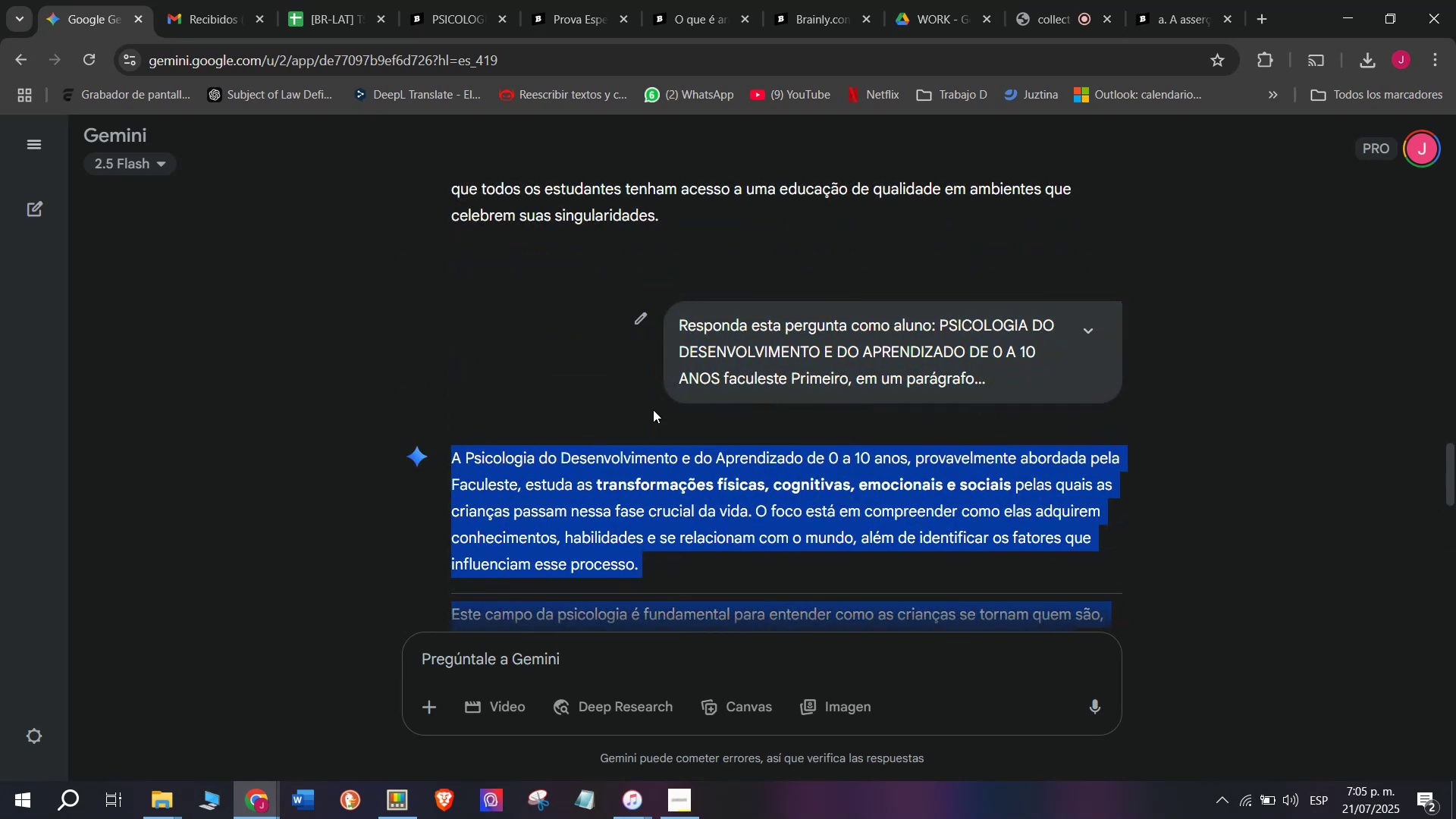 
scroll: coordinate [463, 360], scroll_direction: up, amount: 3.0
 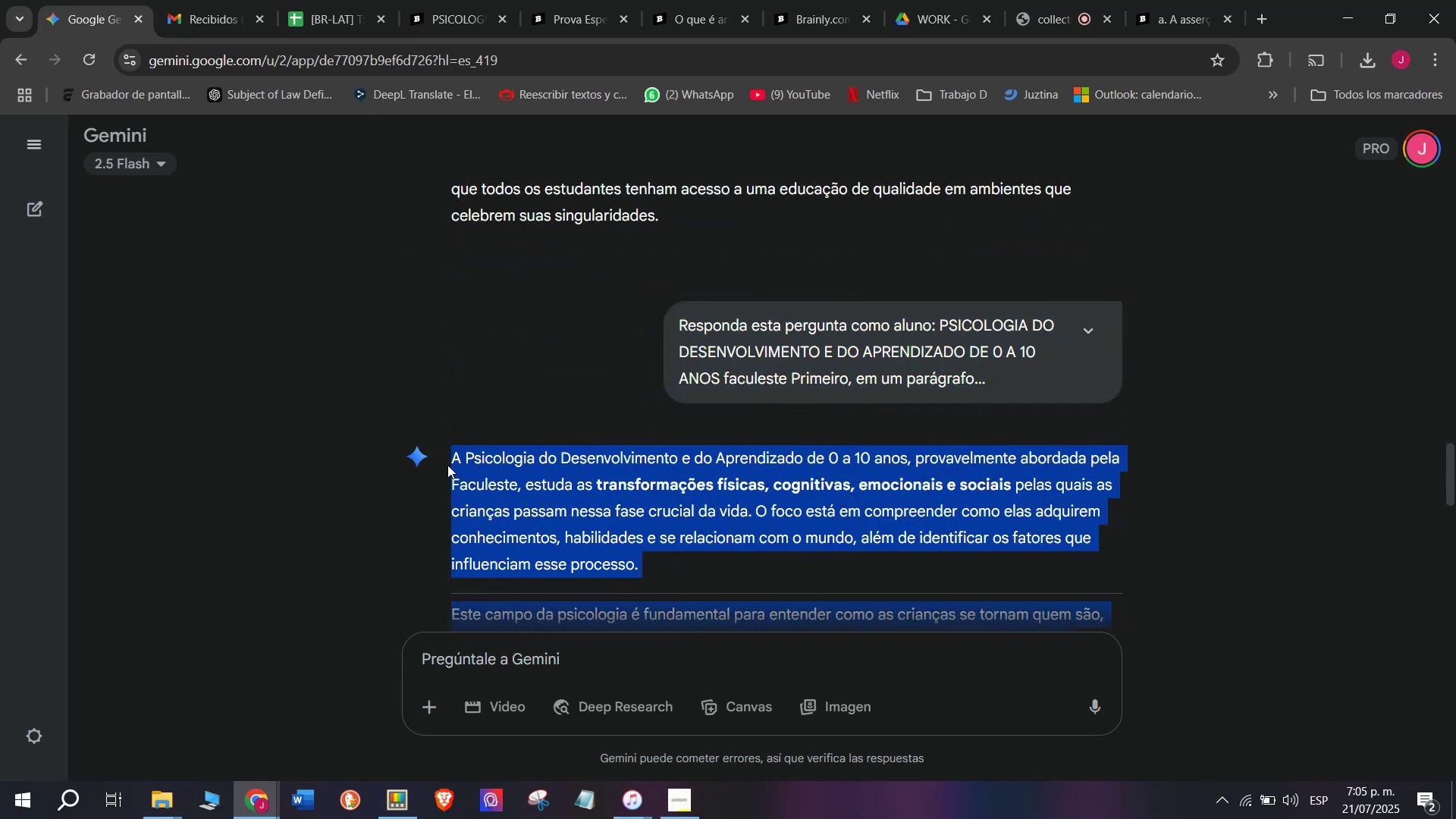 
key(Control+ControlLeft)
 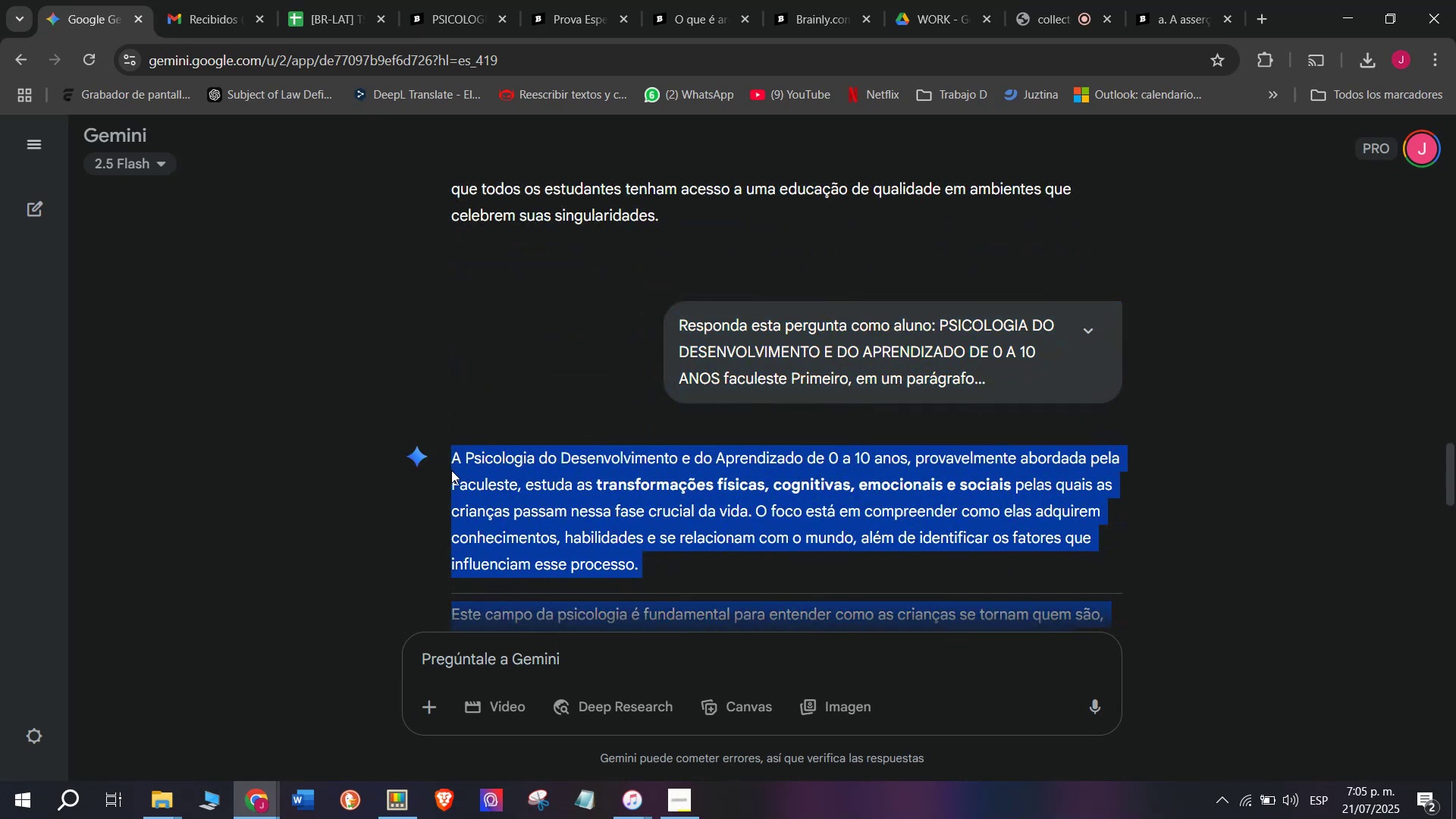 
key(Break)
 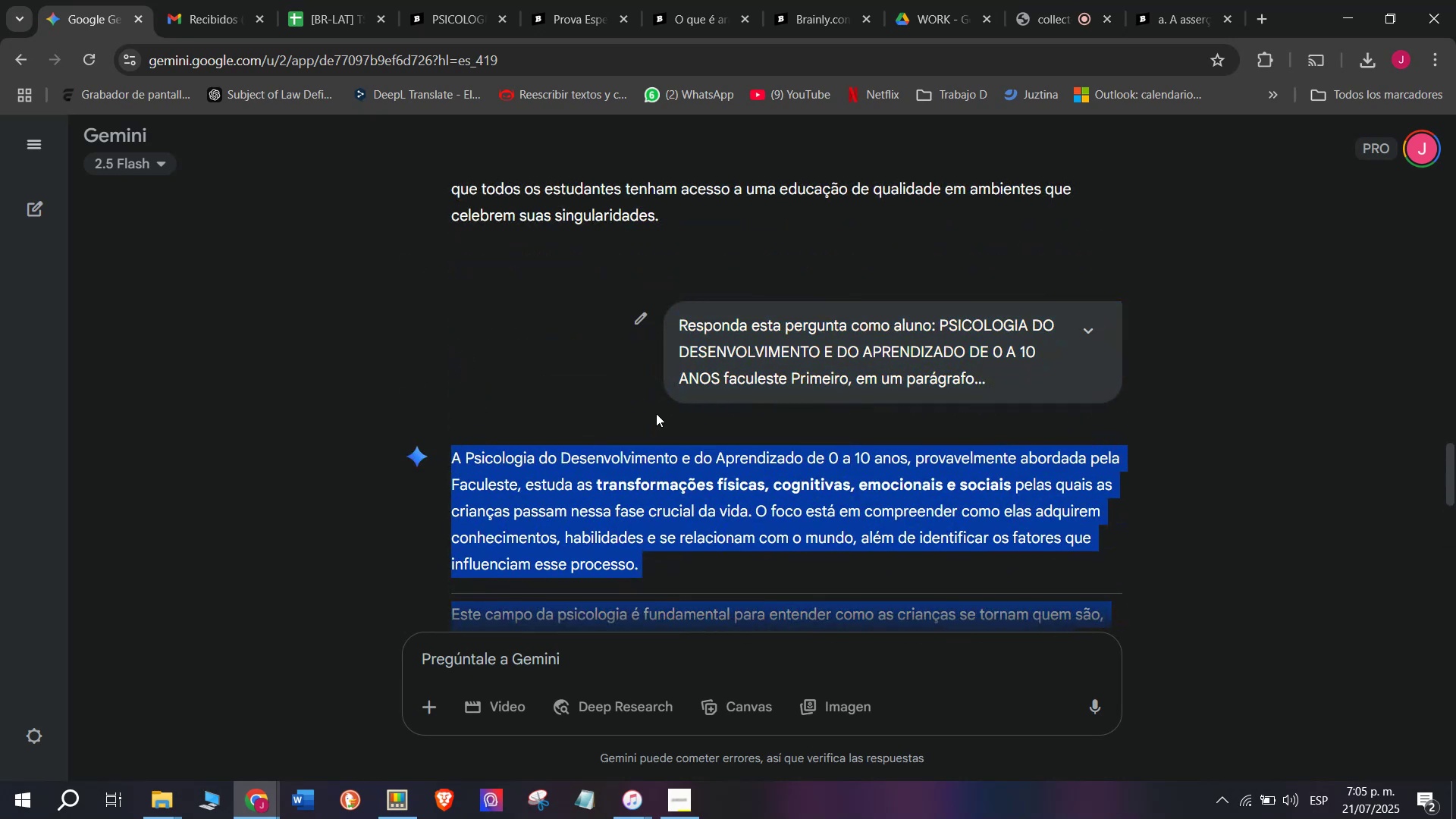 
key(Control+C)
 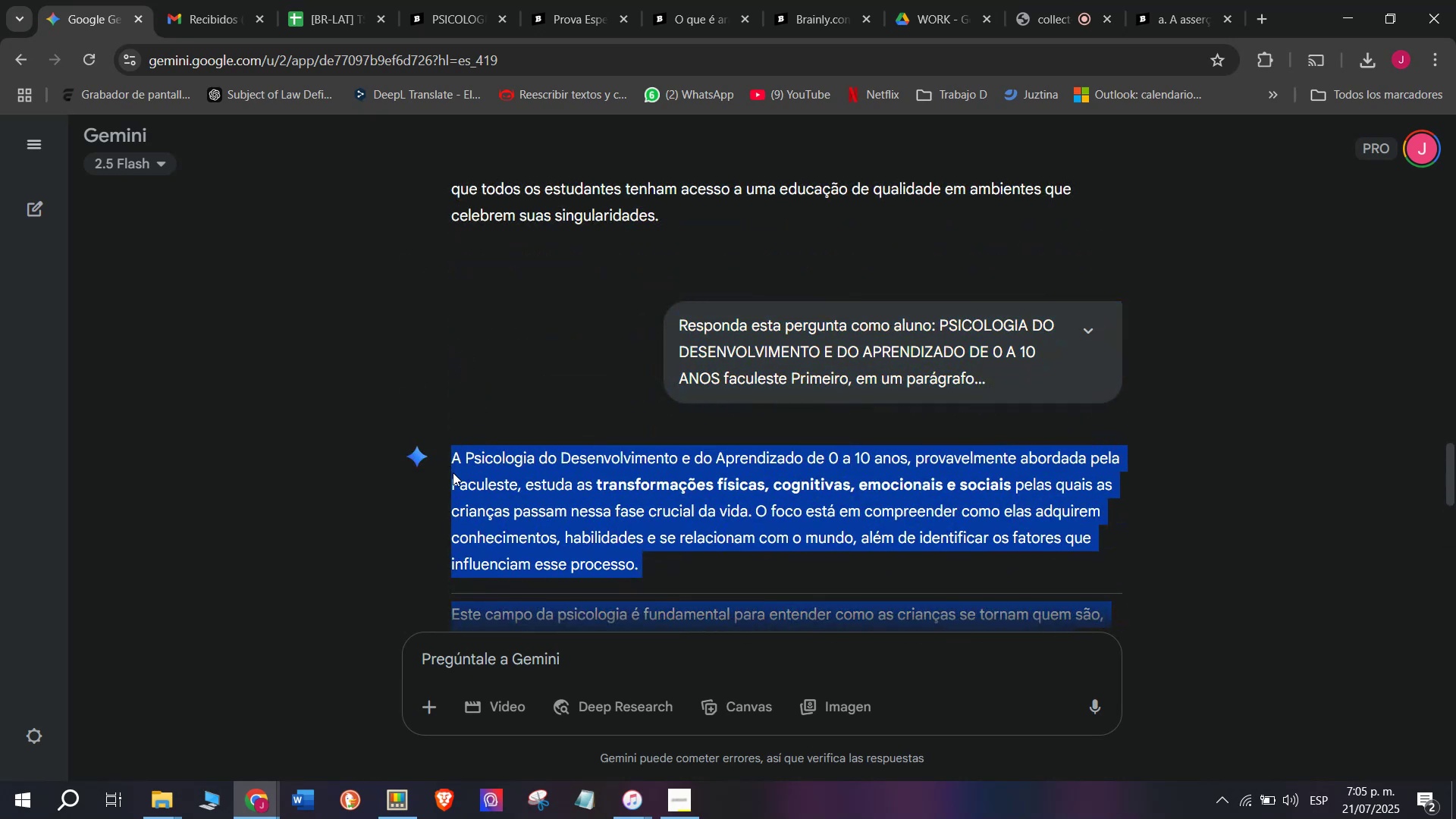 
key(Control+ControlLeft)
 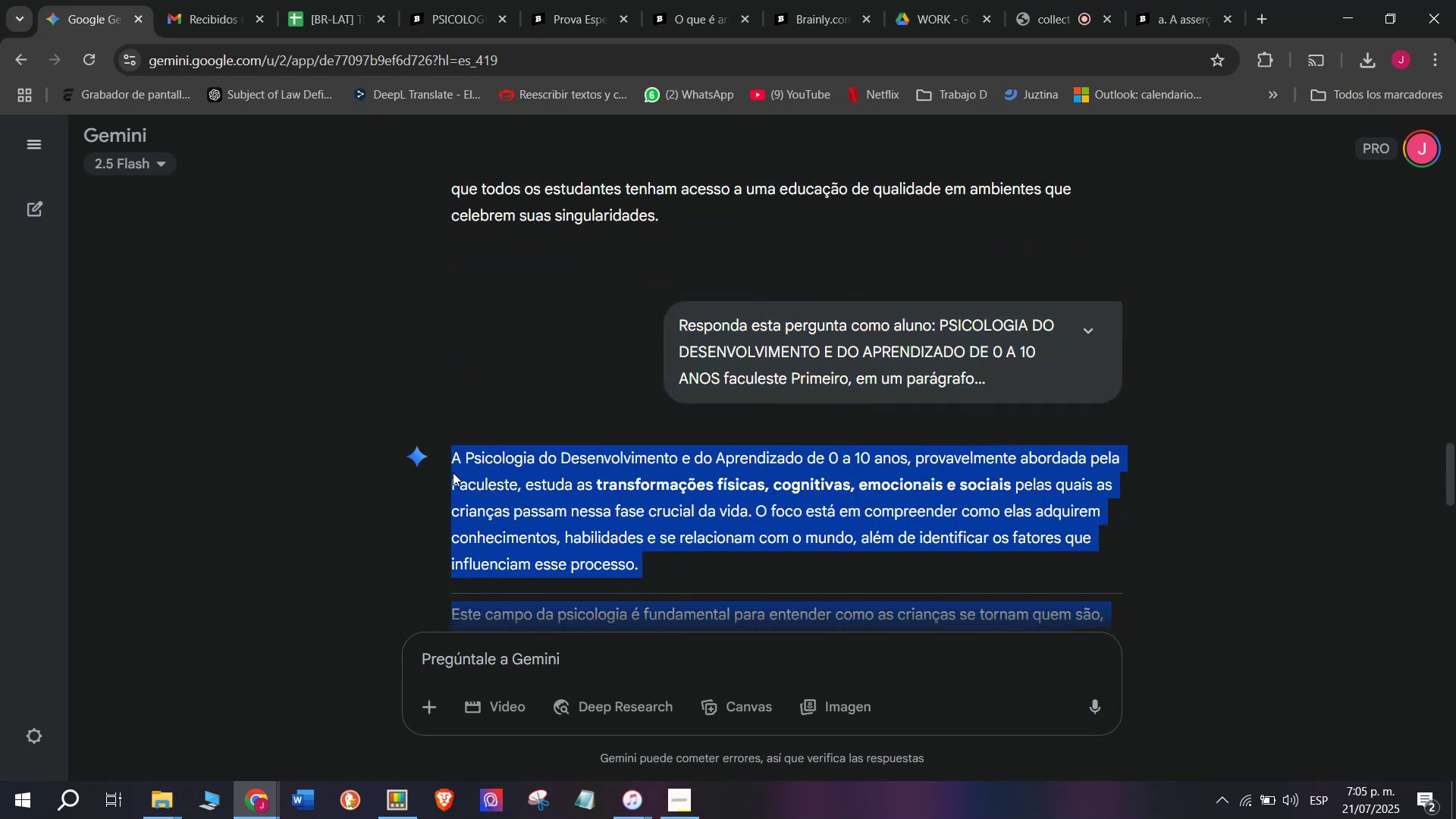 
key(Break)
 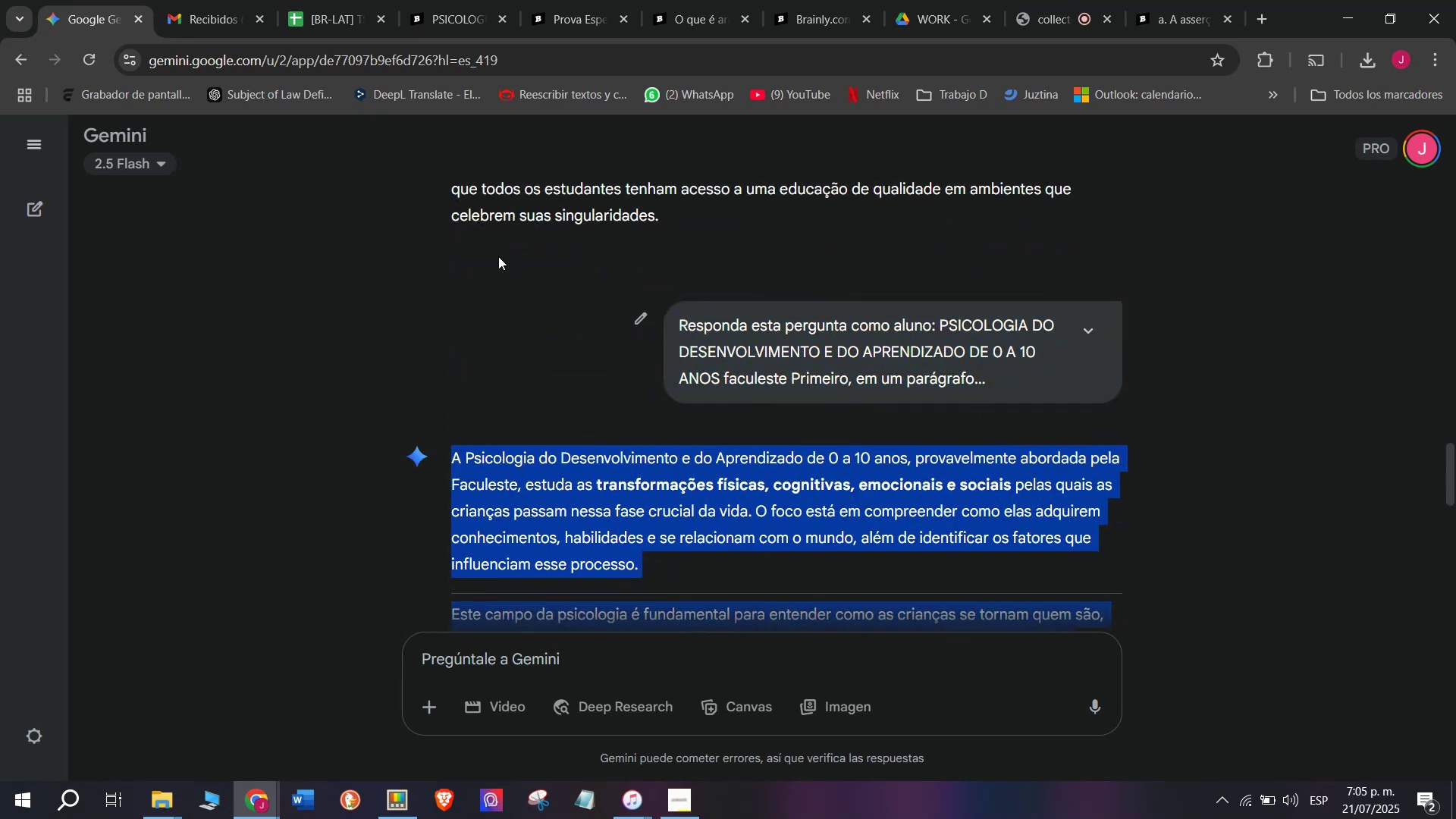 
key(Control+C)
 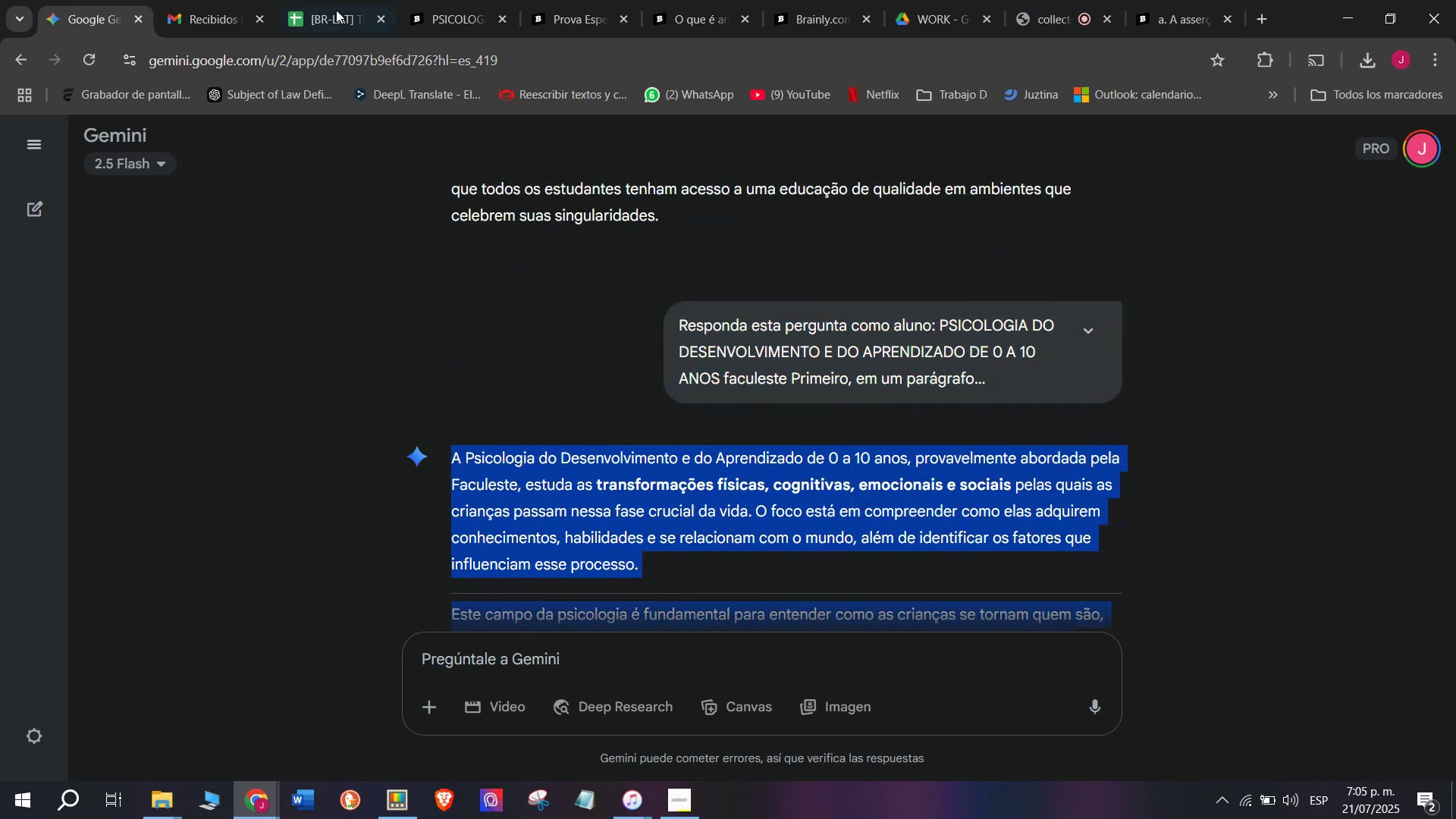 
left_click([298, 0])
 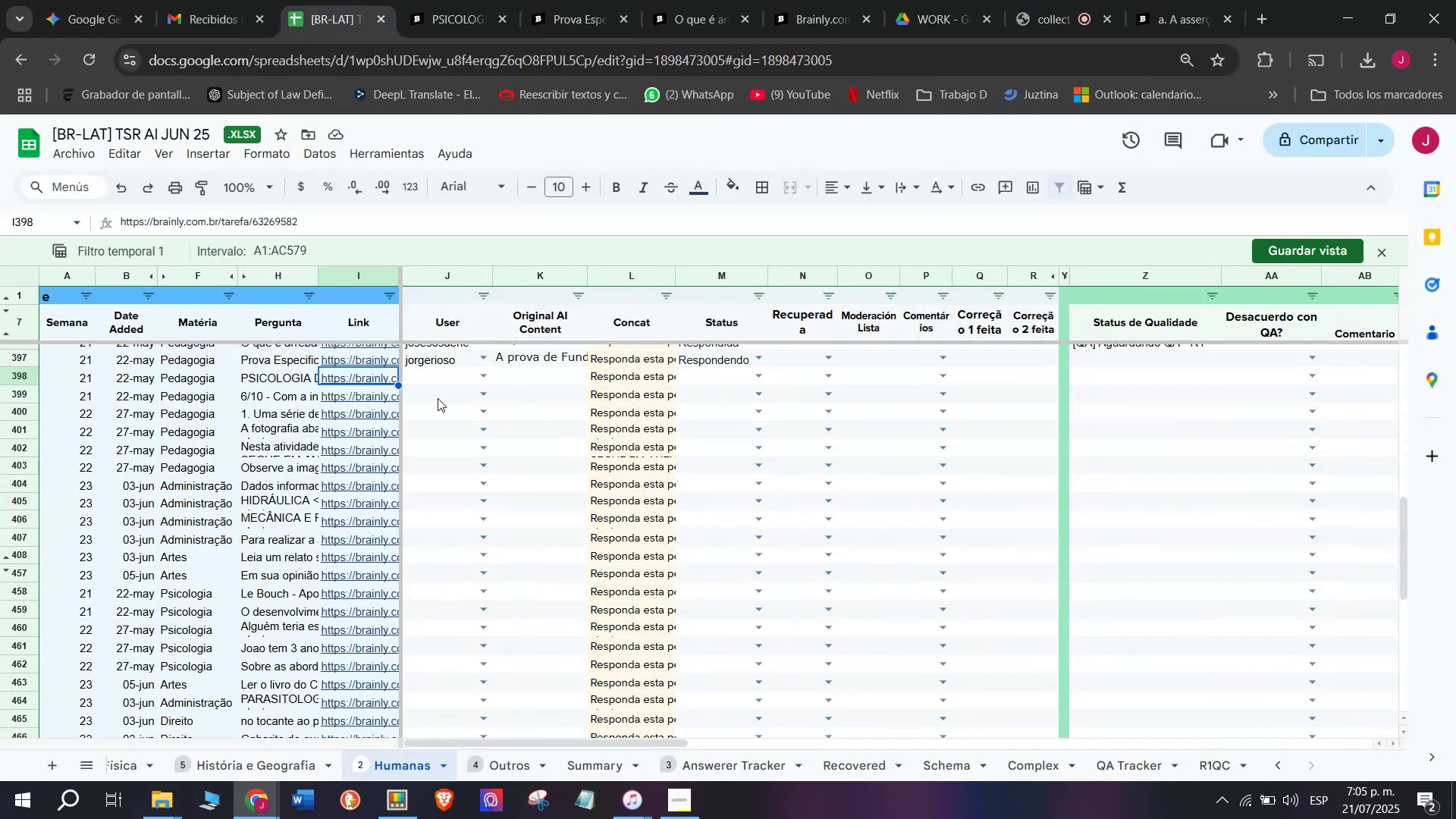 
left_click([428, 373])
 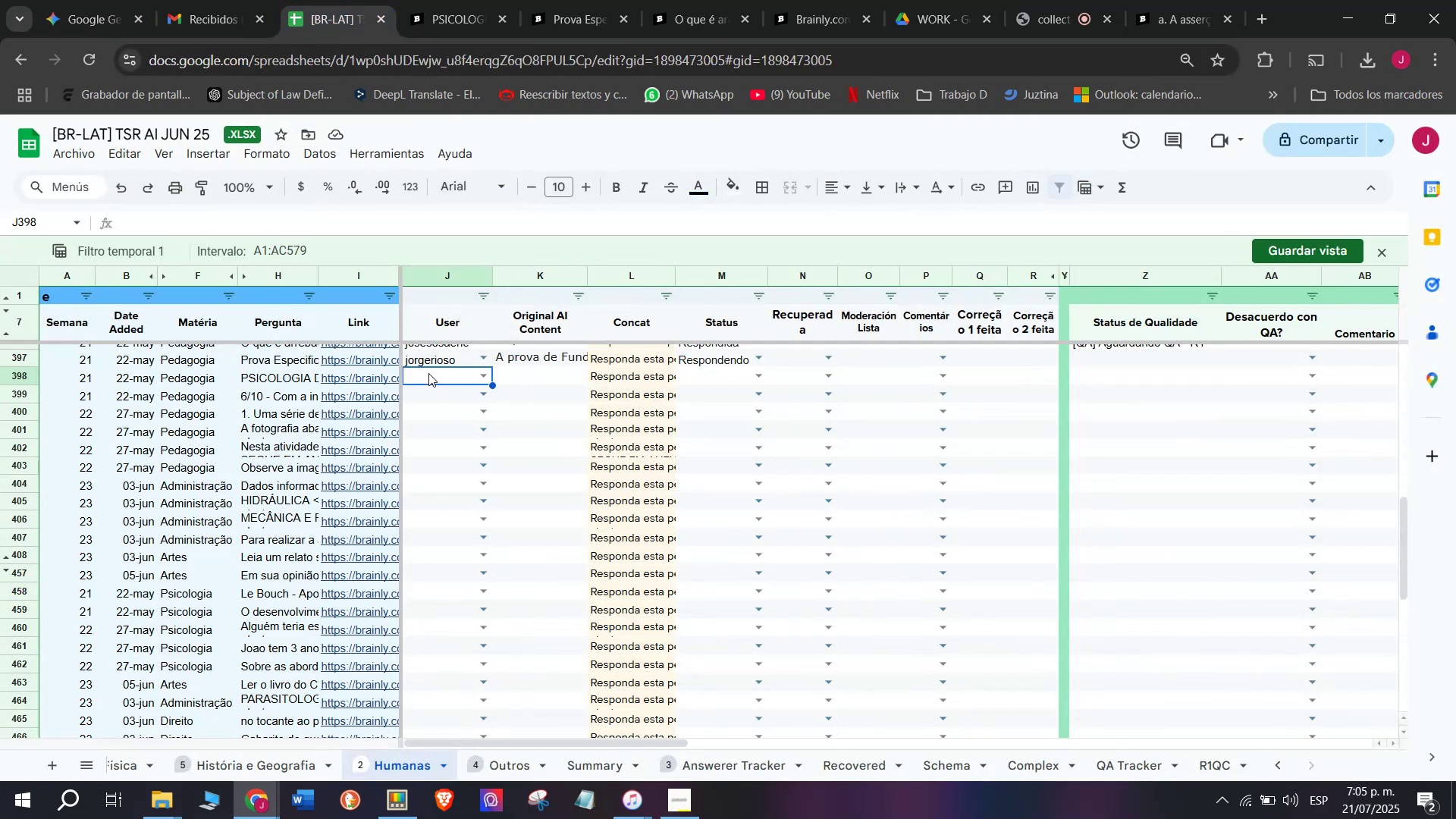 
key(J)
 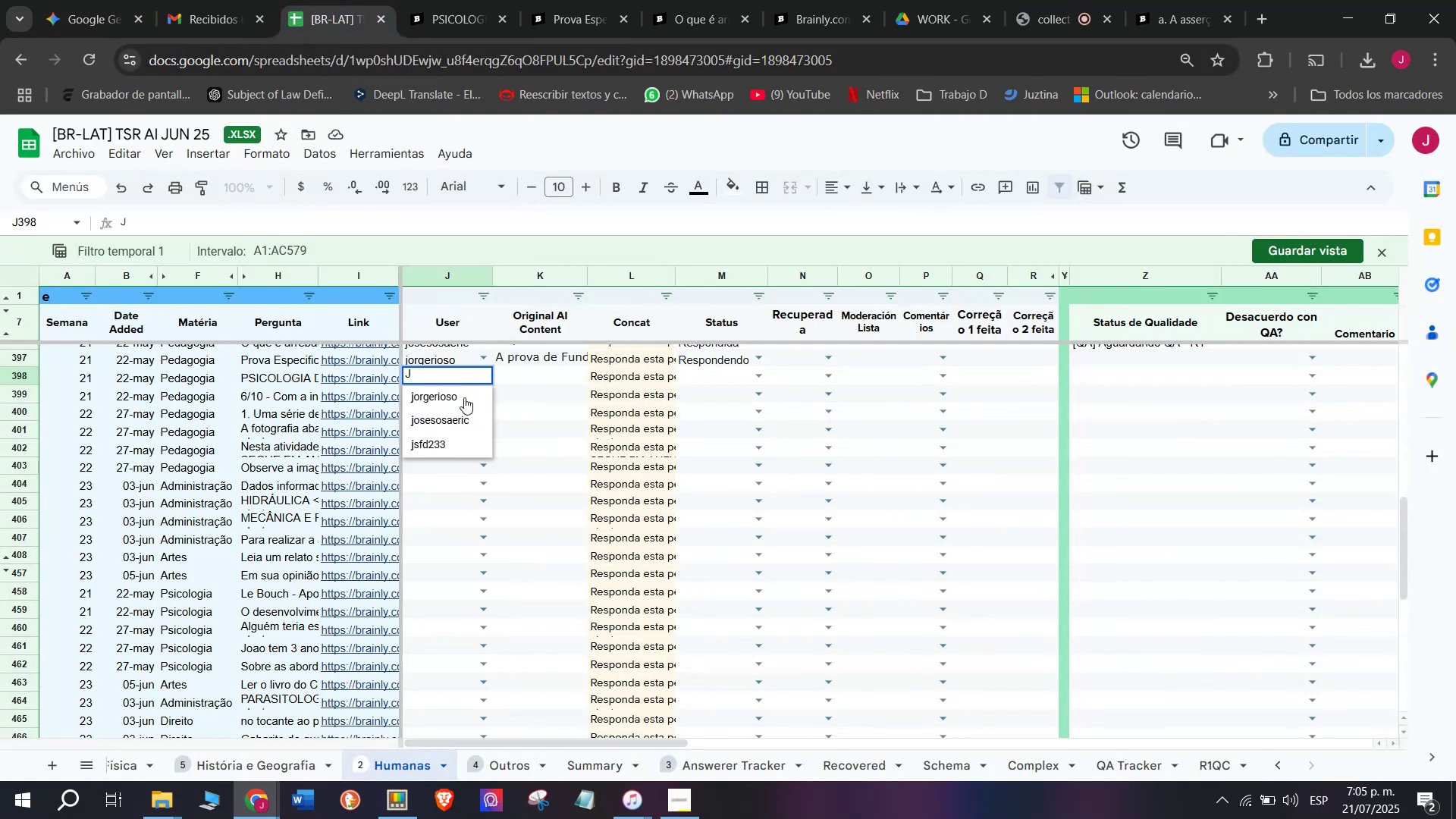 
left_click([466, 399])
 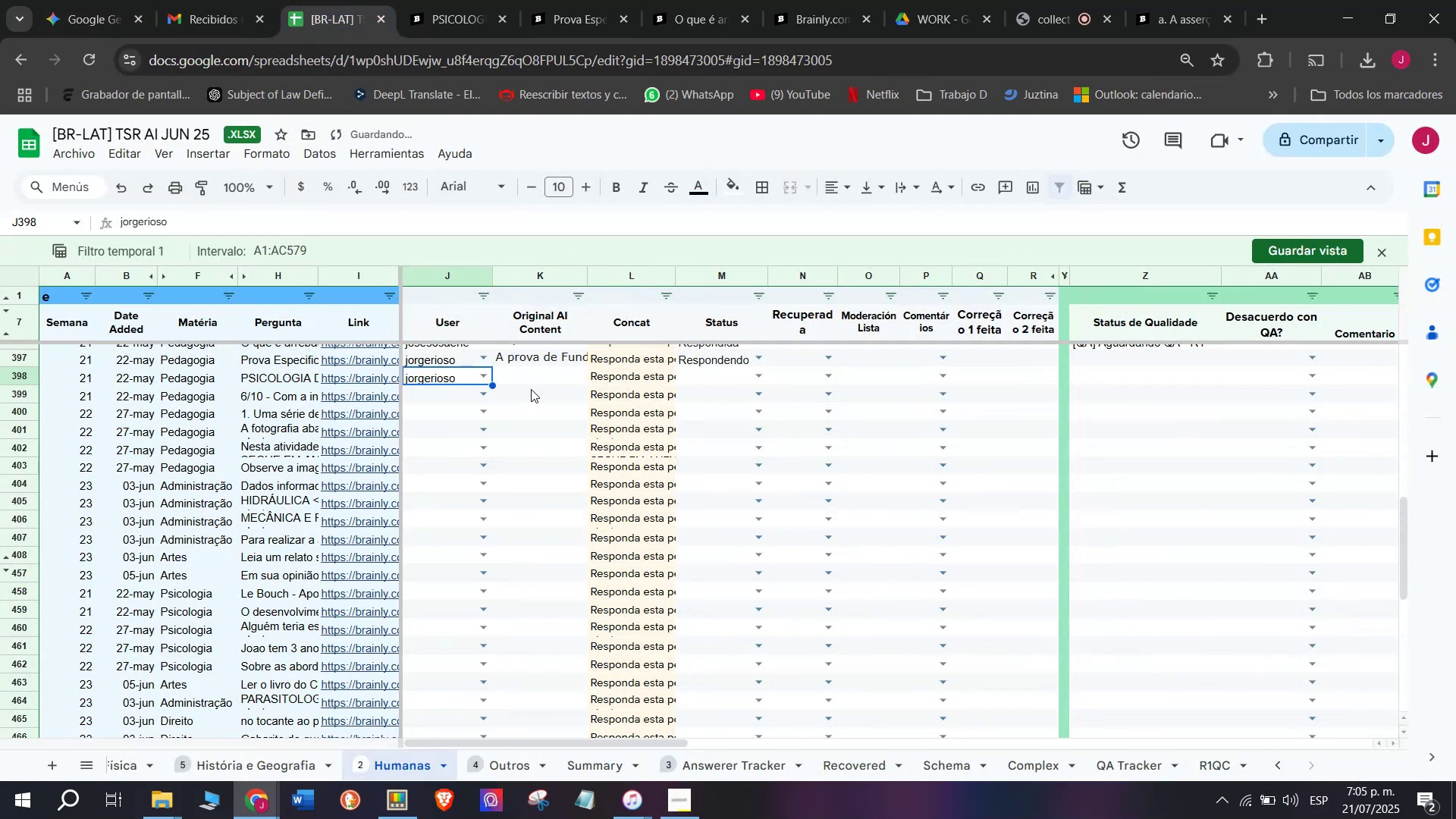 
left_click([533, 387])
 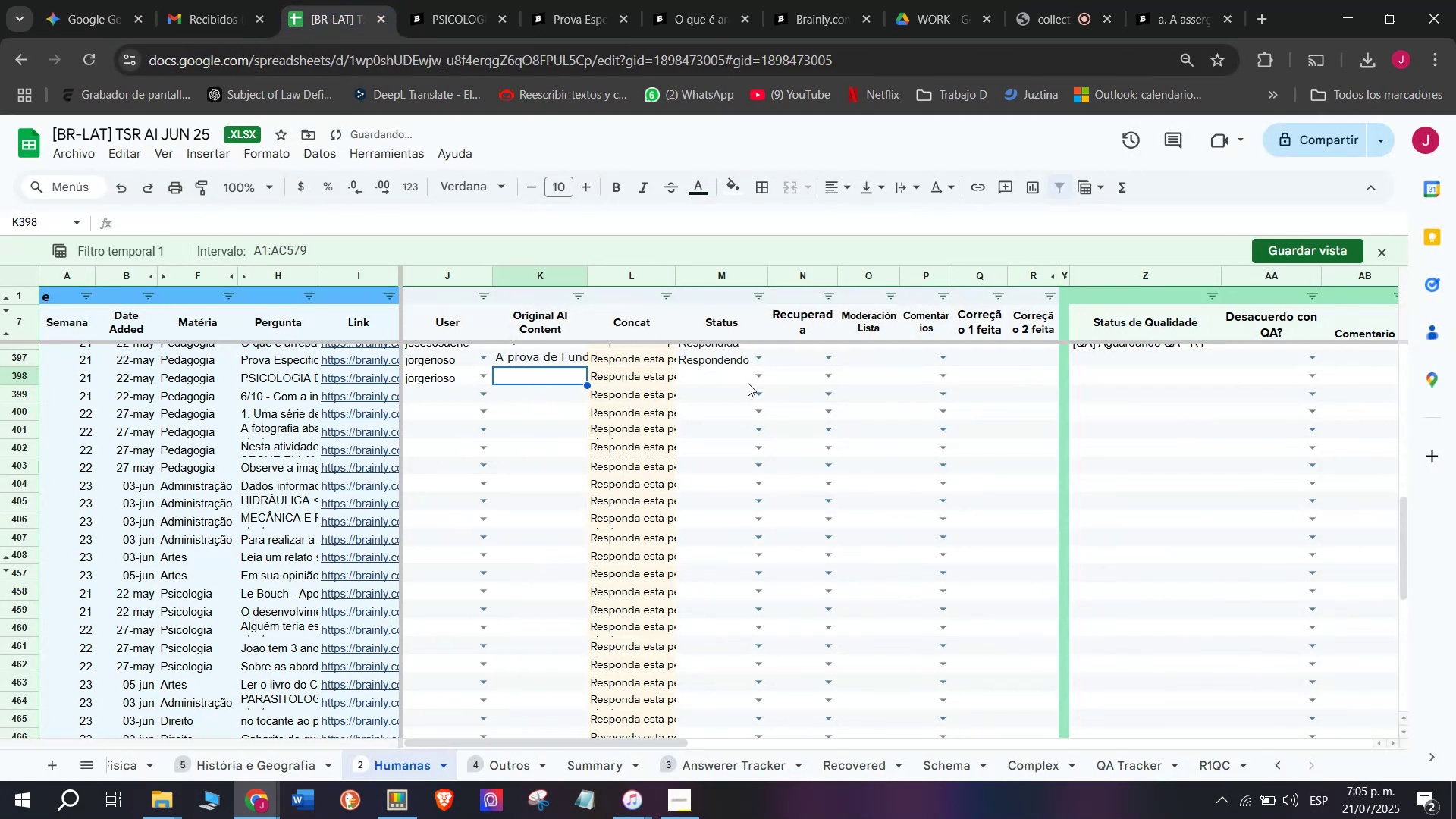 
left_click([761, 381])
 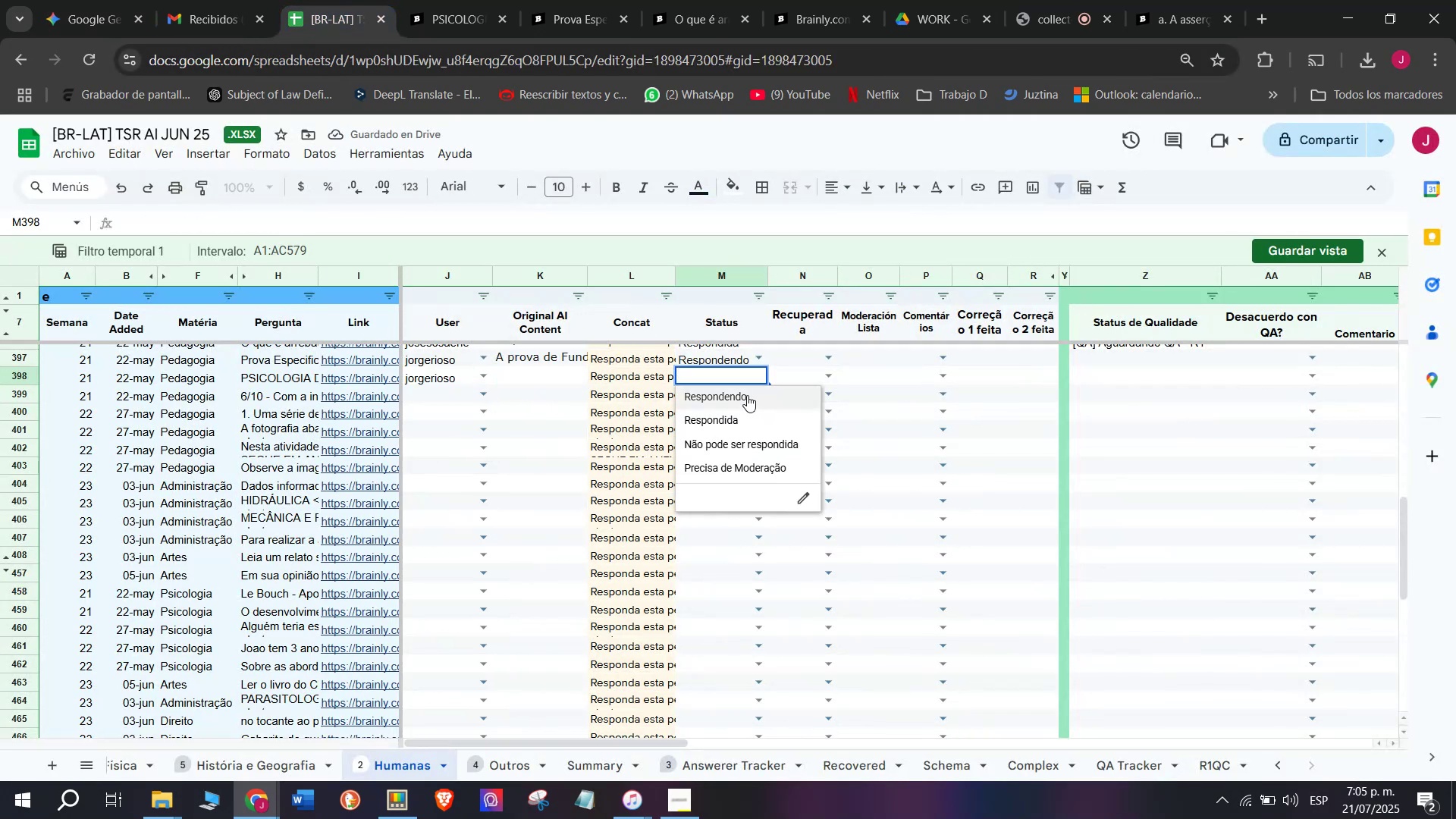 
left_click([747, 394])
 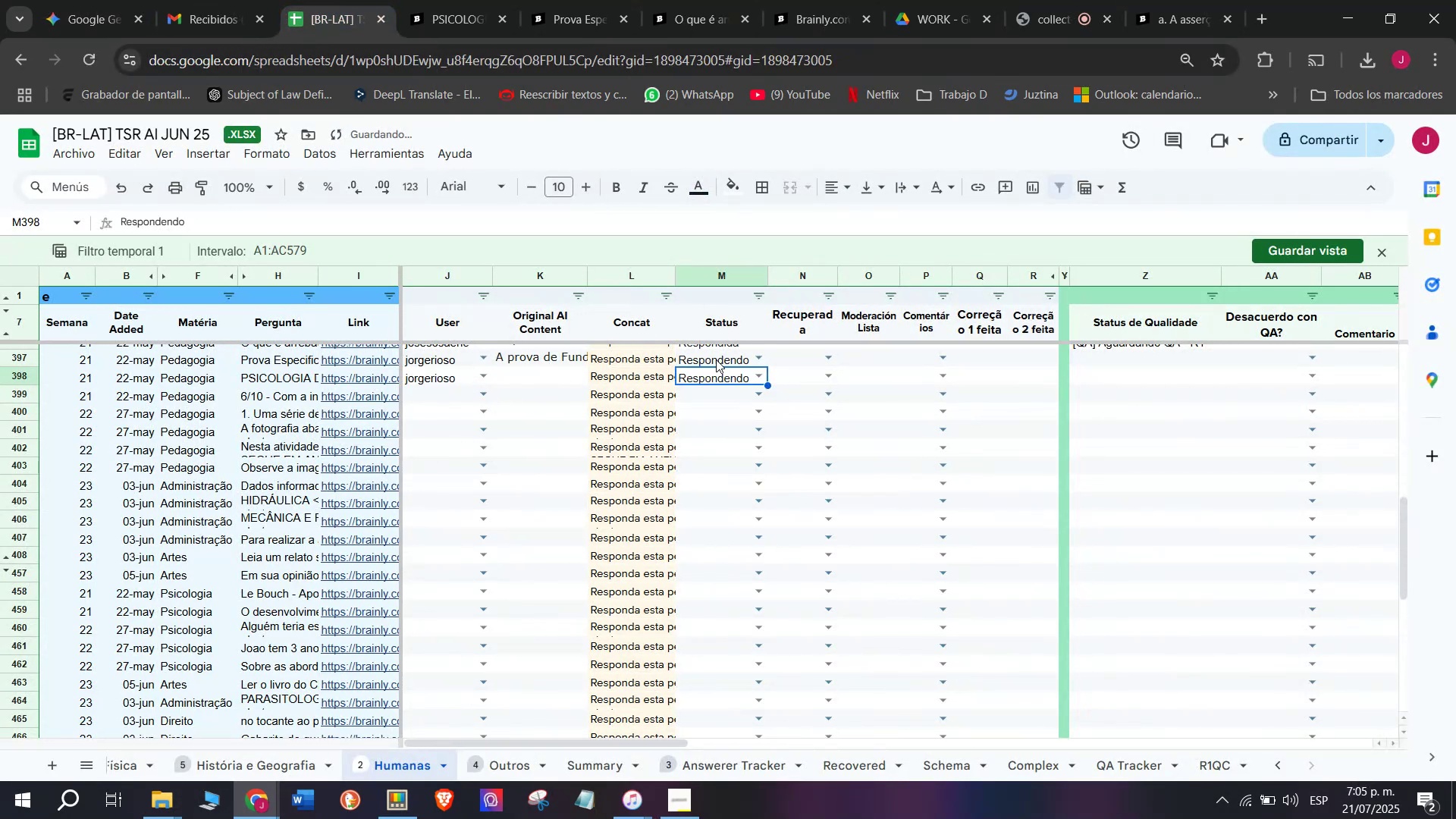 
left_click([758, 360])
 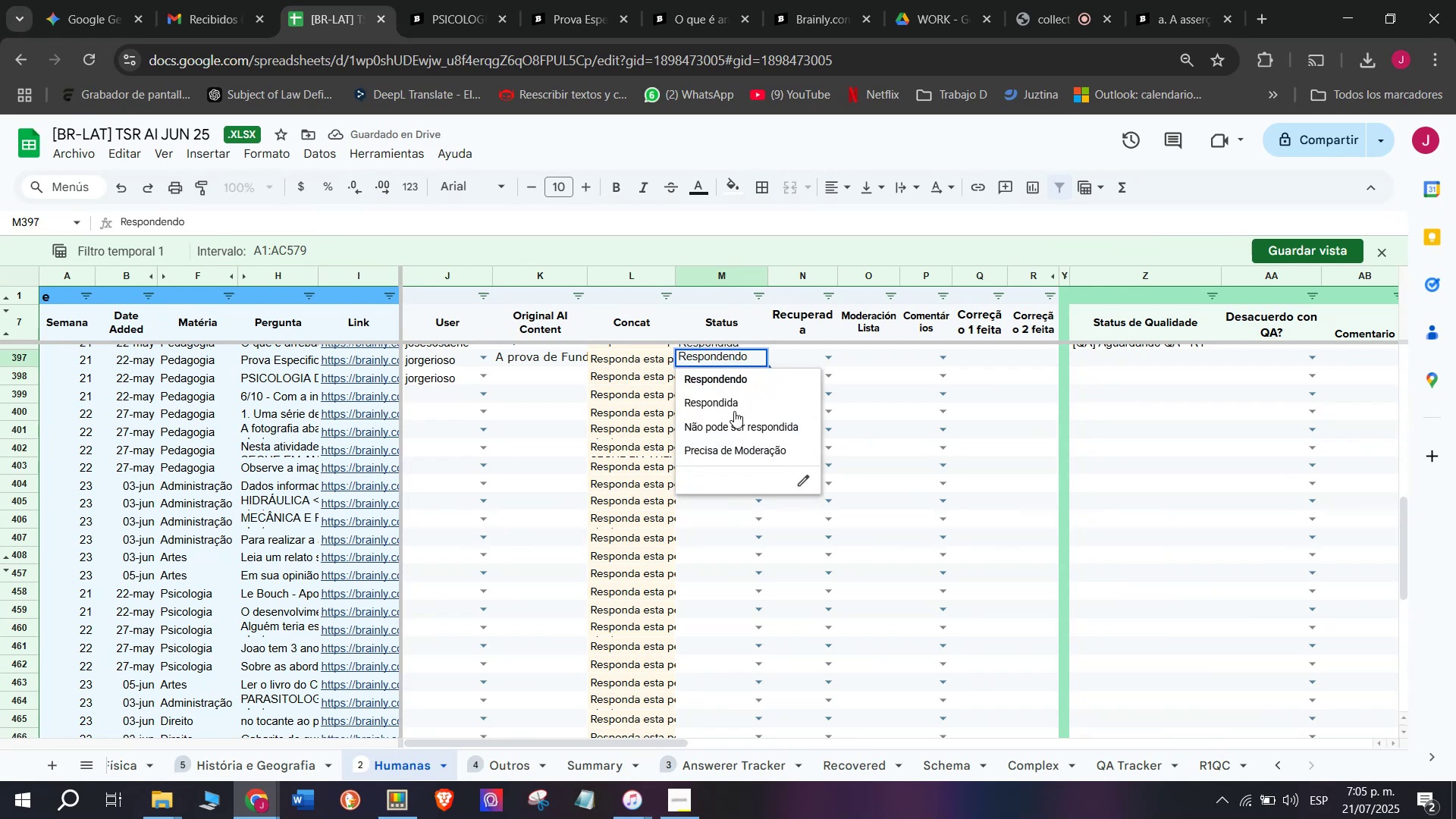 
left_click([732, 396])
 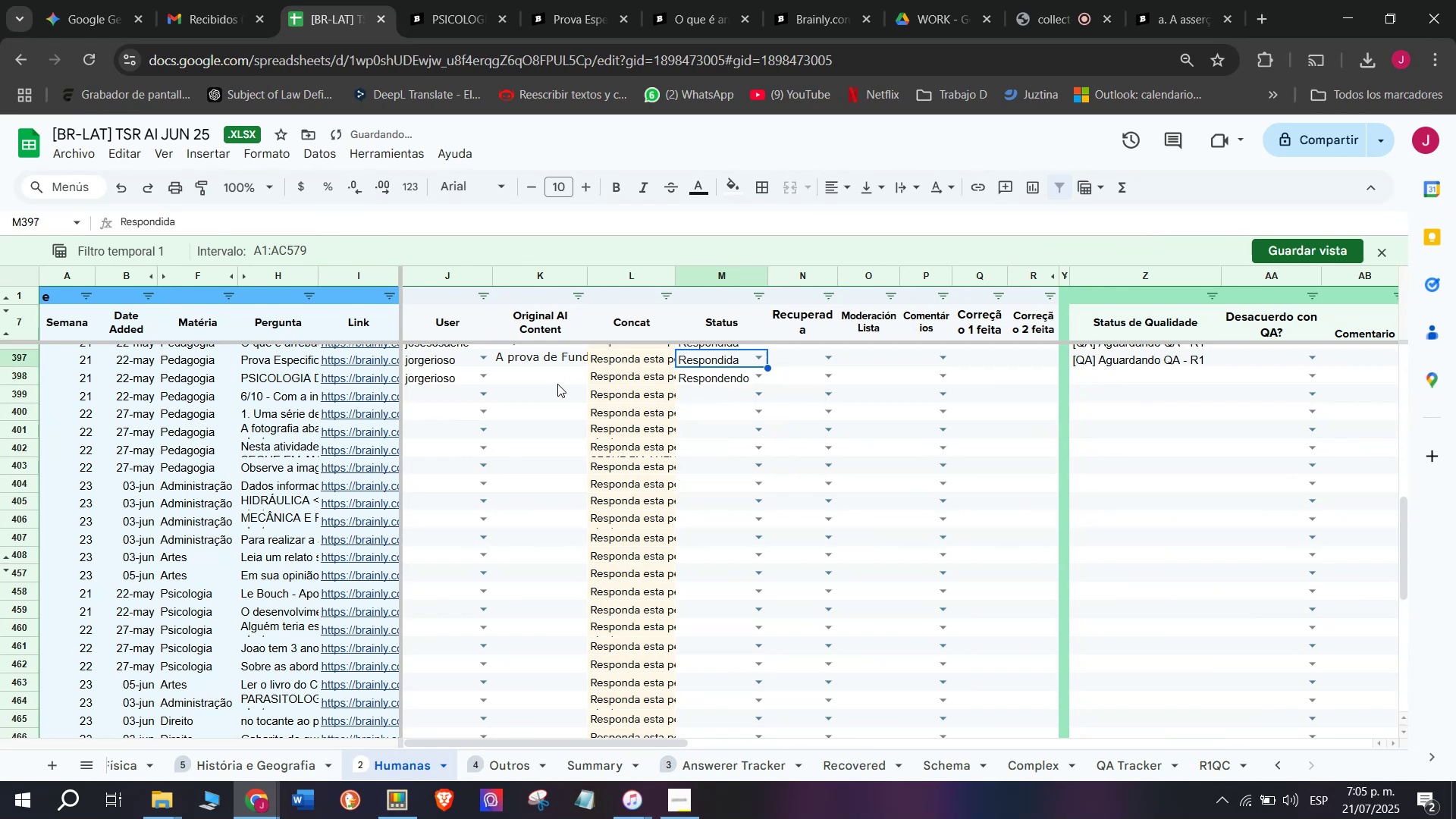 
left_click([554, 383])
 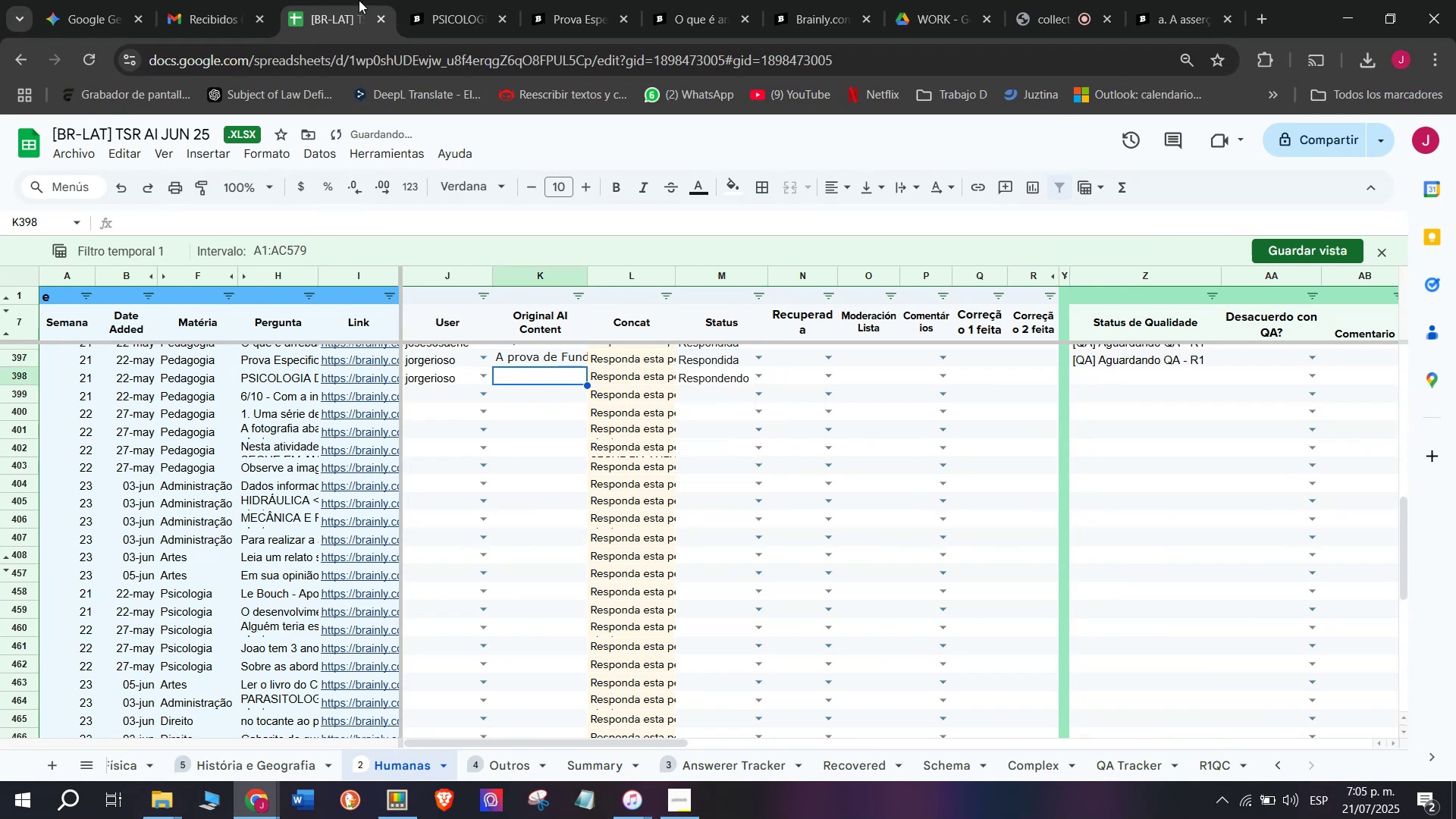 
left_click([410, 0])
 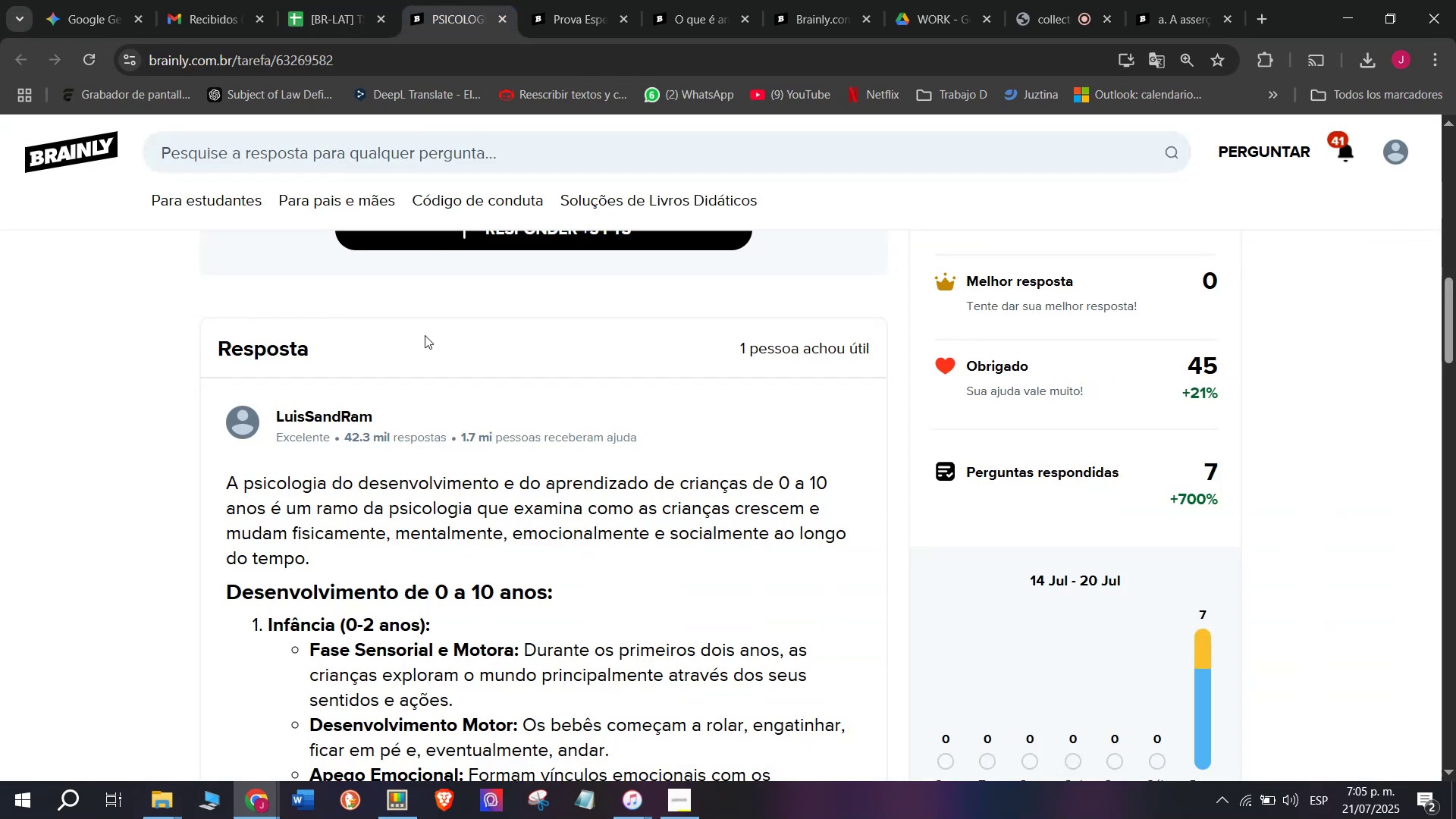 
scroll: coordinate [522, 438], scroll_direction: up, amount: 10.0
 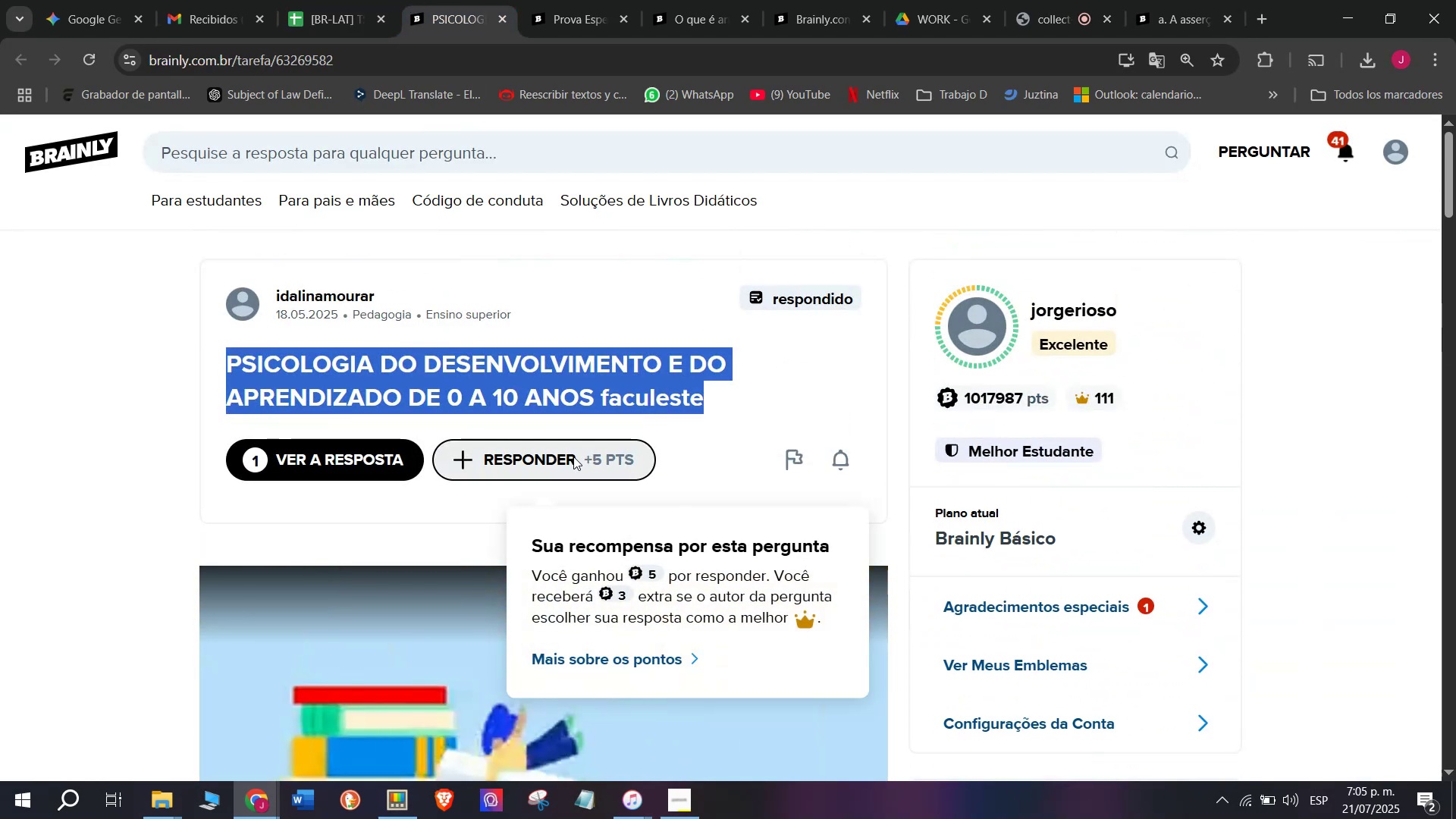 
left_click([573, 457])
 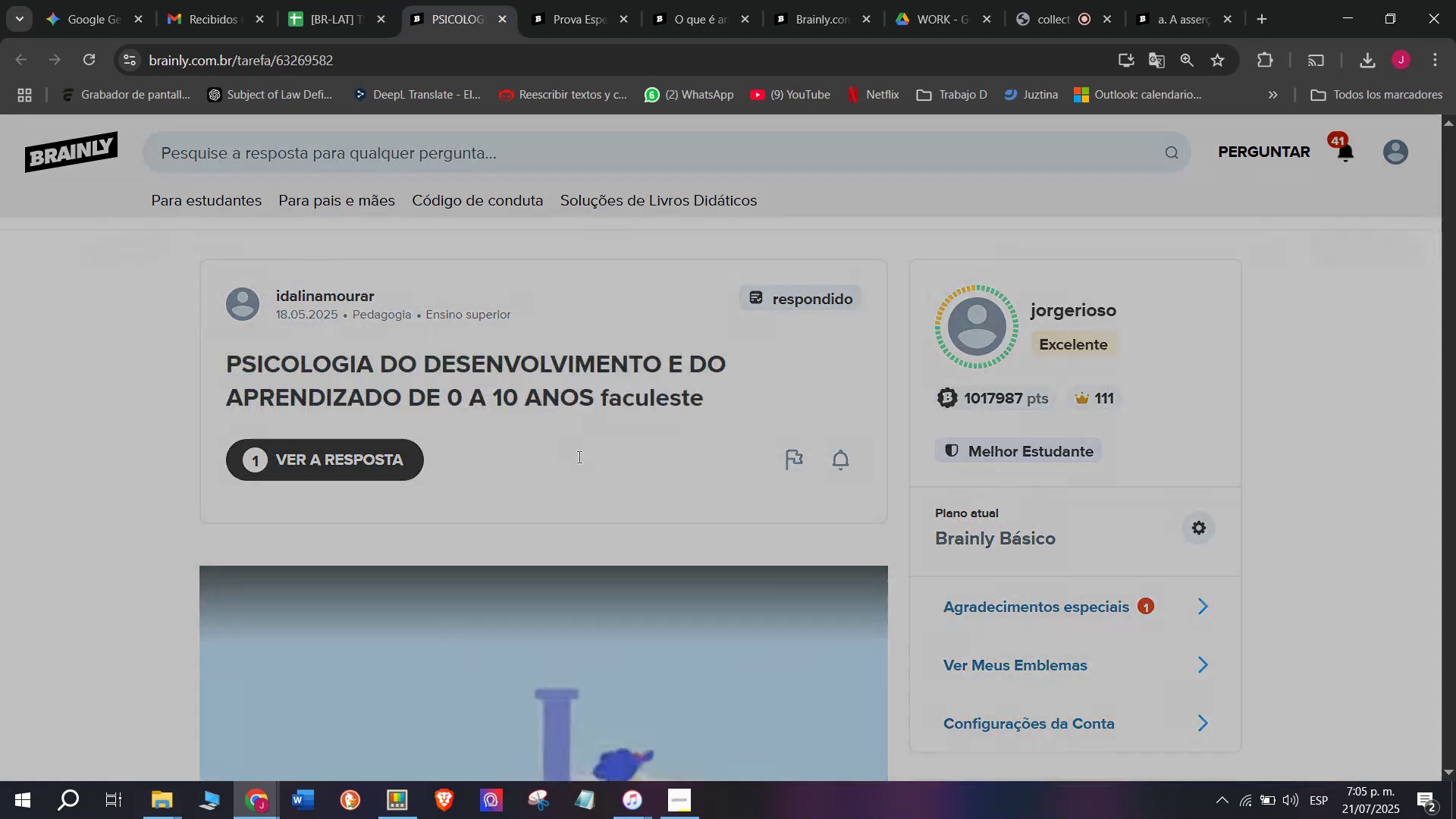 
left_click_drag(start_coordinate=[824, 458], to_coordinate=[523, 253])
 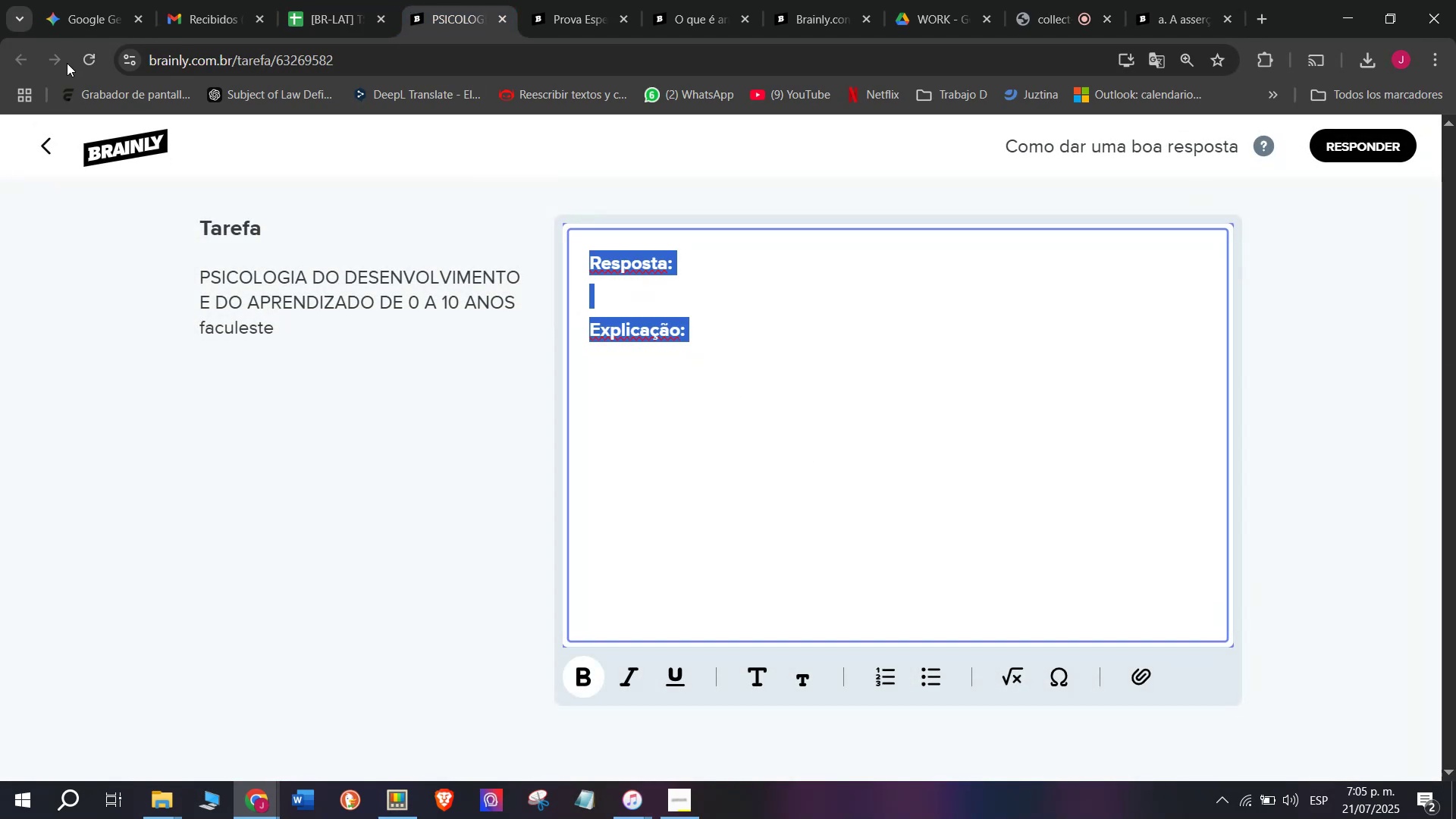 
key(Z)
 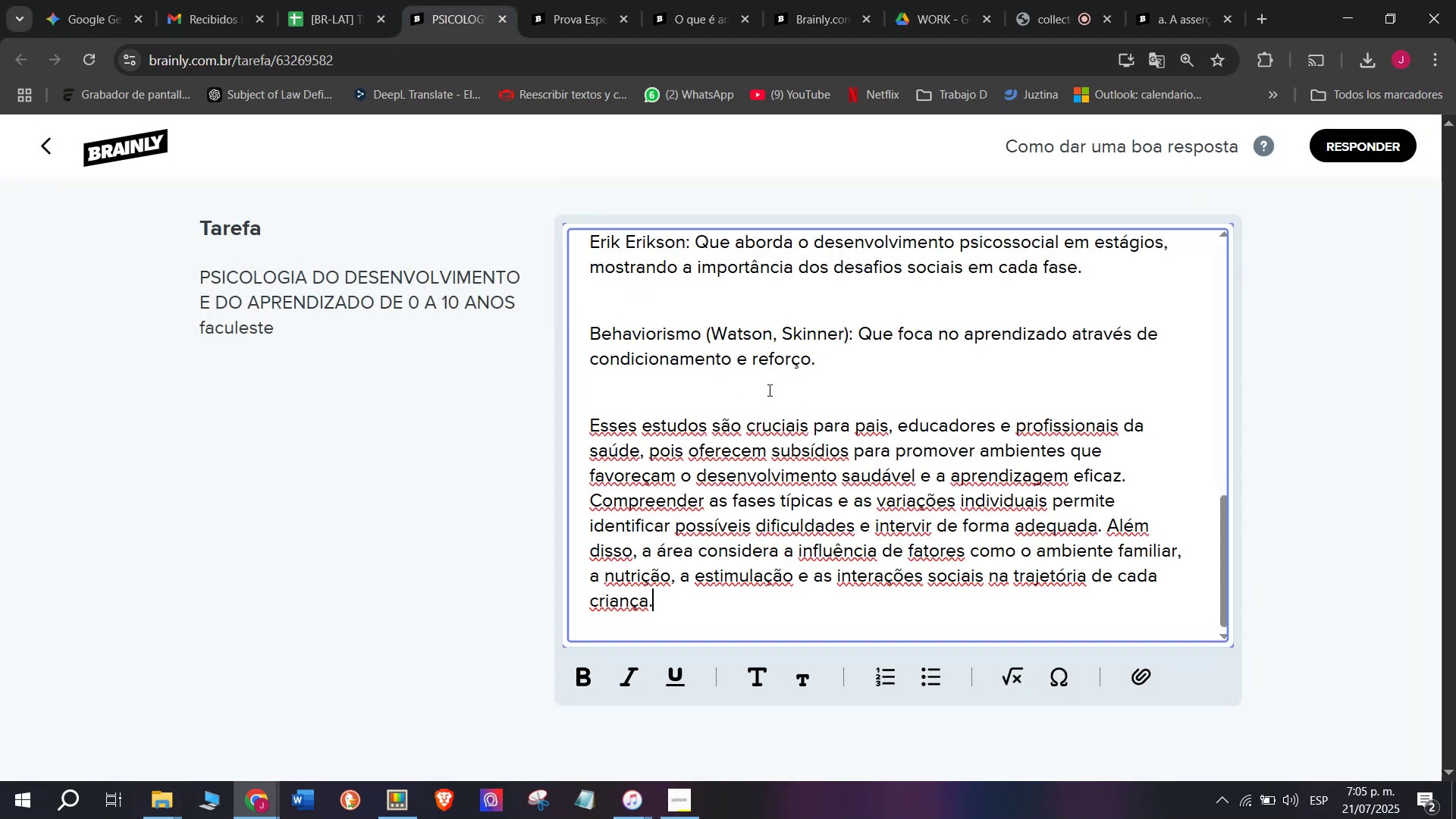 
key(Control+ControlLeft)
 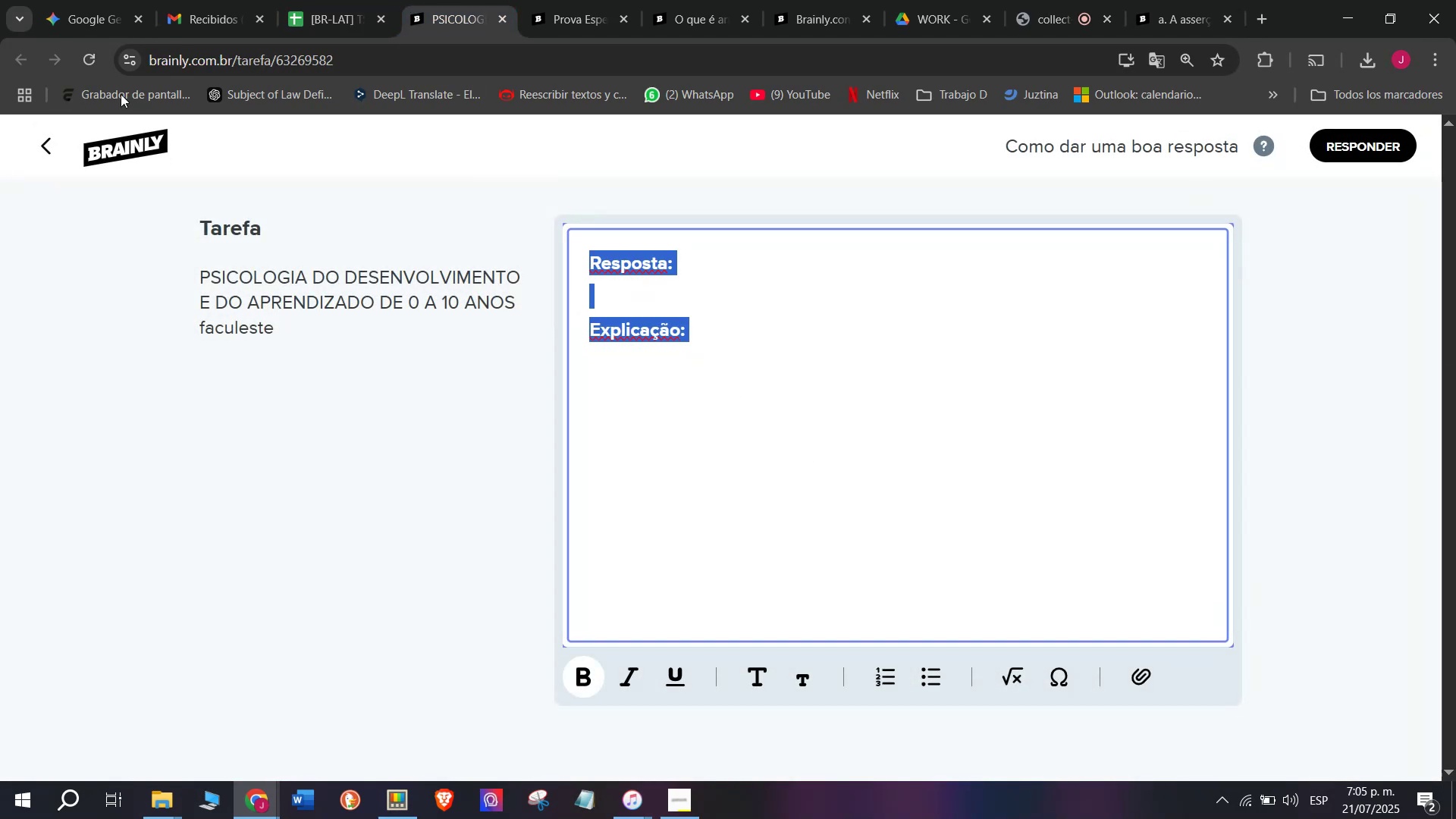 
key(Control+V)
 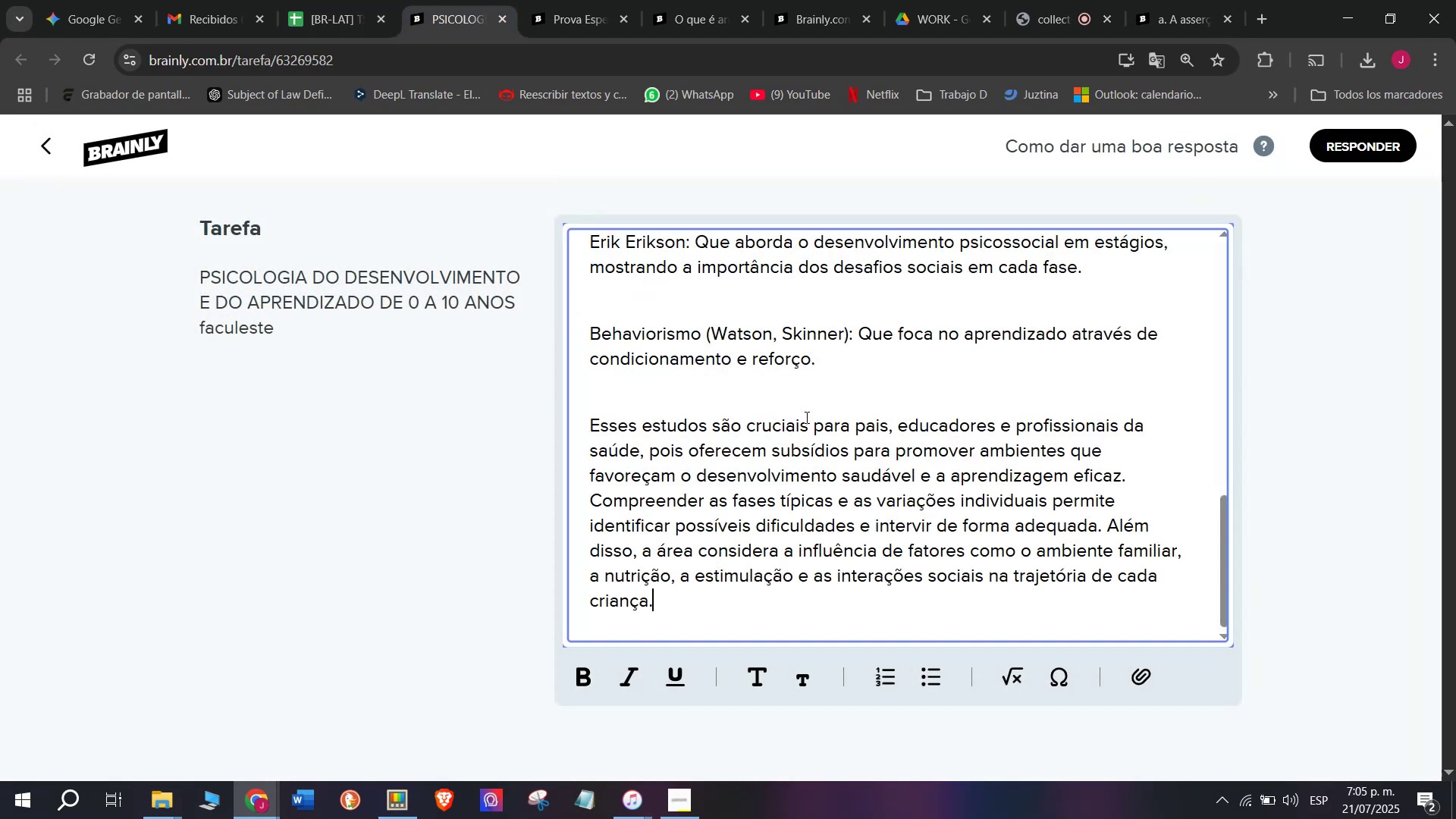 
scroll: coordinate [768, 390], scroll_direction: up, amount: 6.0
 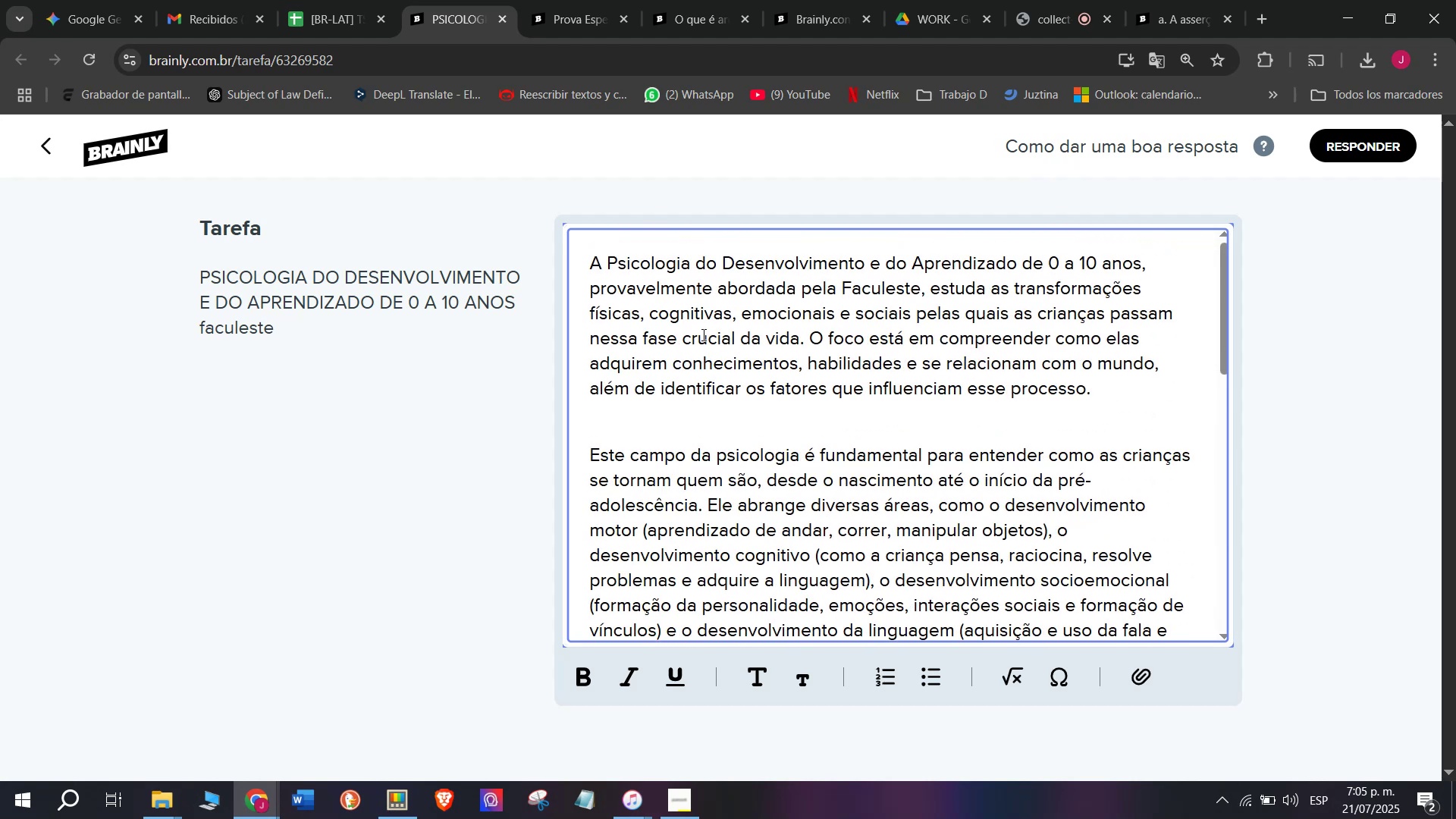 
scroll: coordinate [807, 372], scroll_direction: none, amount: 0.0
 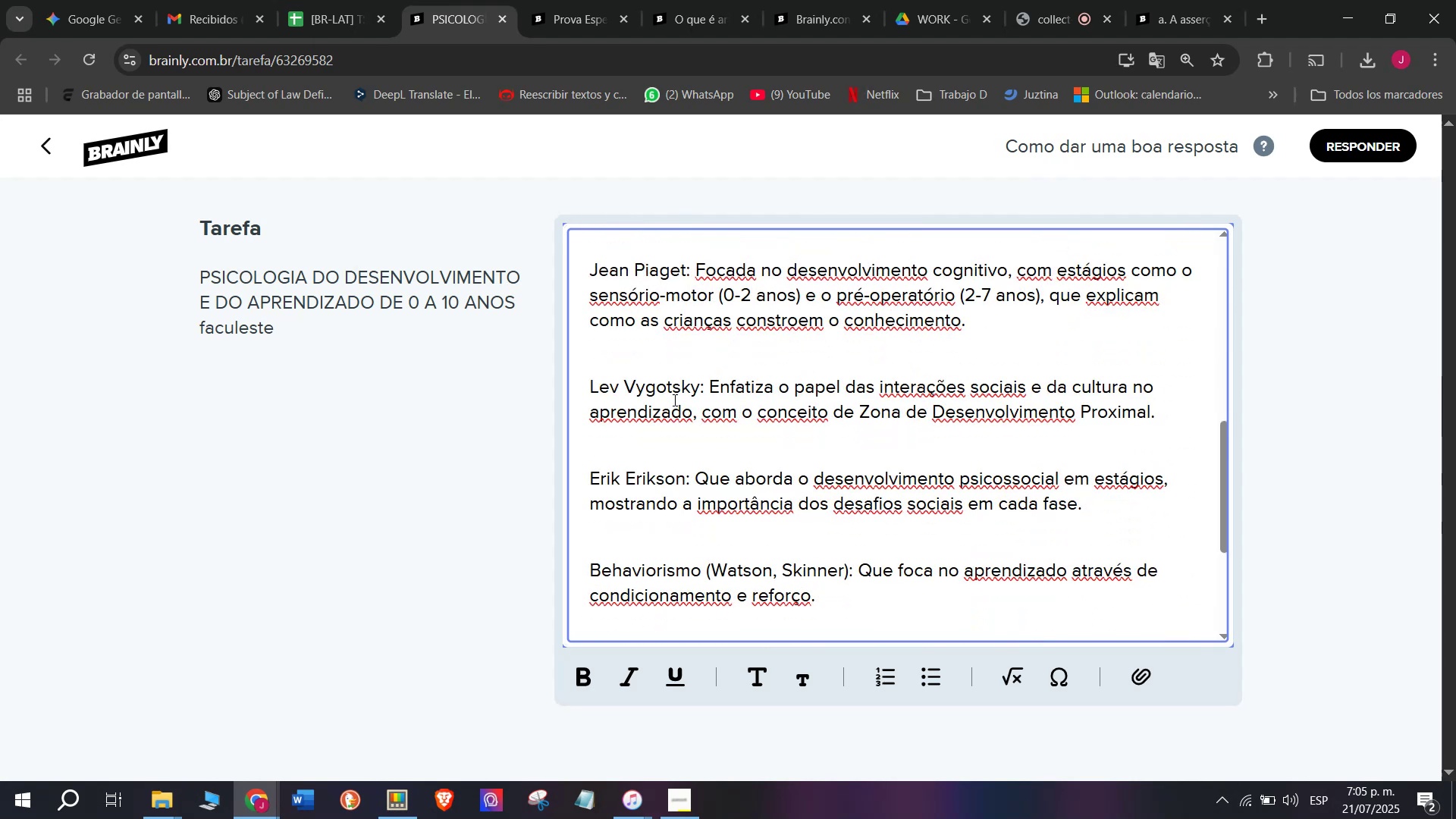 
scroll: coordinate [682, 403], scroll_direction: up, amount: 1.0
 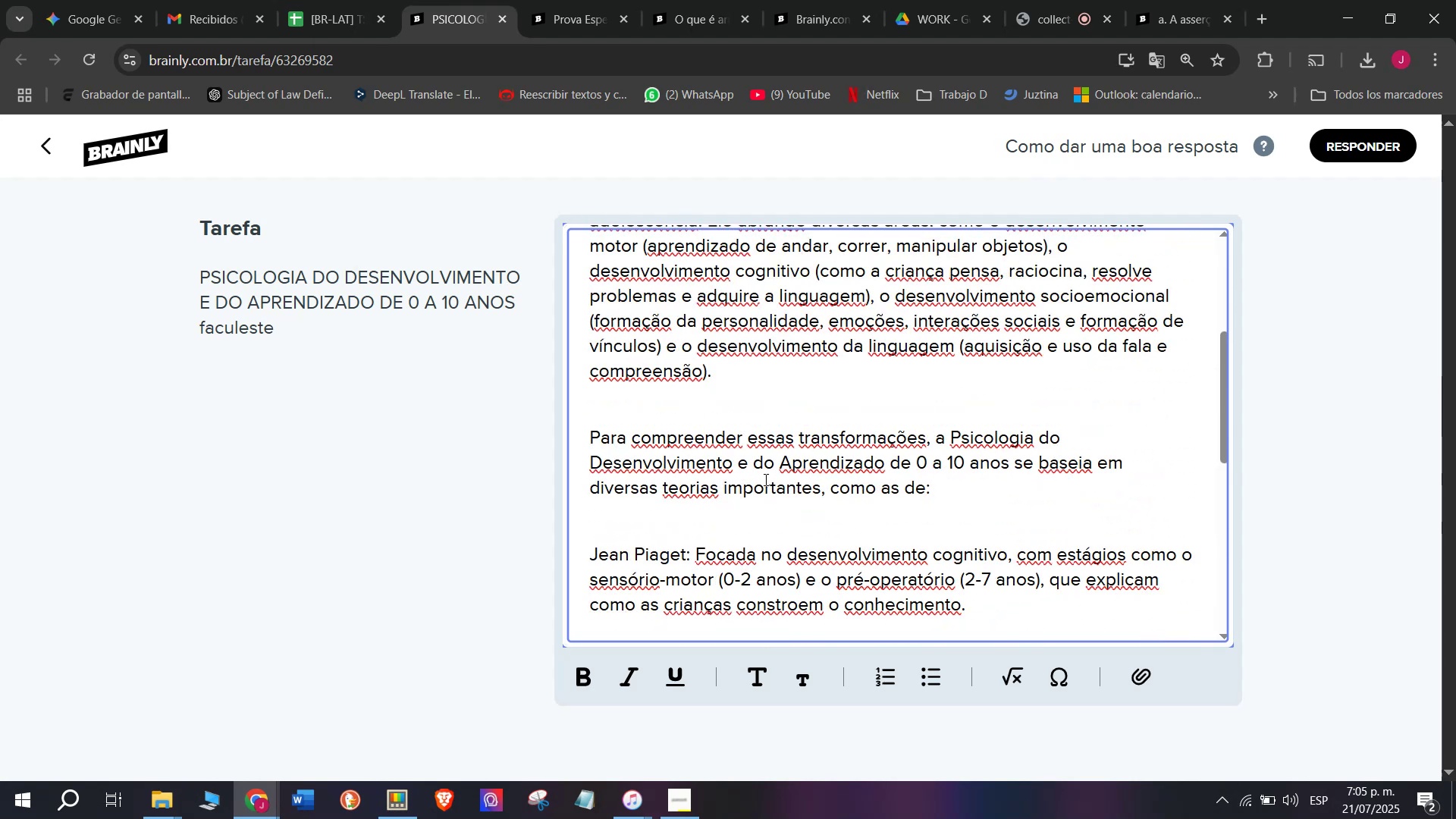 
scroll: coordinate [748, 510], scroll_direction: down, amount: 1.0
 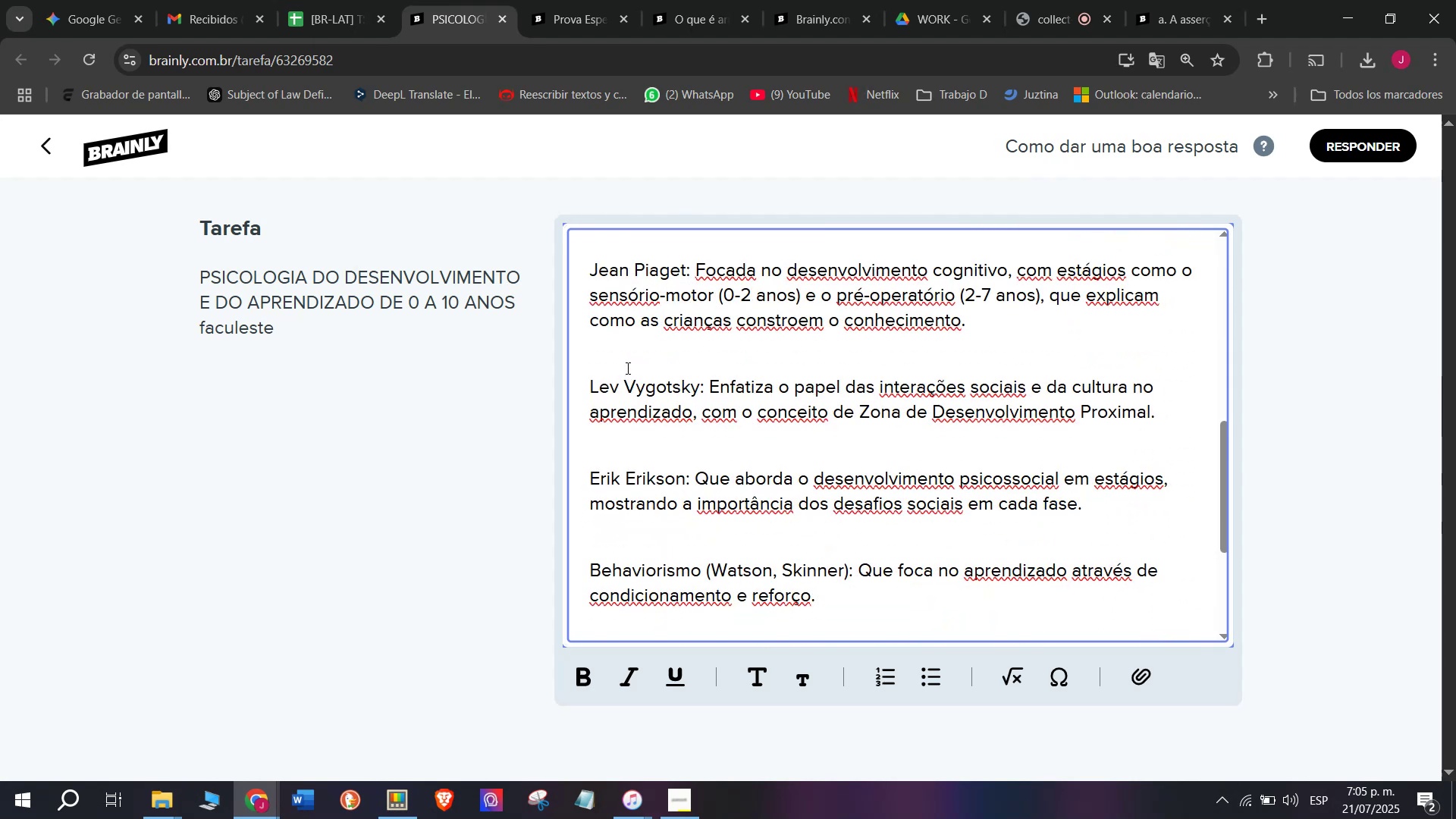 
left_click([621, 347])
 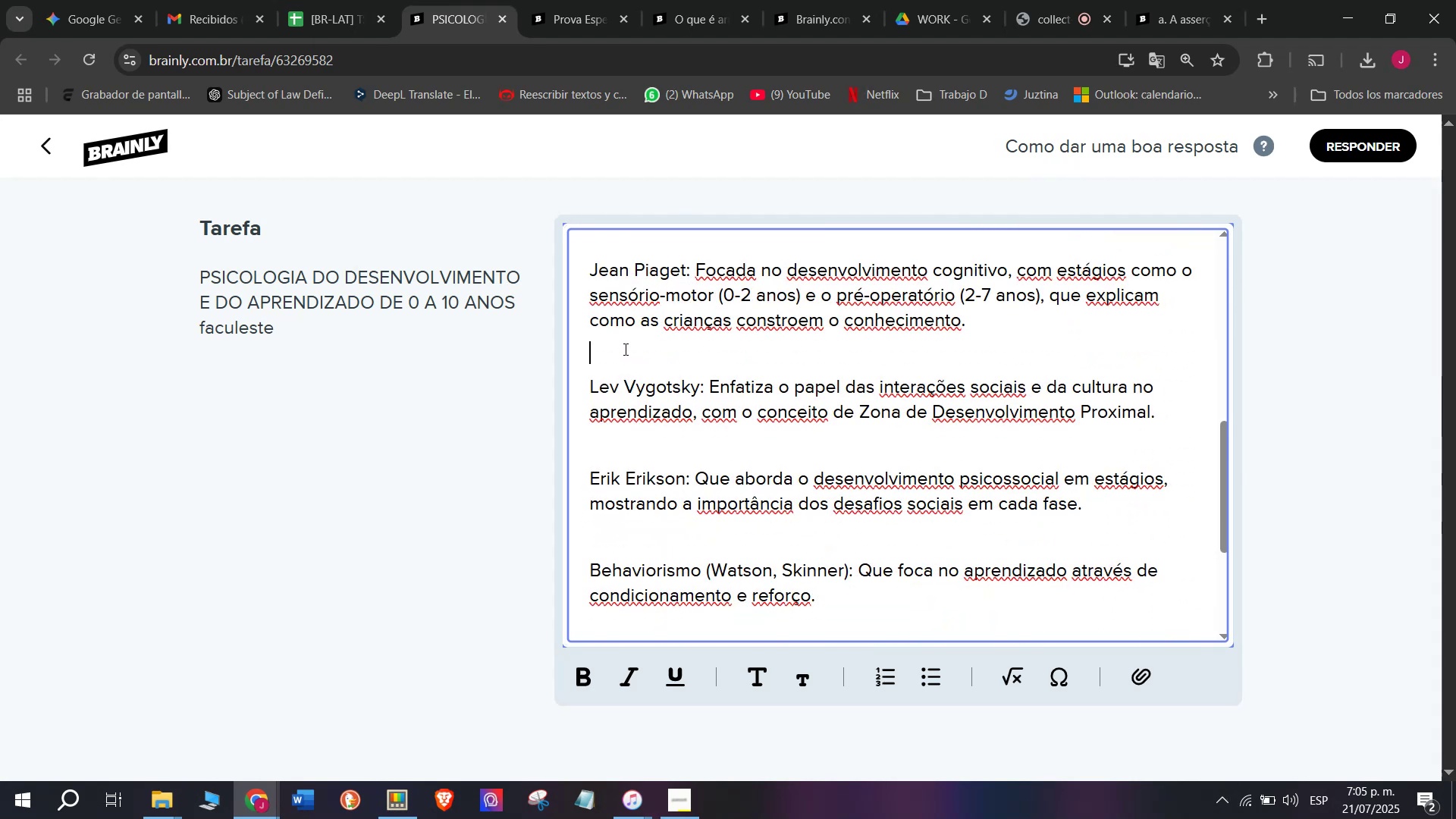 
key(Q)
 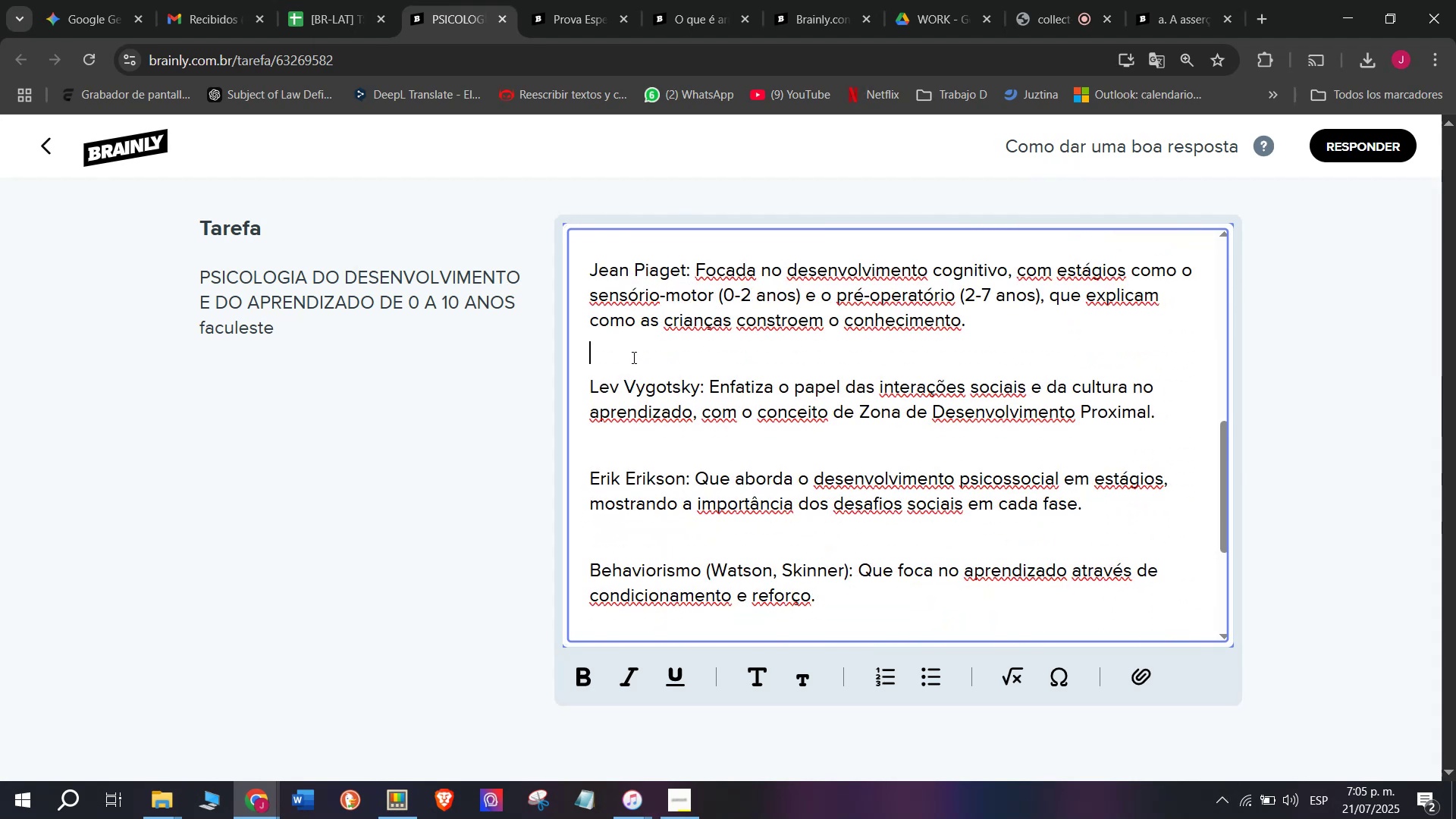 
key(Backspace)
 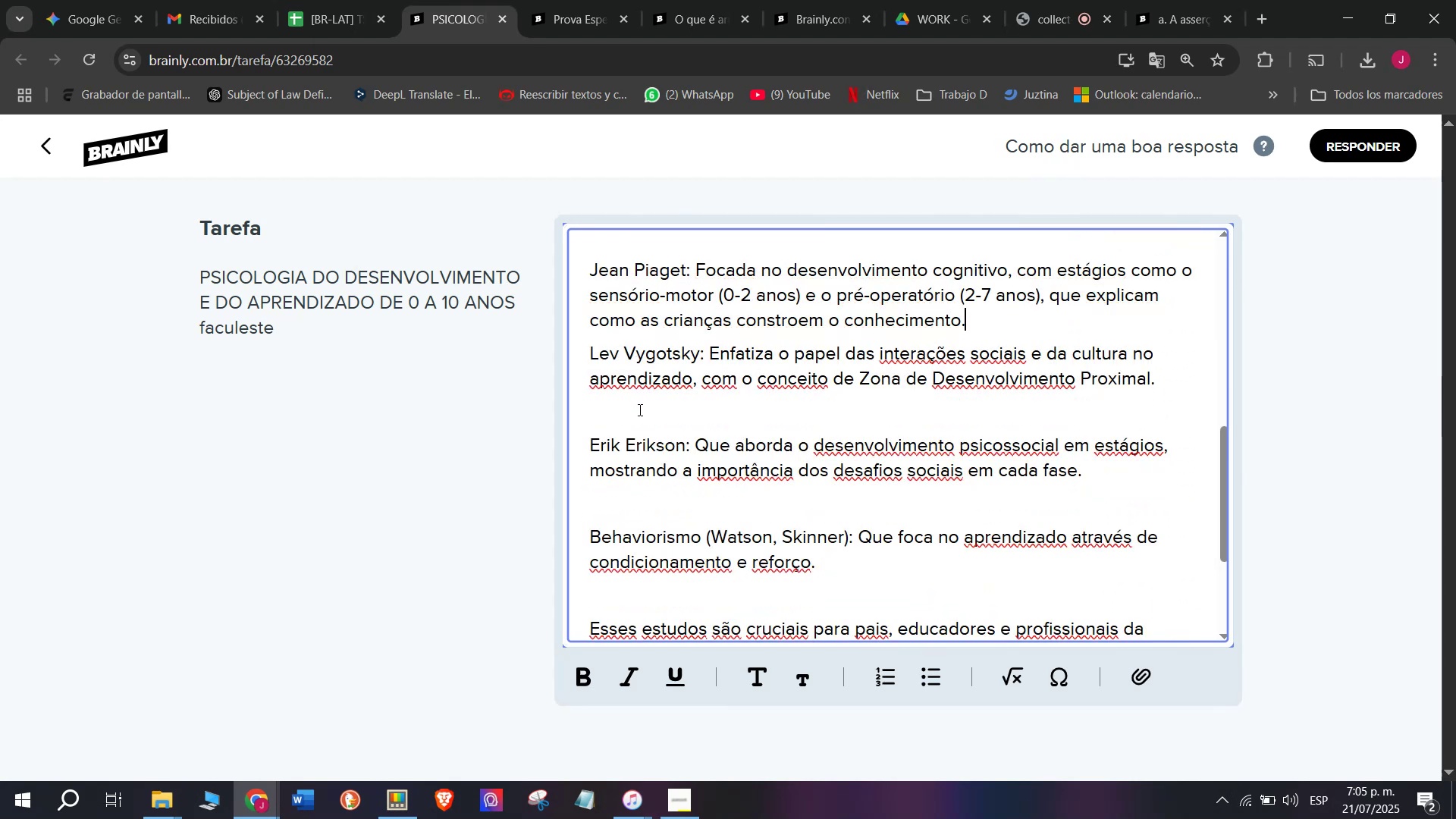 
left_click([639, 410])
 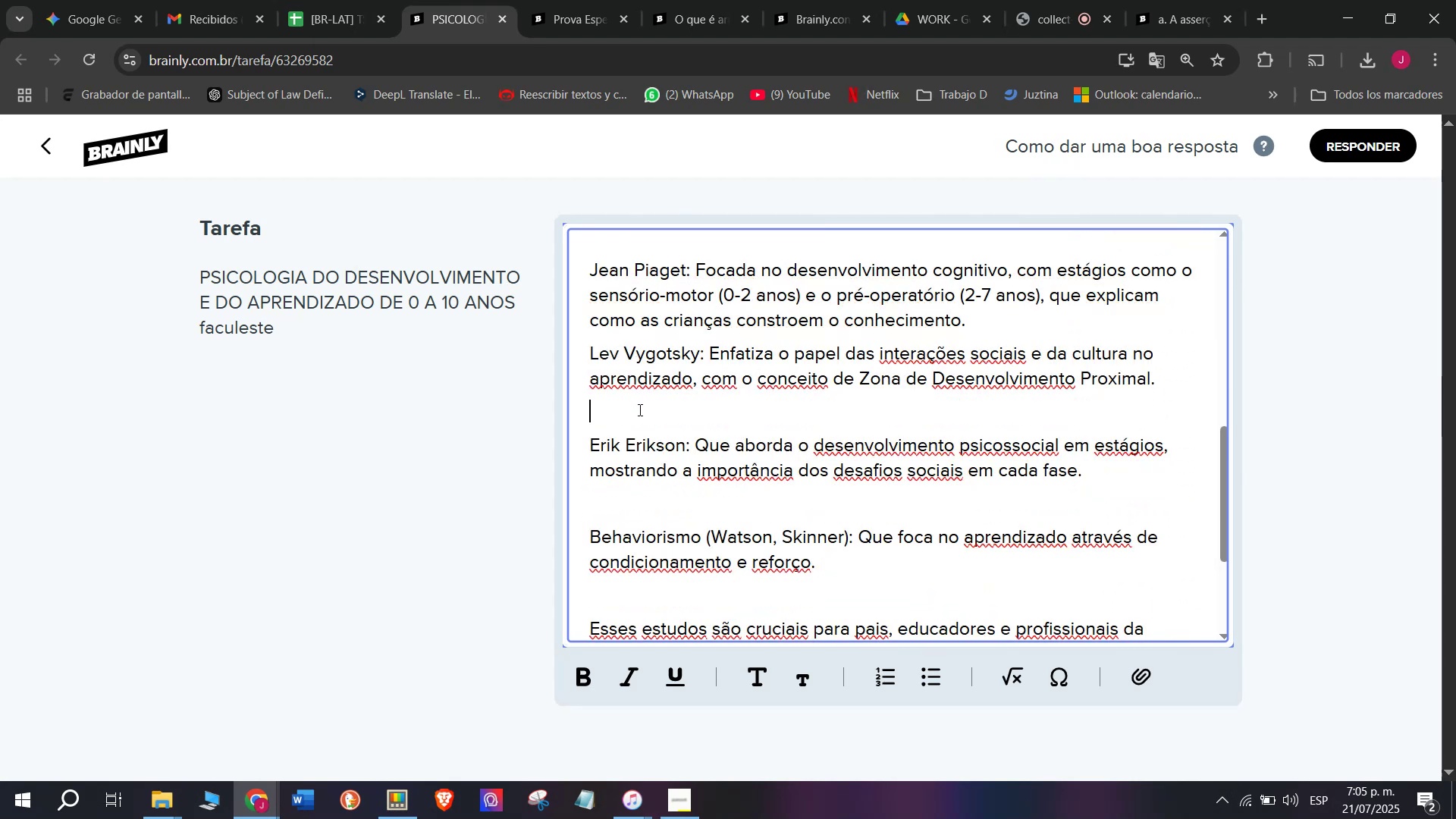 
key(Q)
 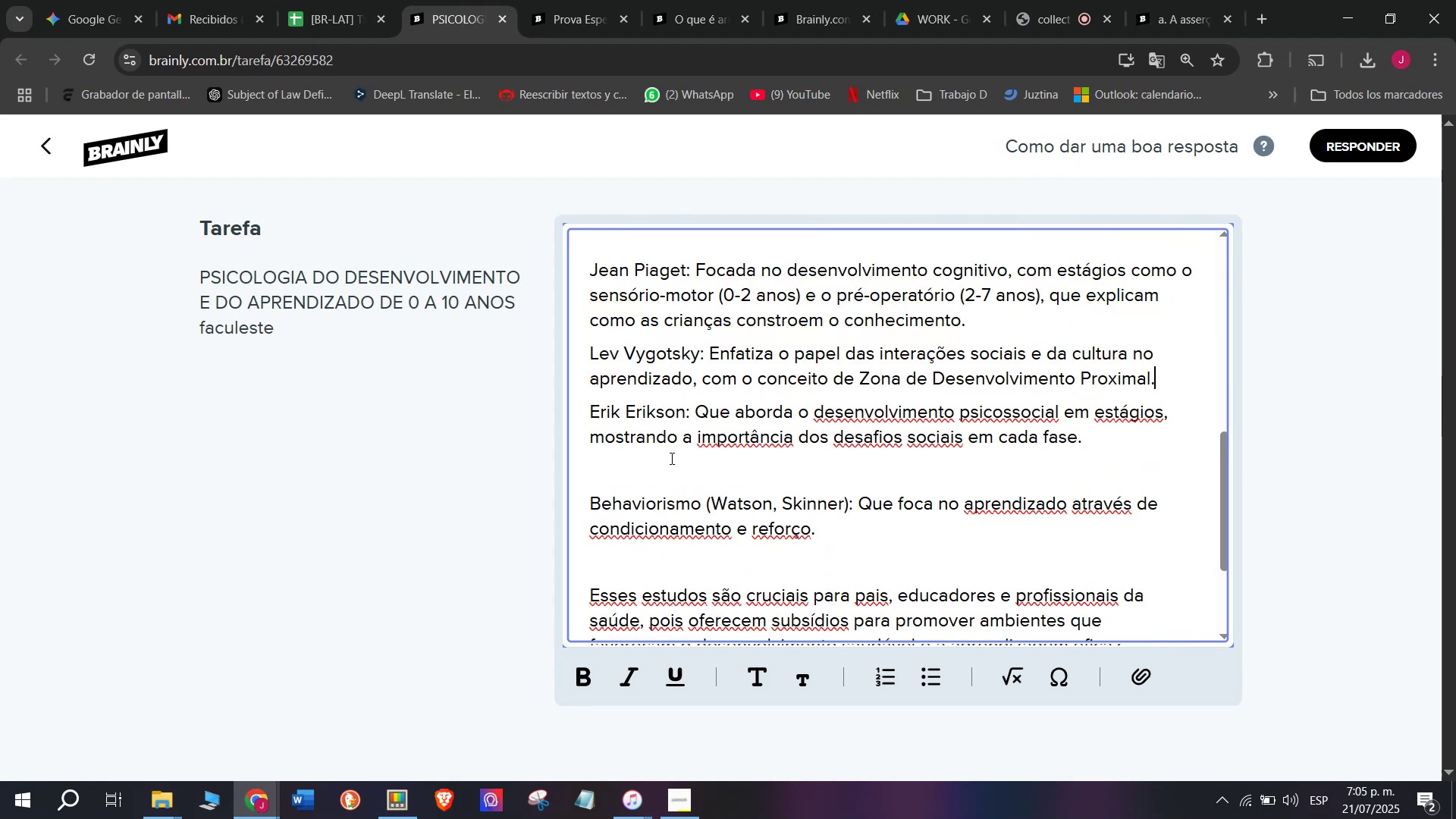 
key(Backspace)
 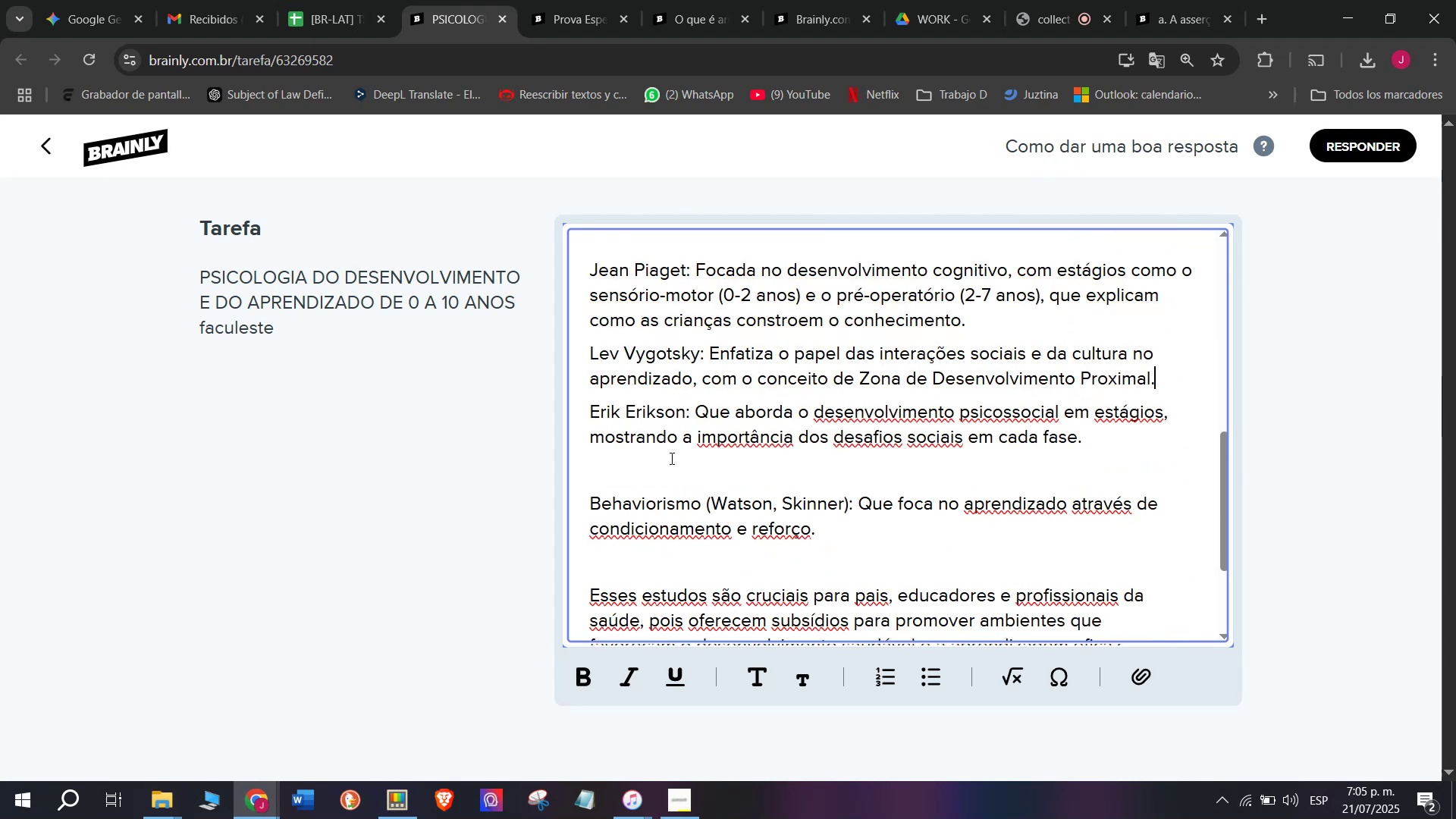 
left_click([674, 466])
 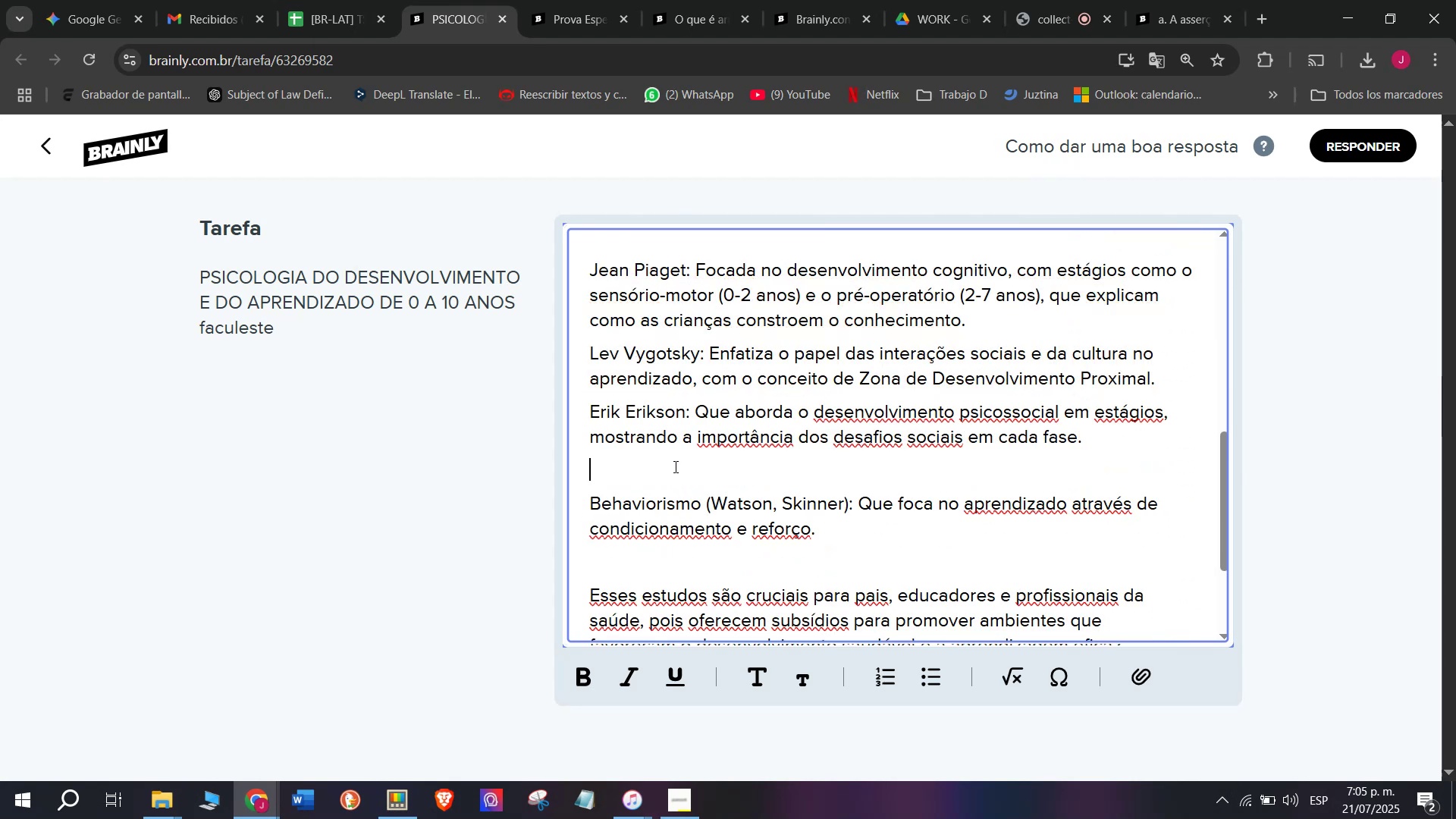 
key(Q)
 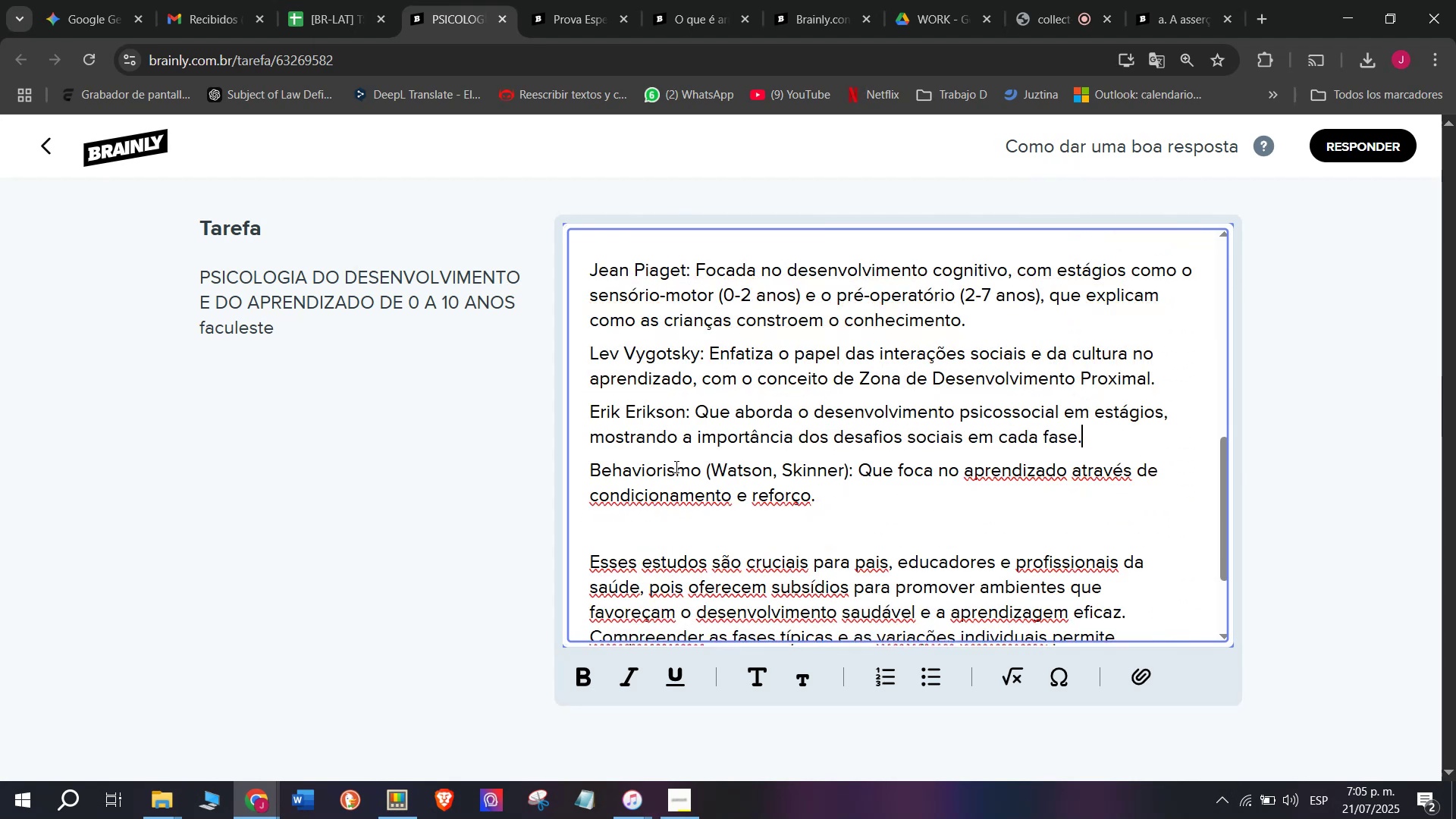 
key(Backspace)
 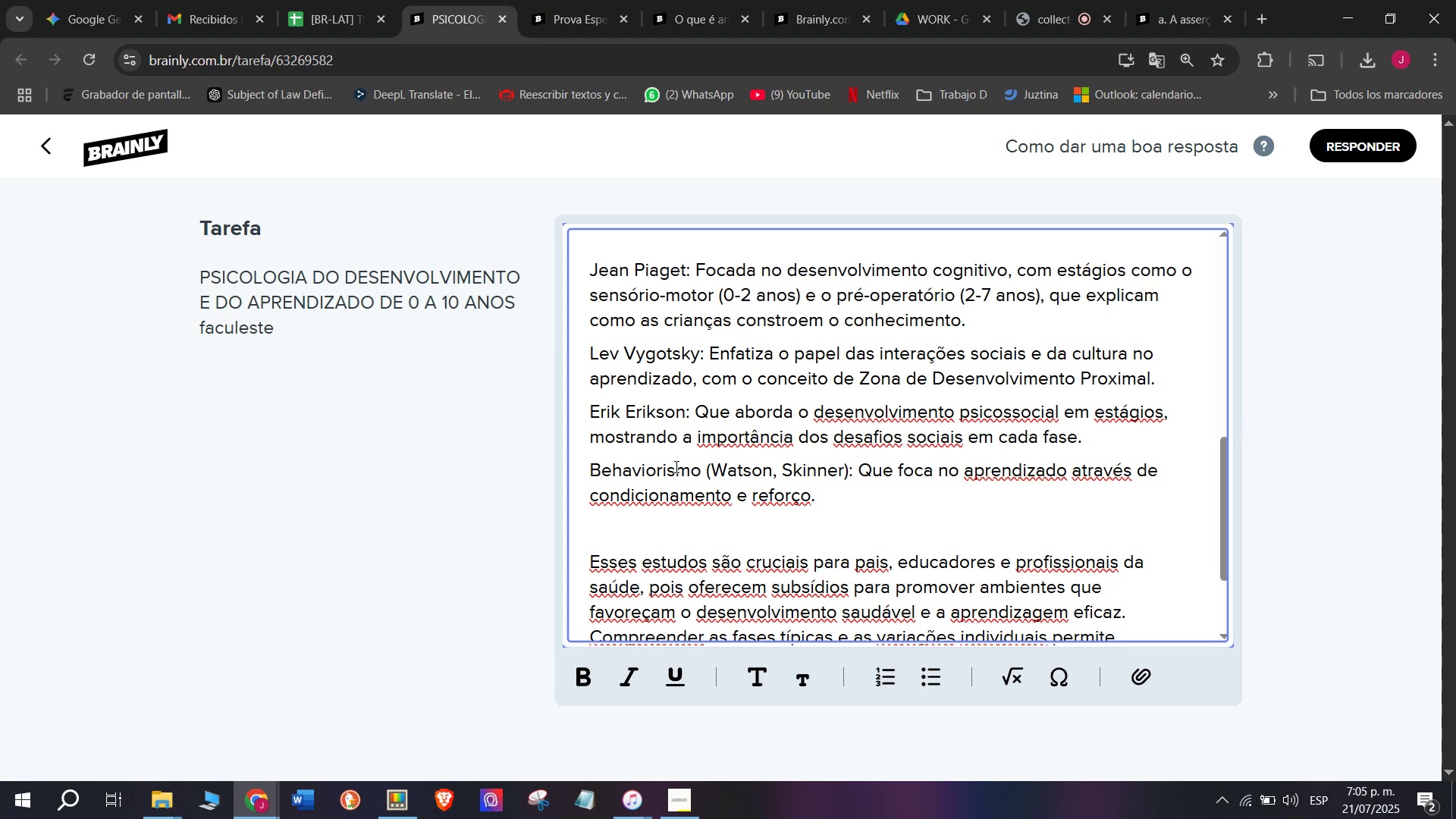 
wait(5.68)
 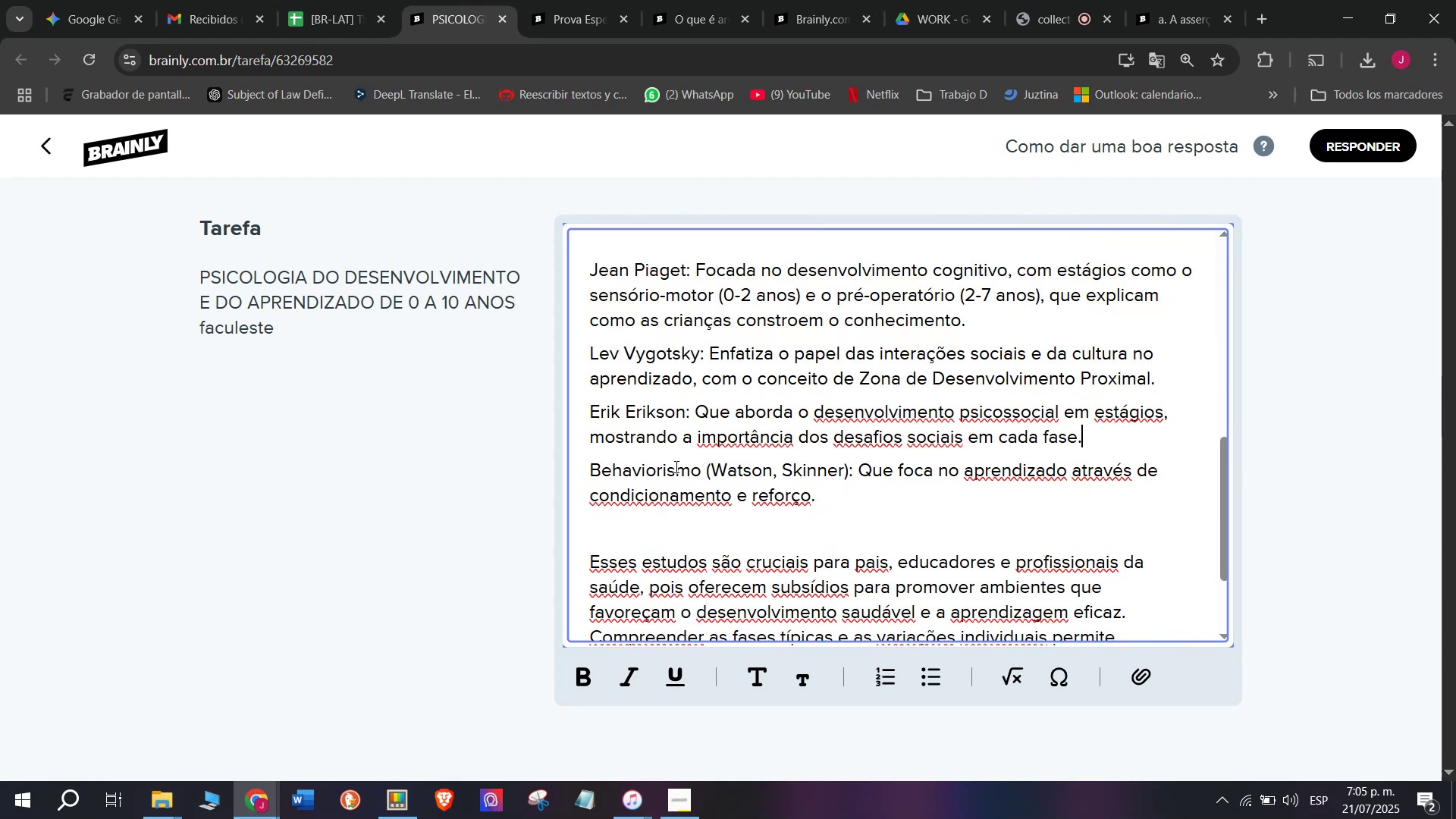 
left_click_drag(start_coordinate=[770, 490], to_coordinate=[699, 560])
 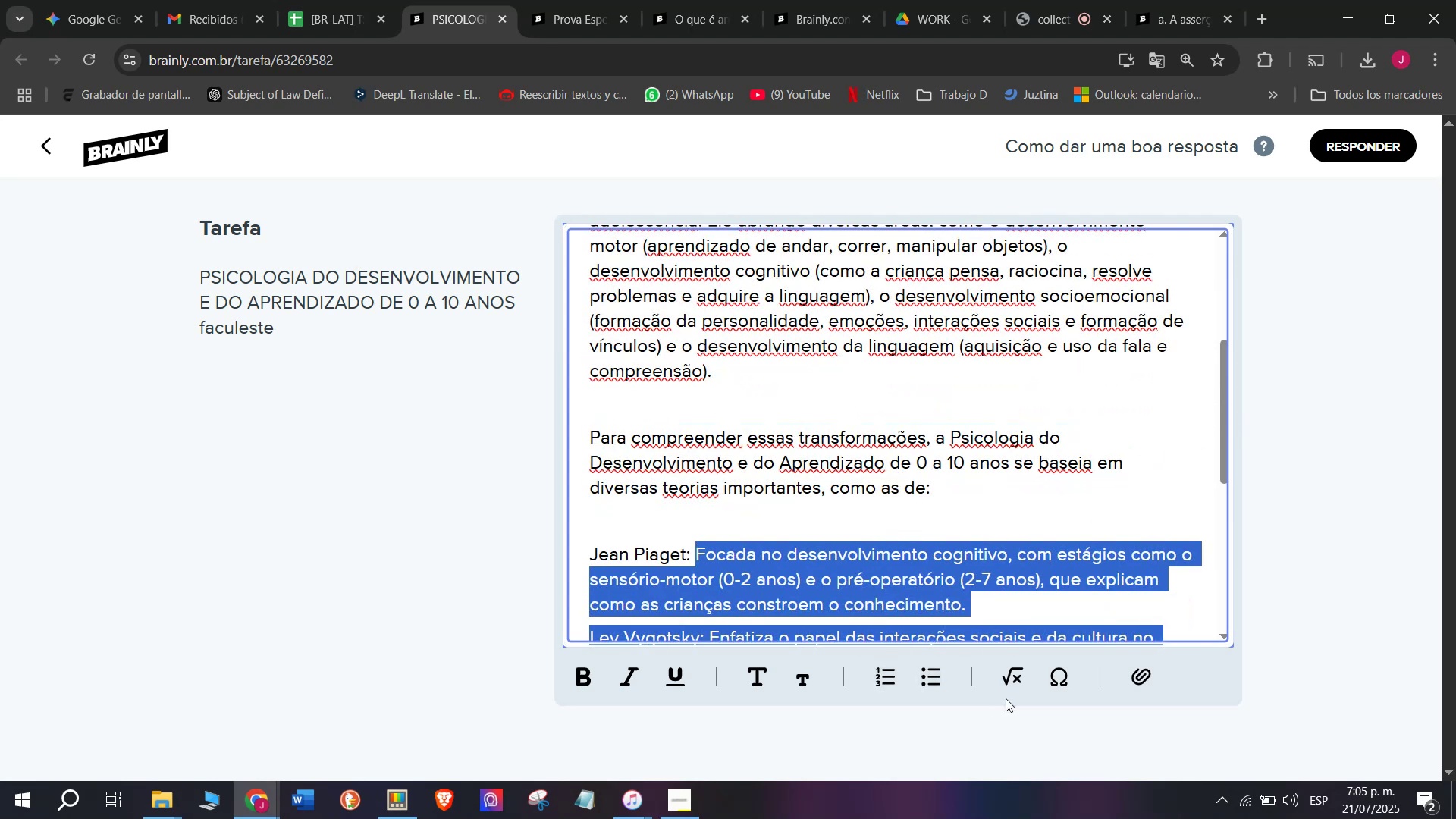 
scroll: coordinate [661, 411], scroll_direction: up, amount: 1.0
 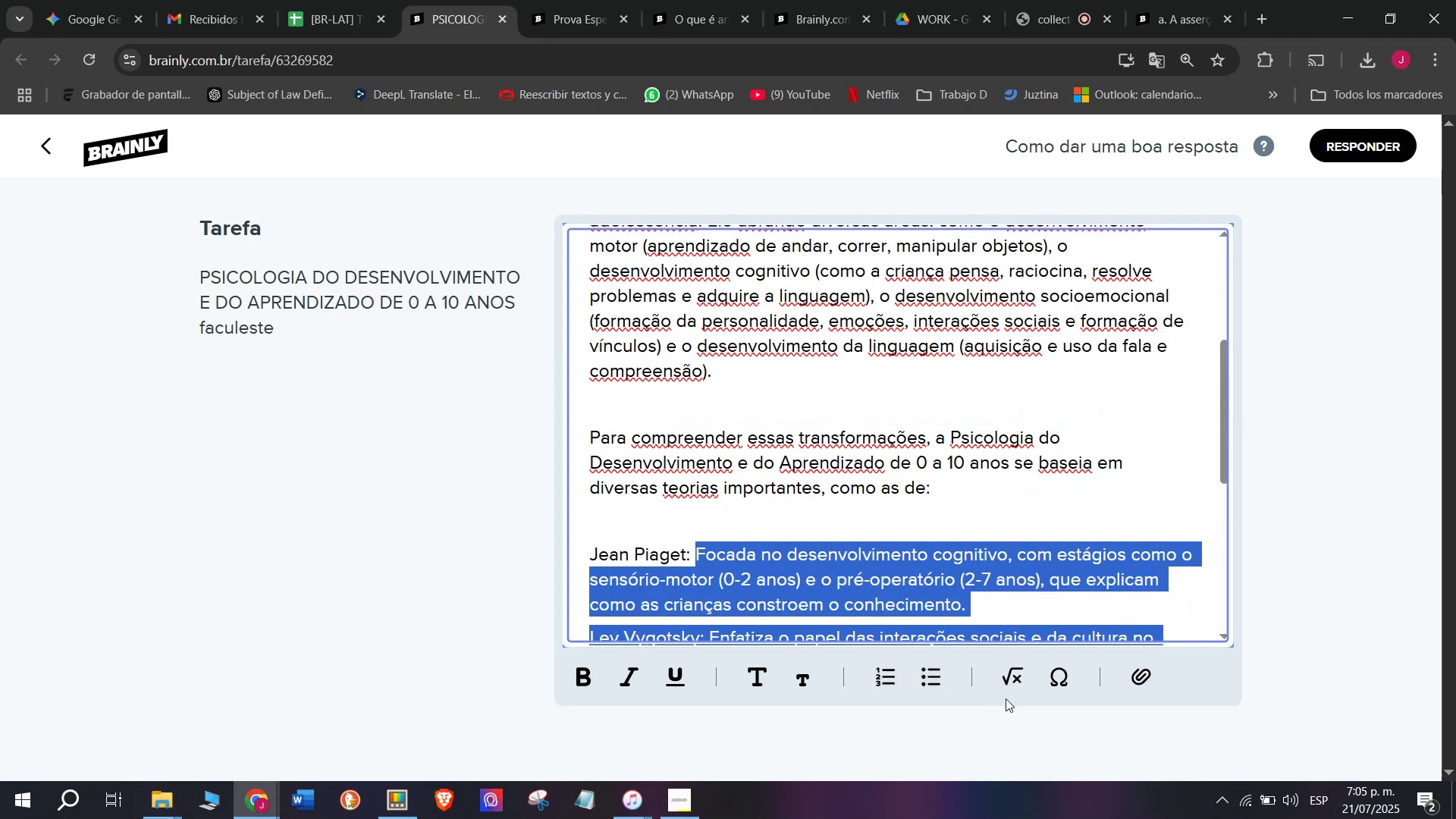 
left_click([949, 674])
 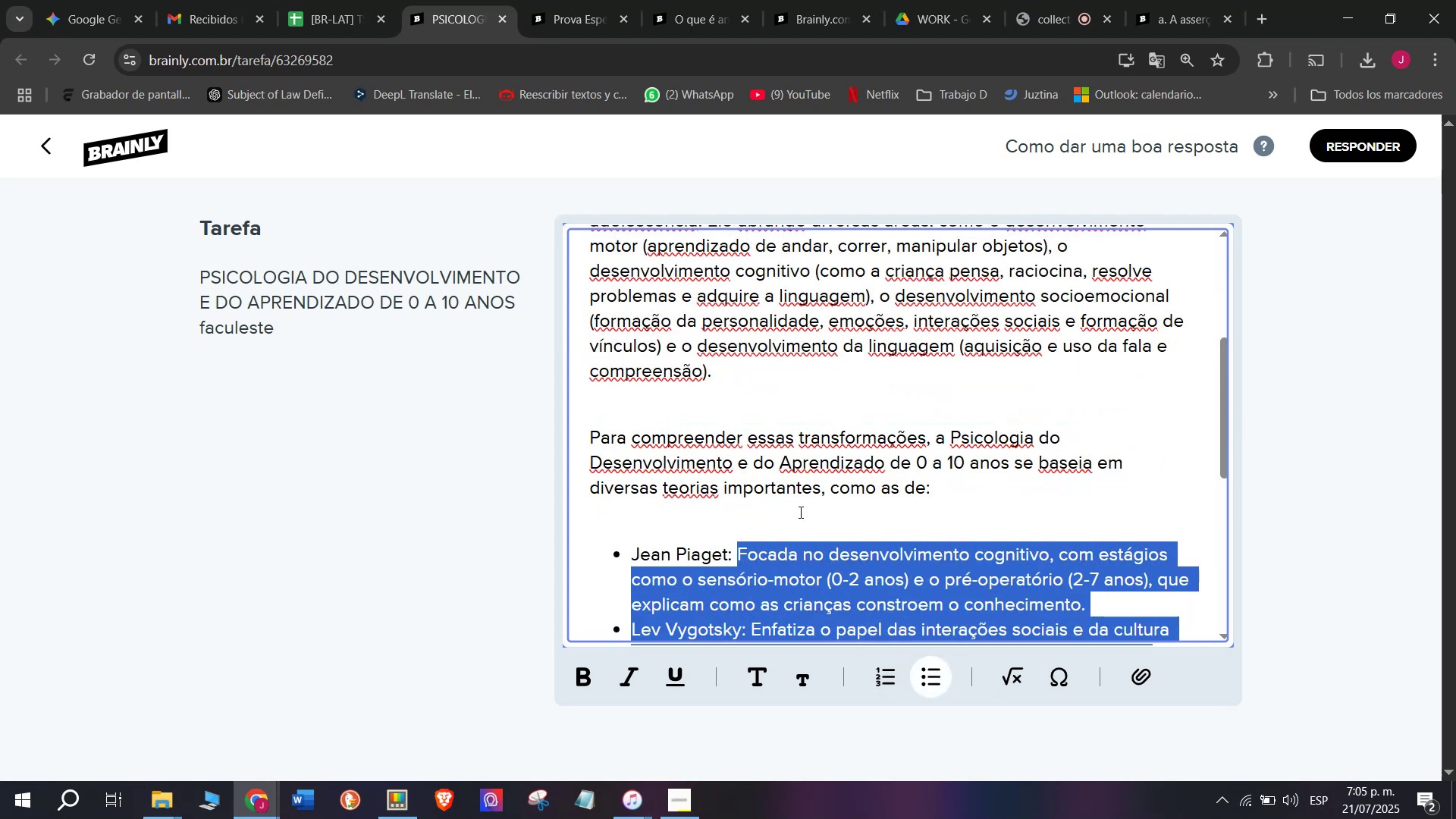 
left_click([798, 510])
 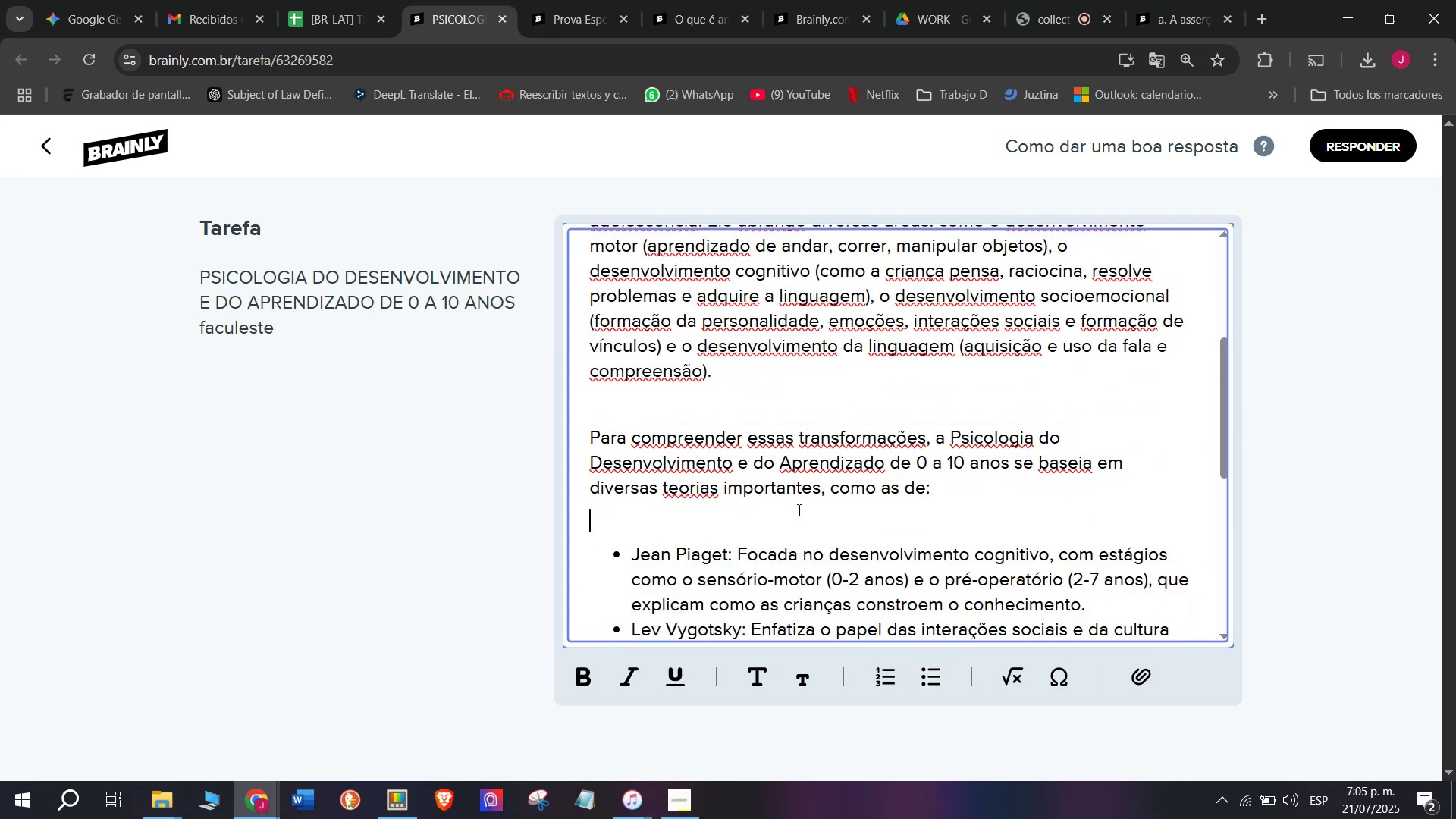 
key(Backspace)
 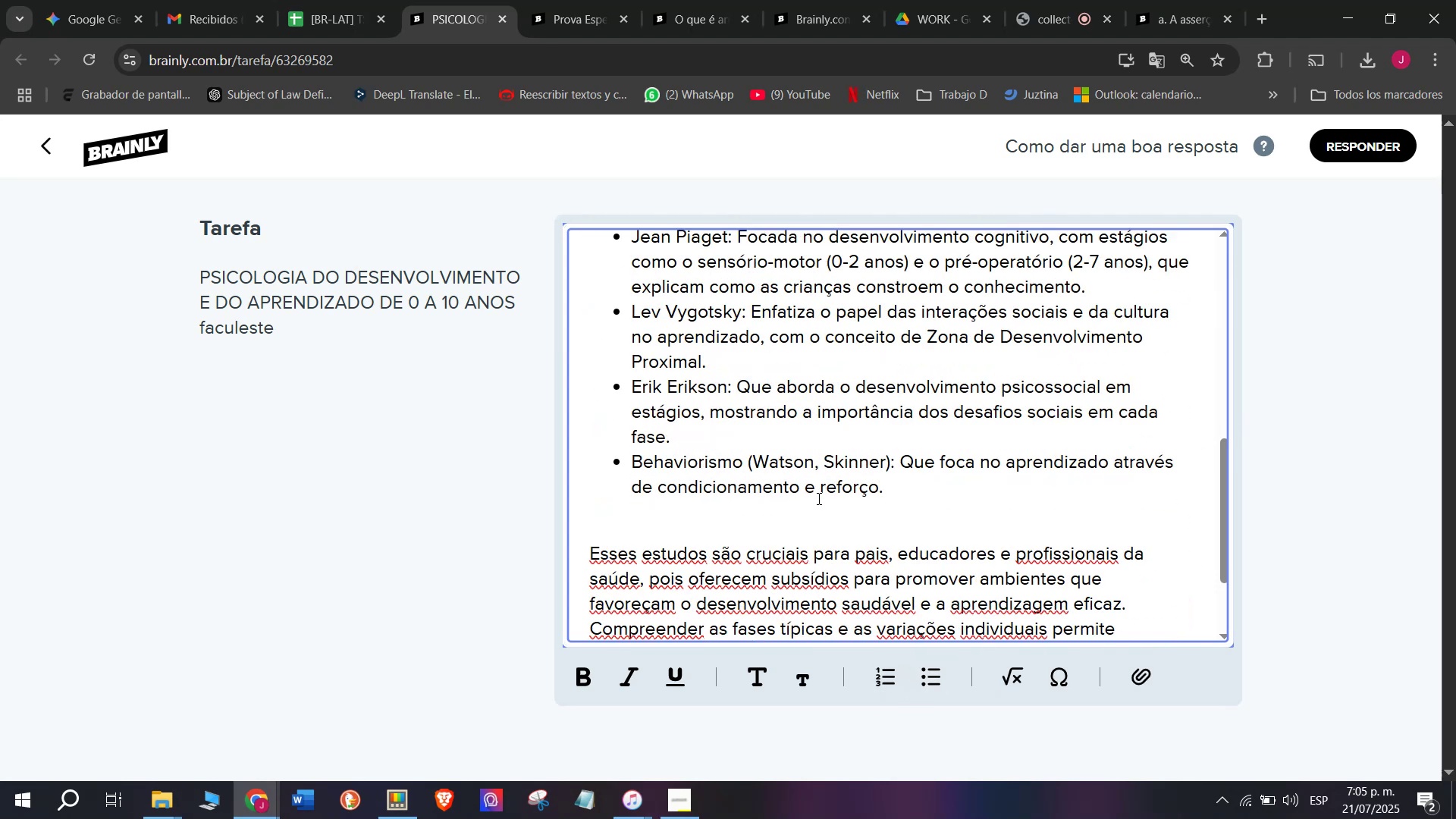 
key(Q)
 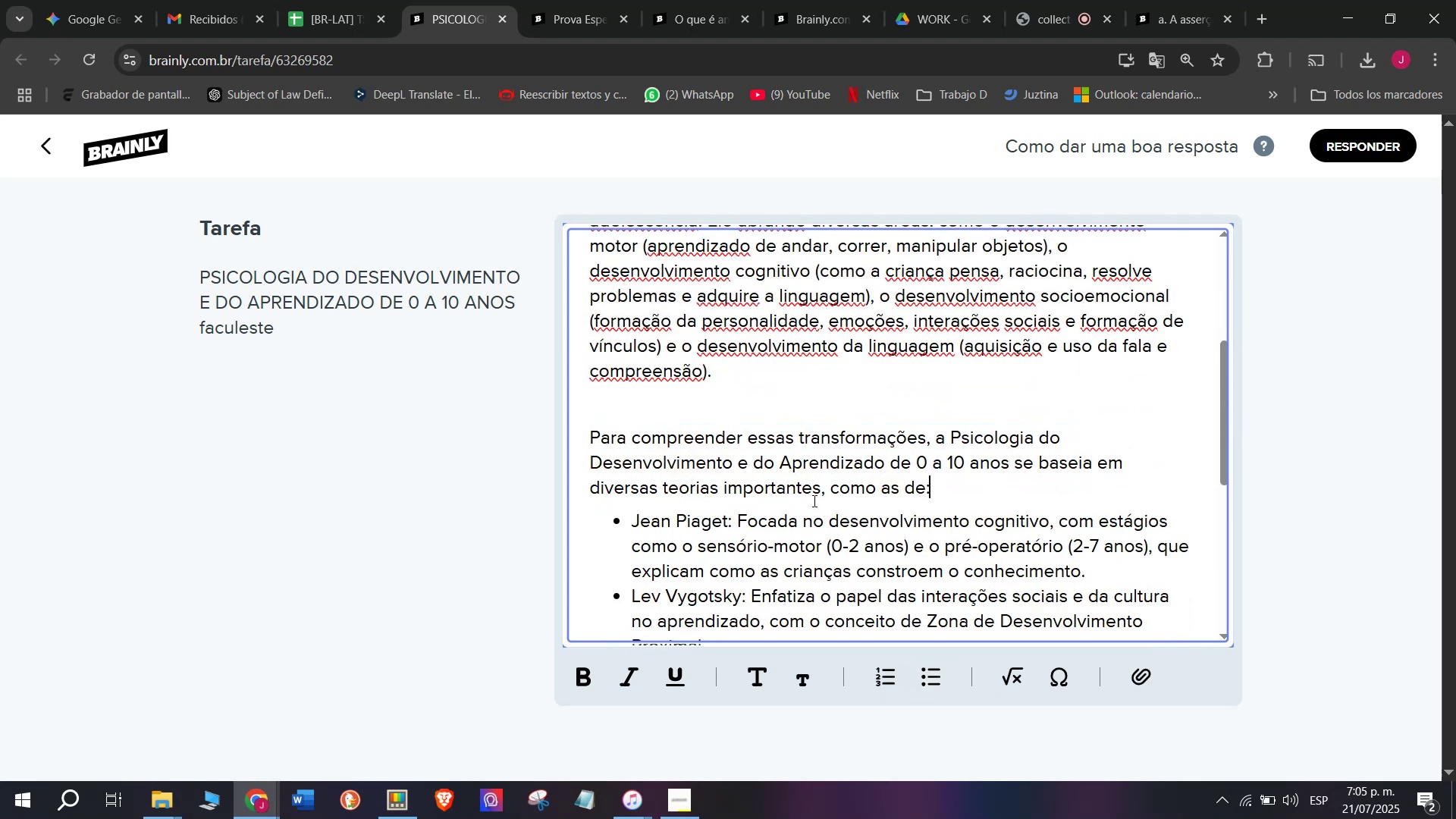 
scroll: coordinate [817, 498], scroll_direction: down, amount: 2.0
 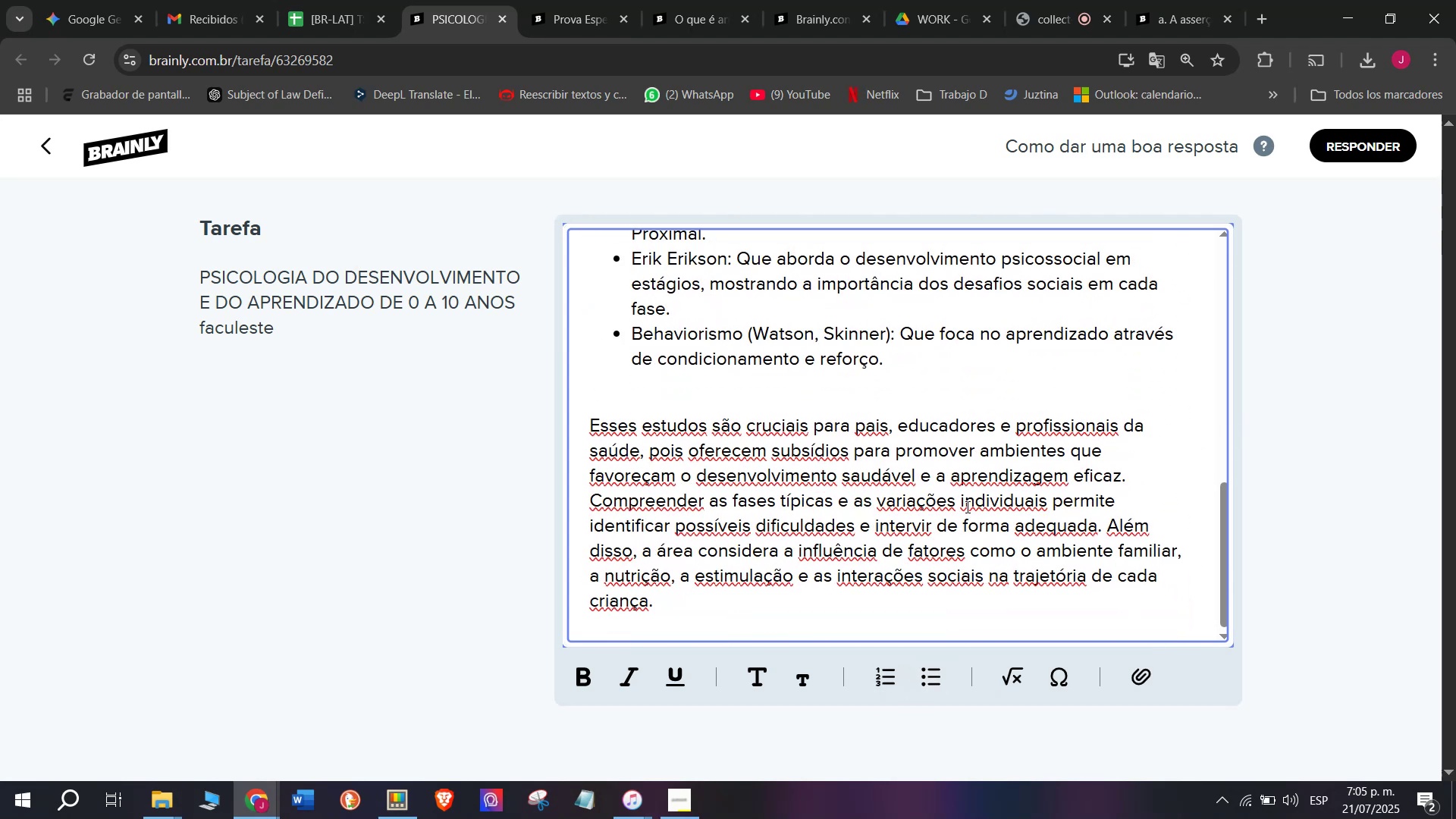 
left_click([586, 503])
 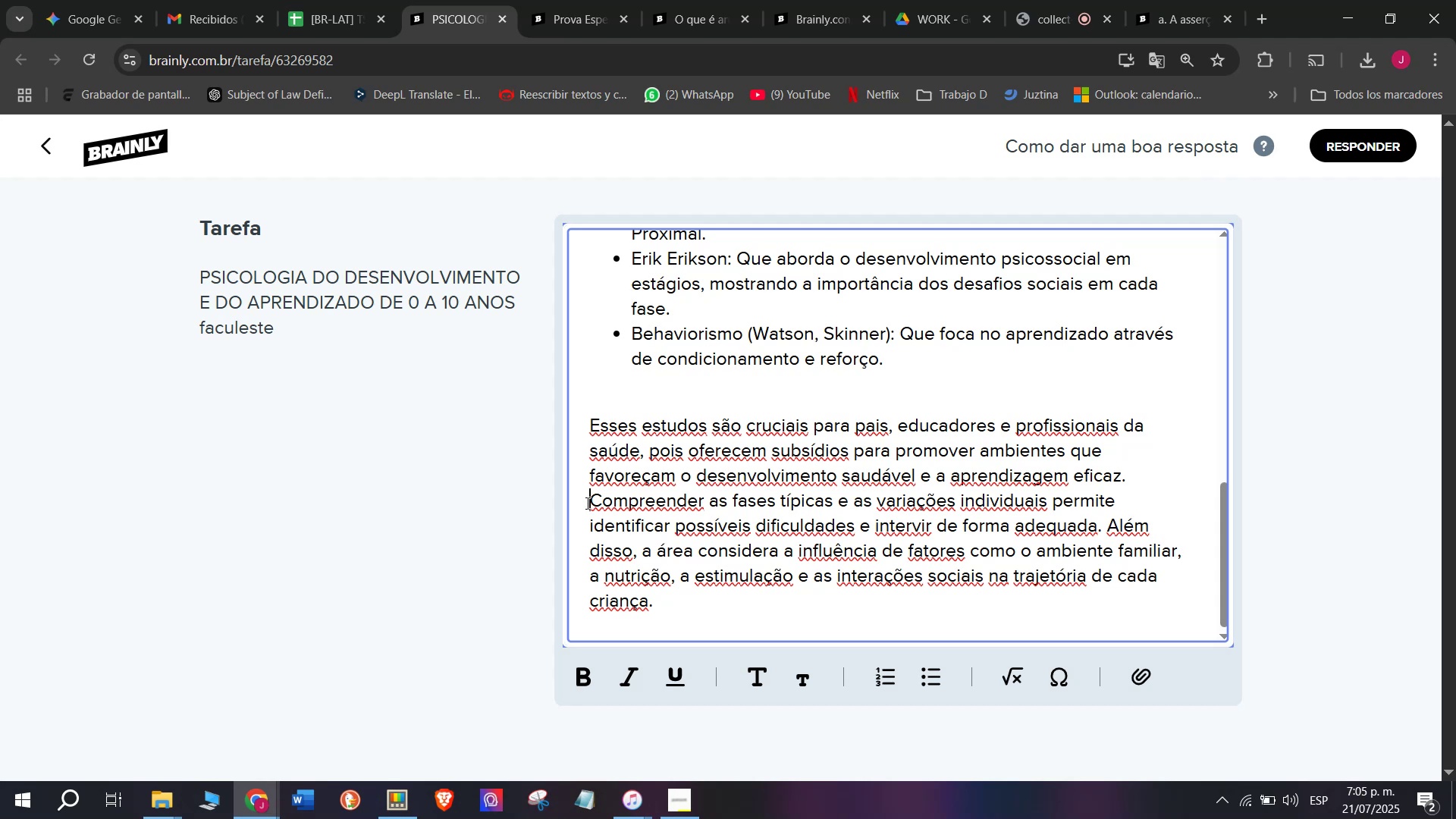 
key(W)
 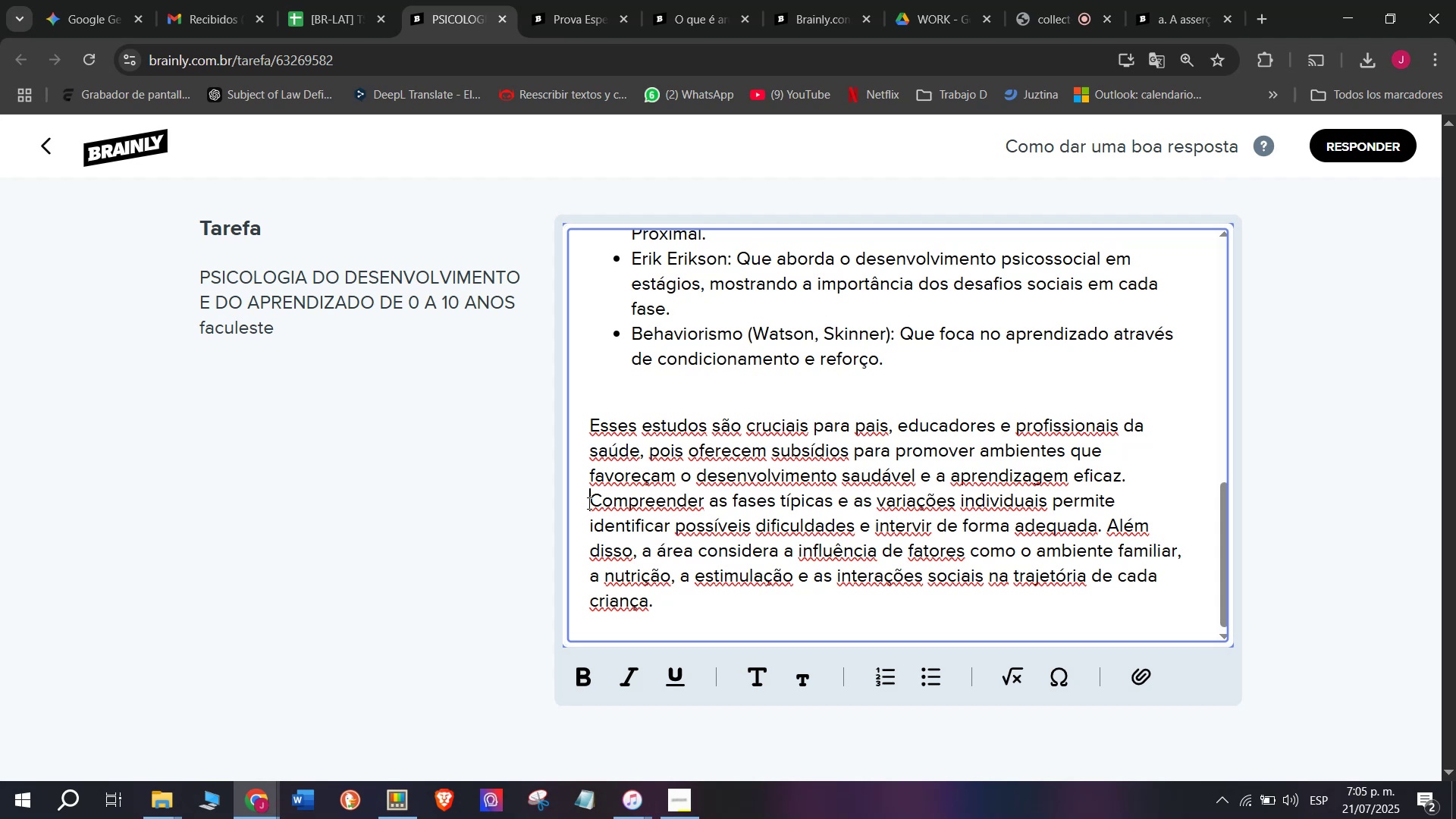 
key(Enter)
 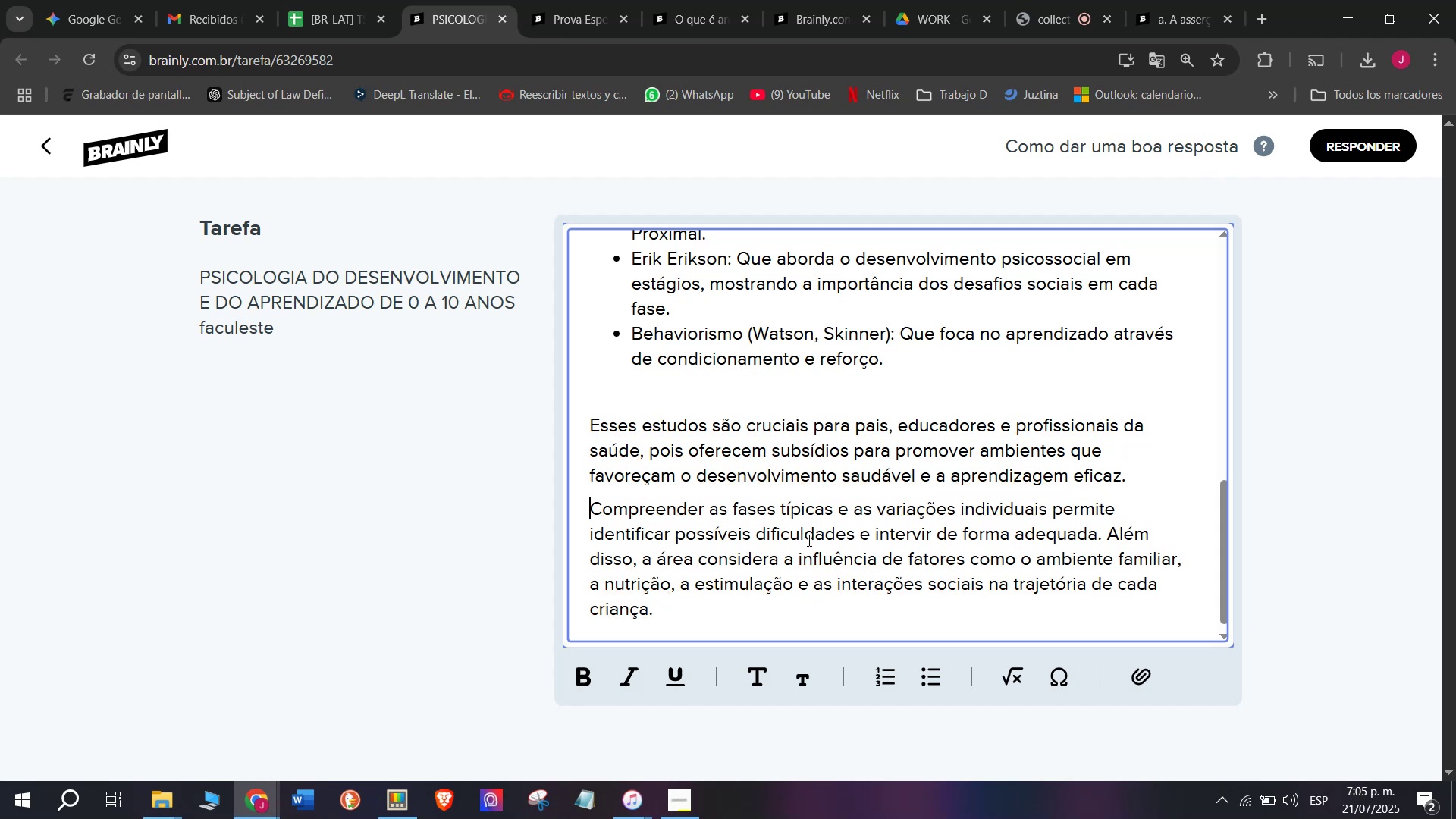 
scroll: coordinate [808, 540], scroll_direction: down, amount: 1.0
 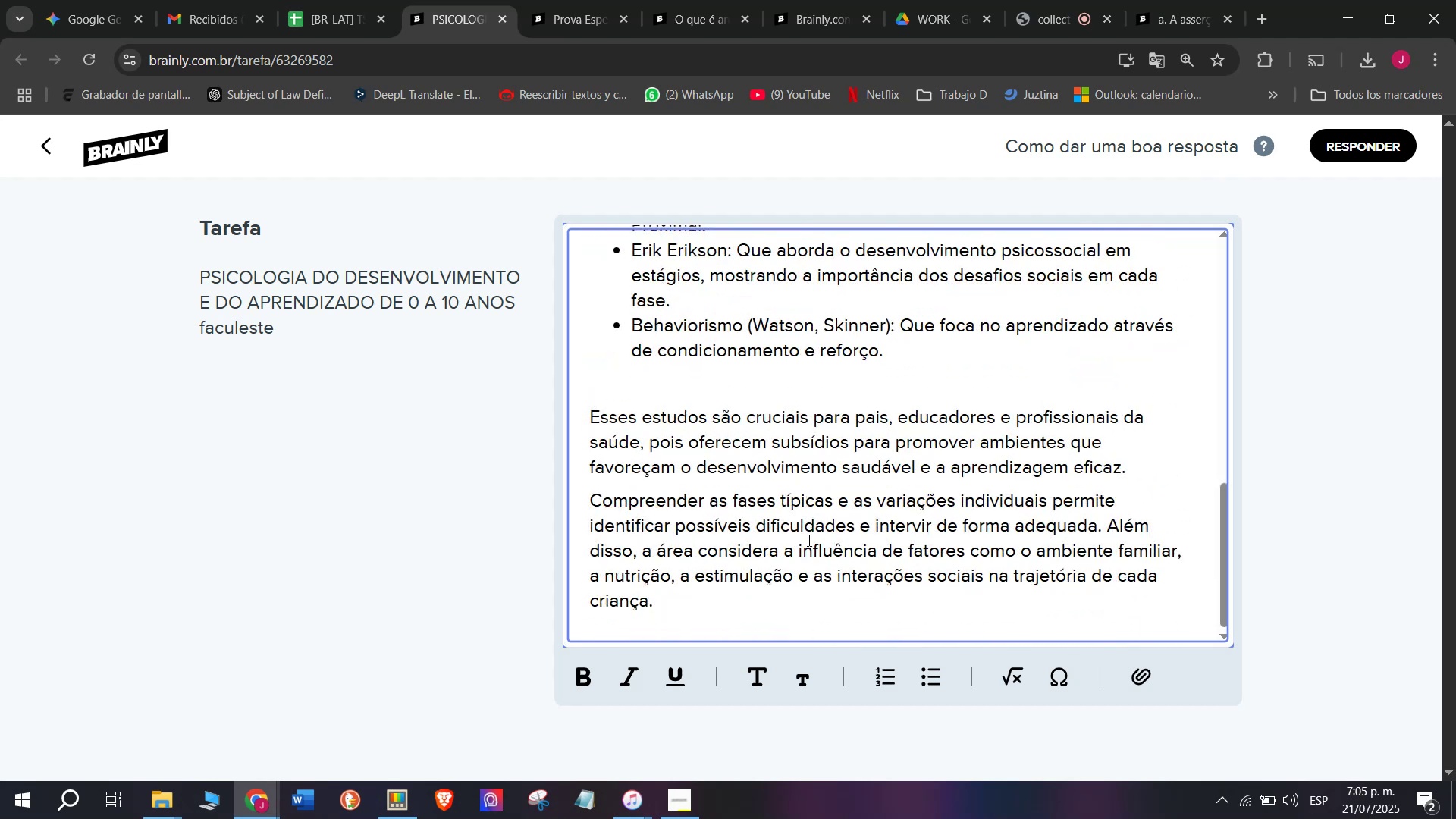 
key(Enter)
 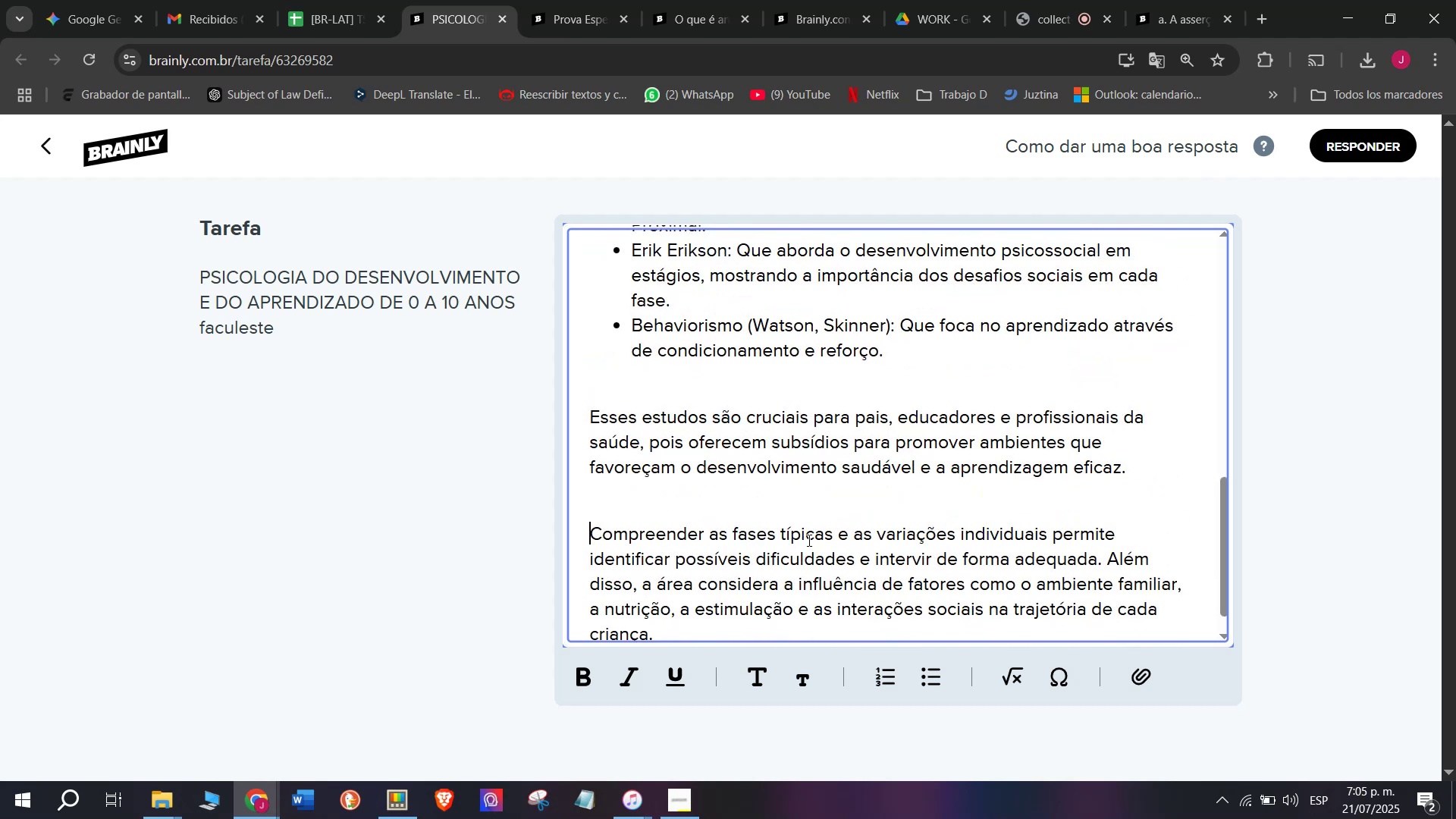 
key(W)
 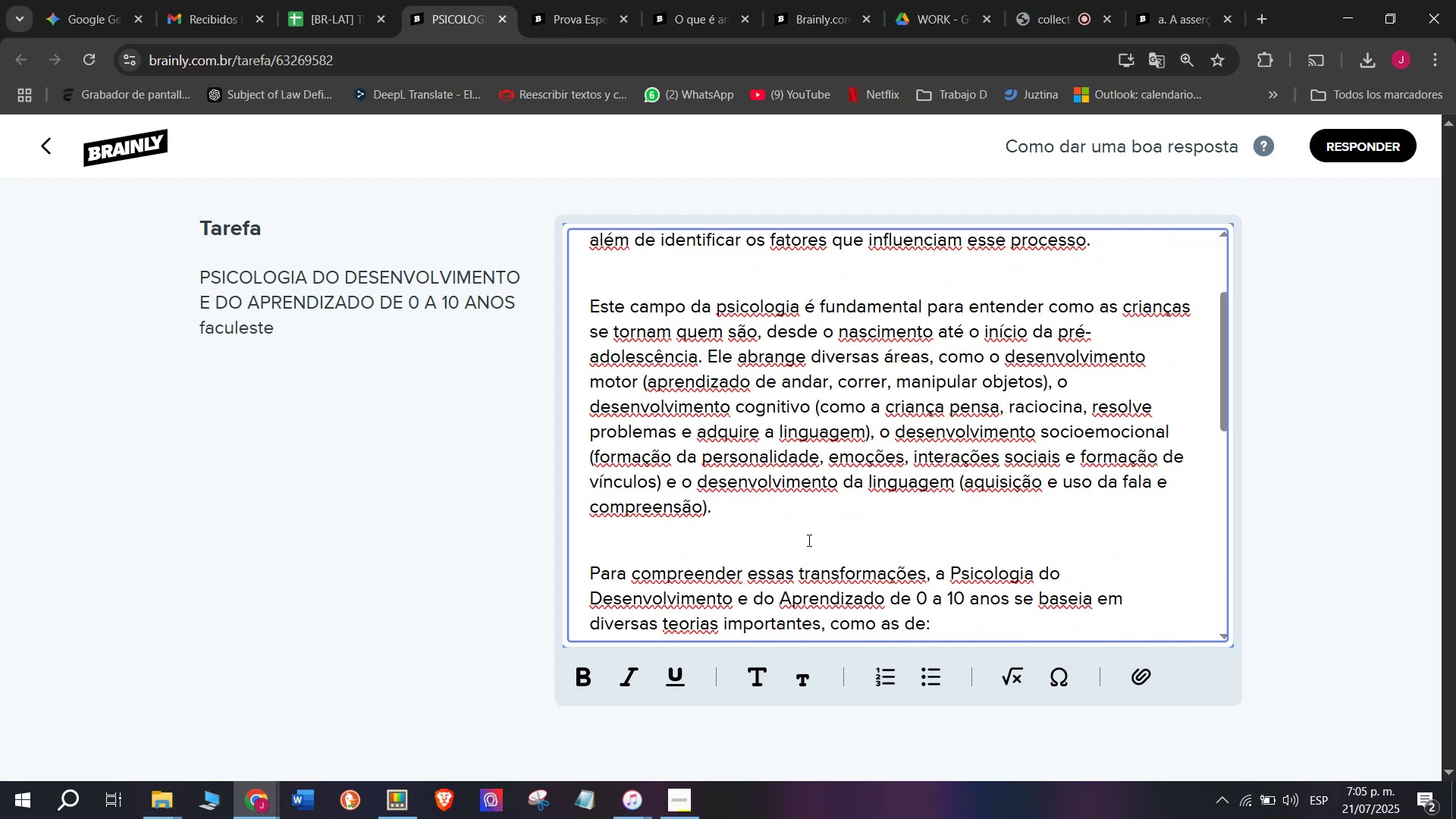 
scroll: coordinate [808, 540], scroll_direction: up, amount: 9.0
 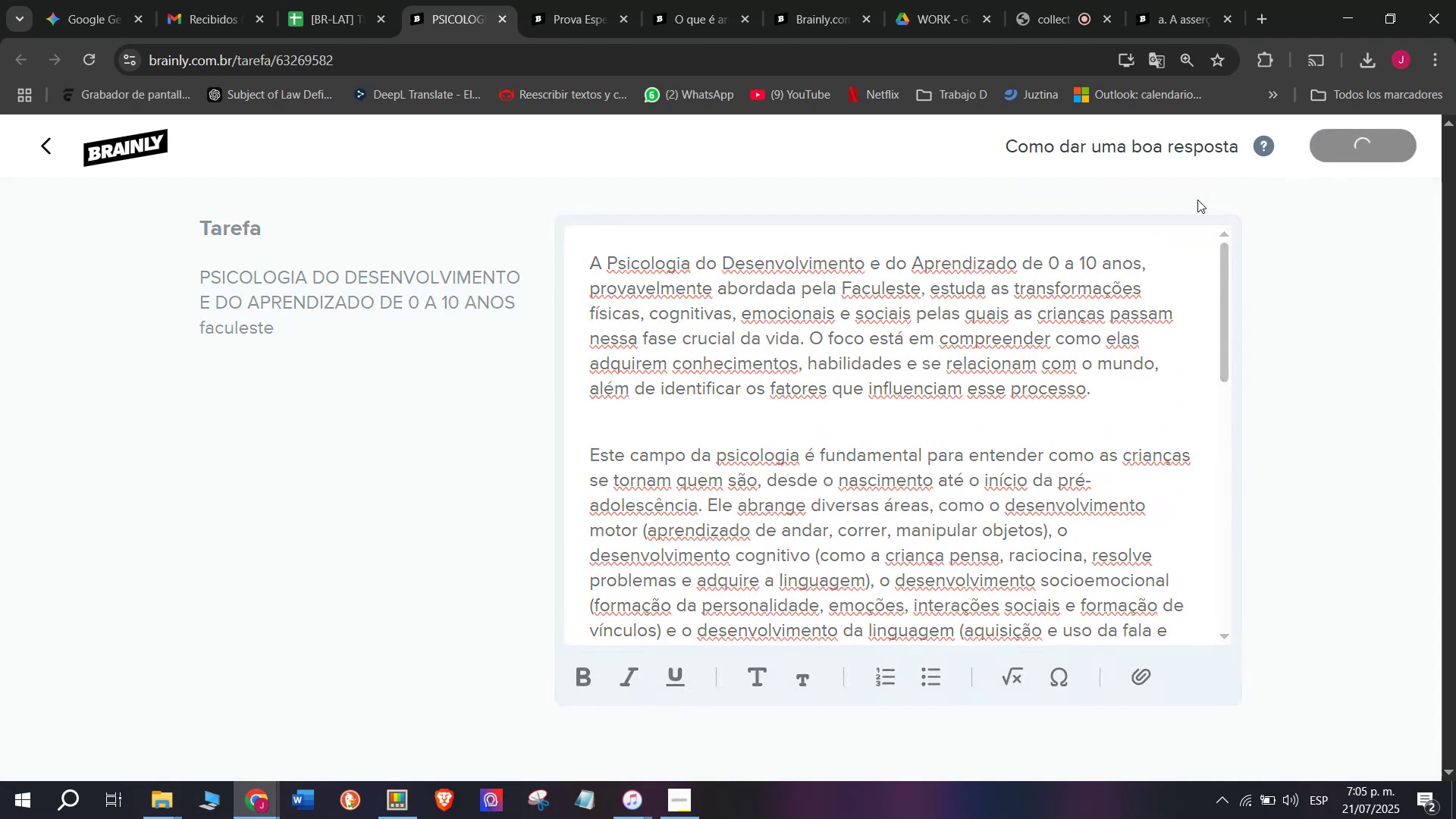 
wait(5.75)
 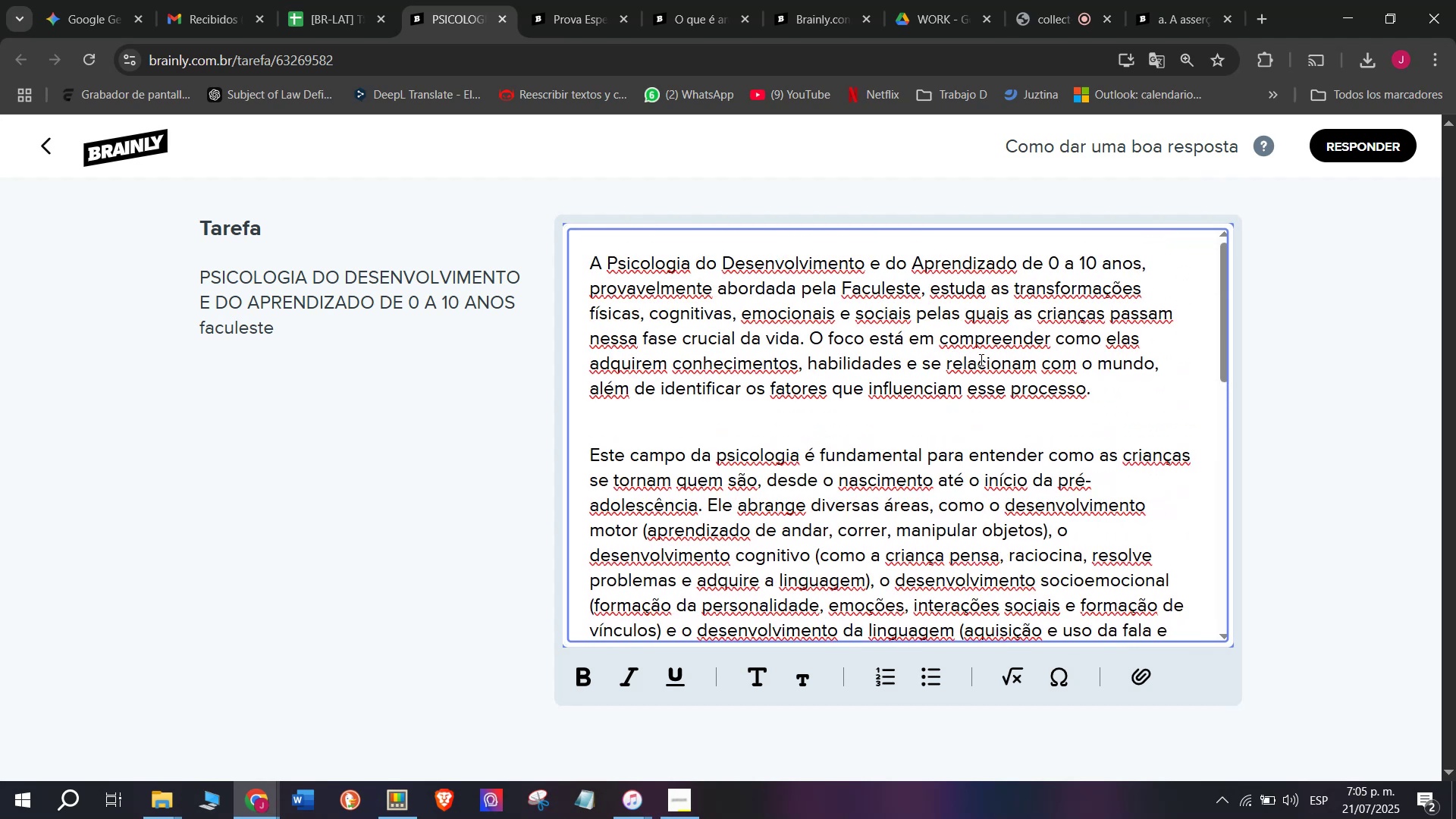 
left_click([348, 0])
 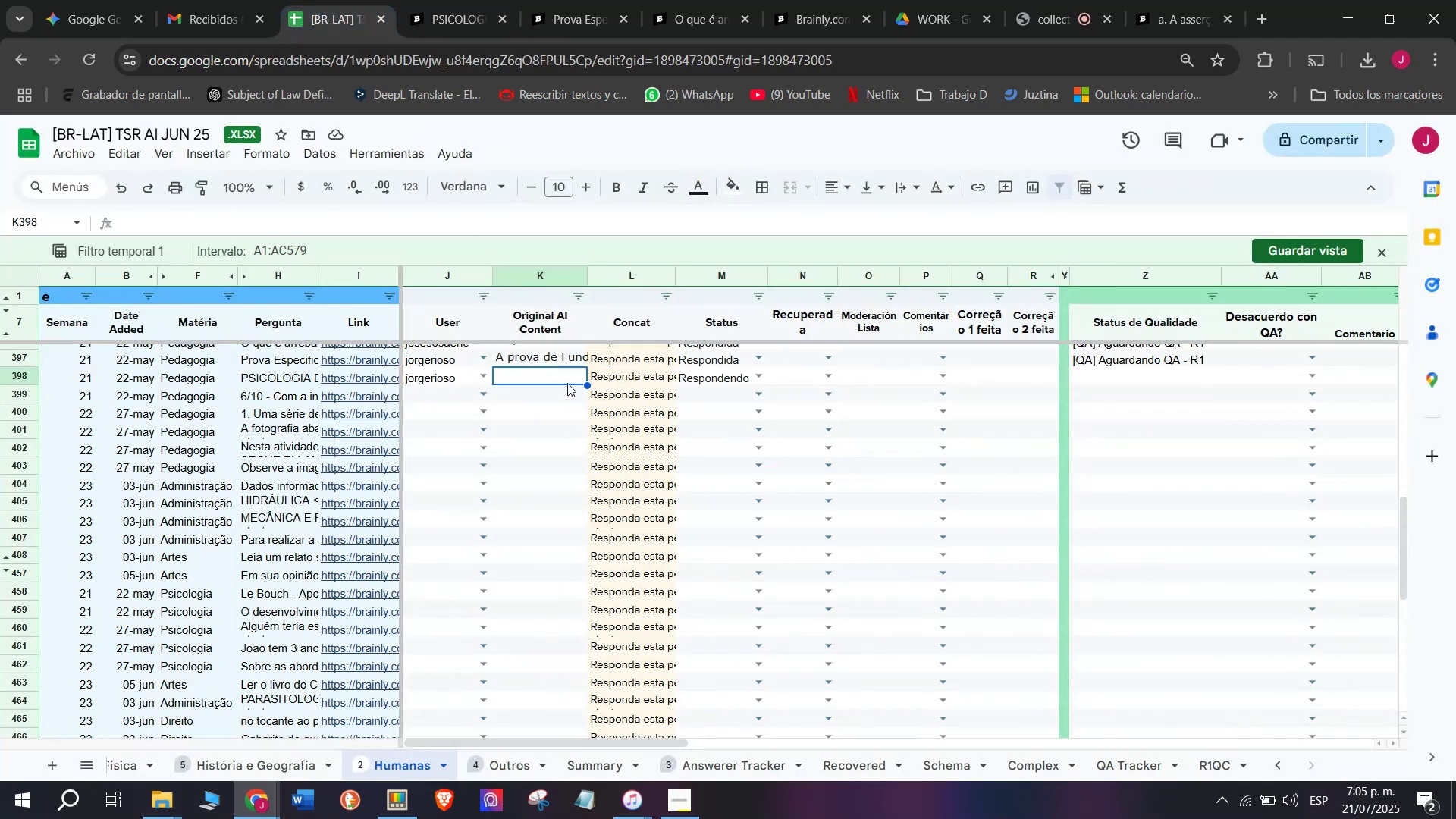 
left_click([559, 372])
 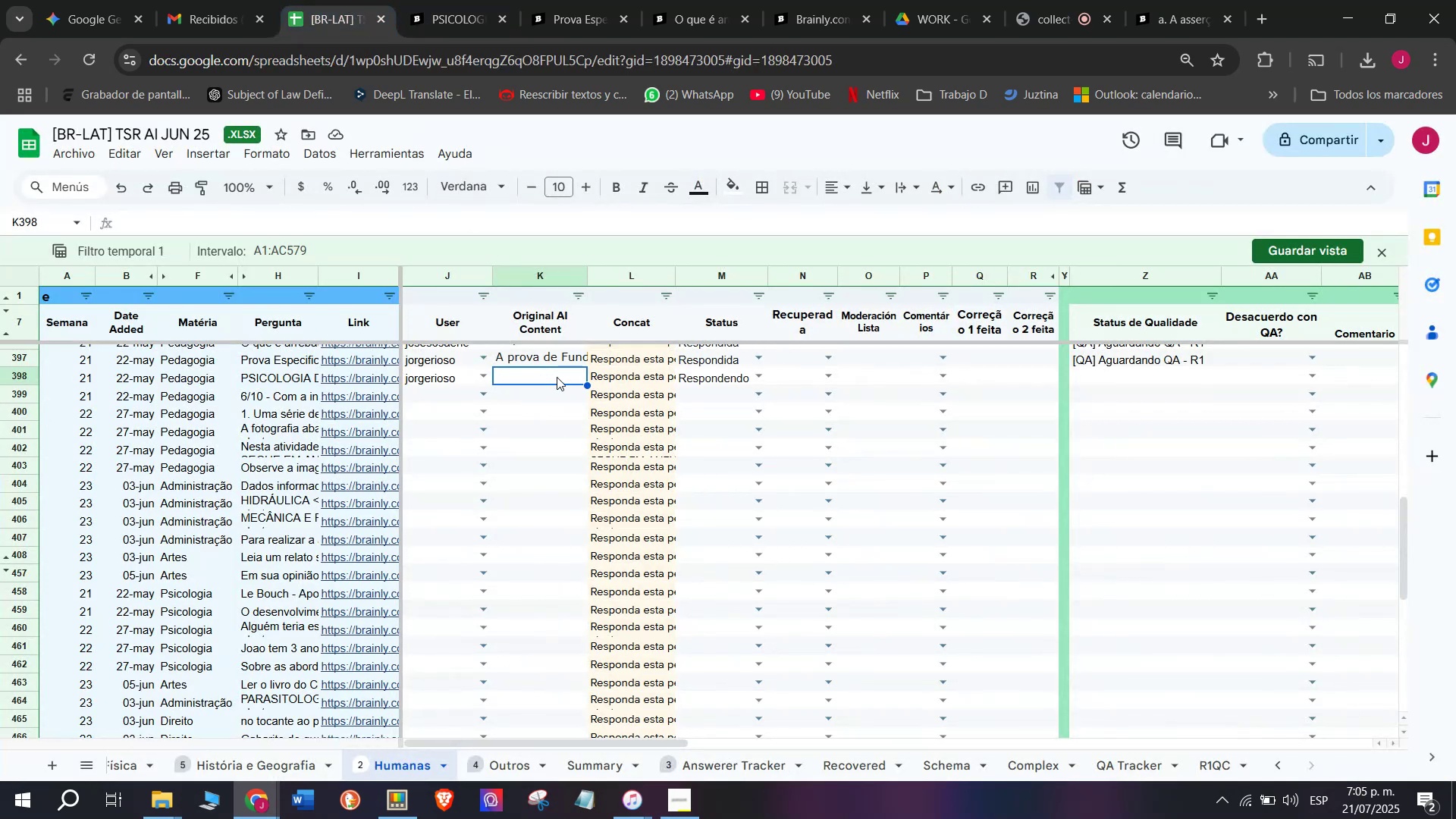 
left_click([557, 377])
 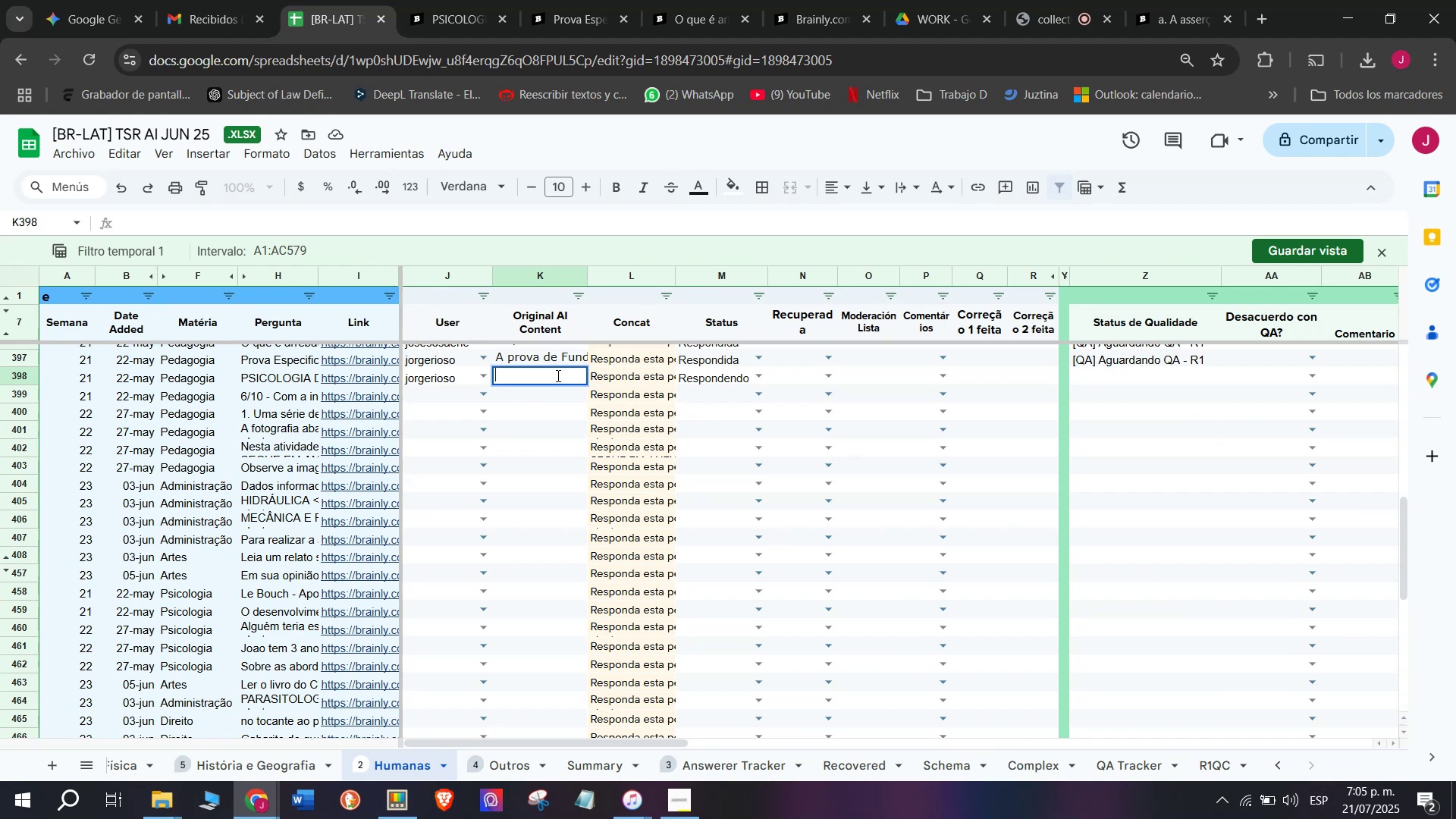 
key(Meta+MetaLeft)
 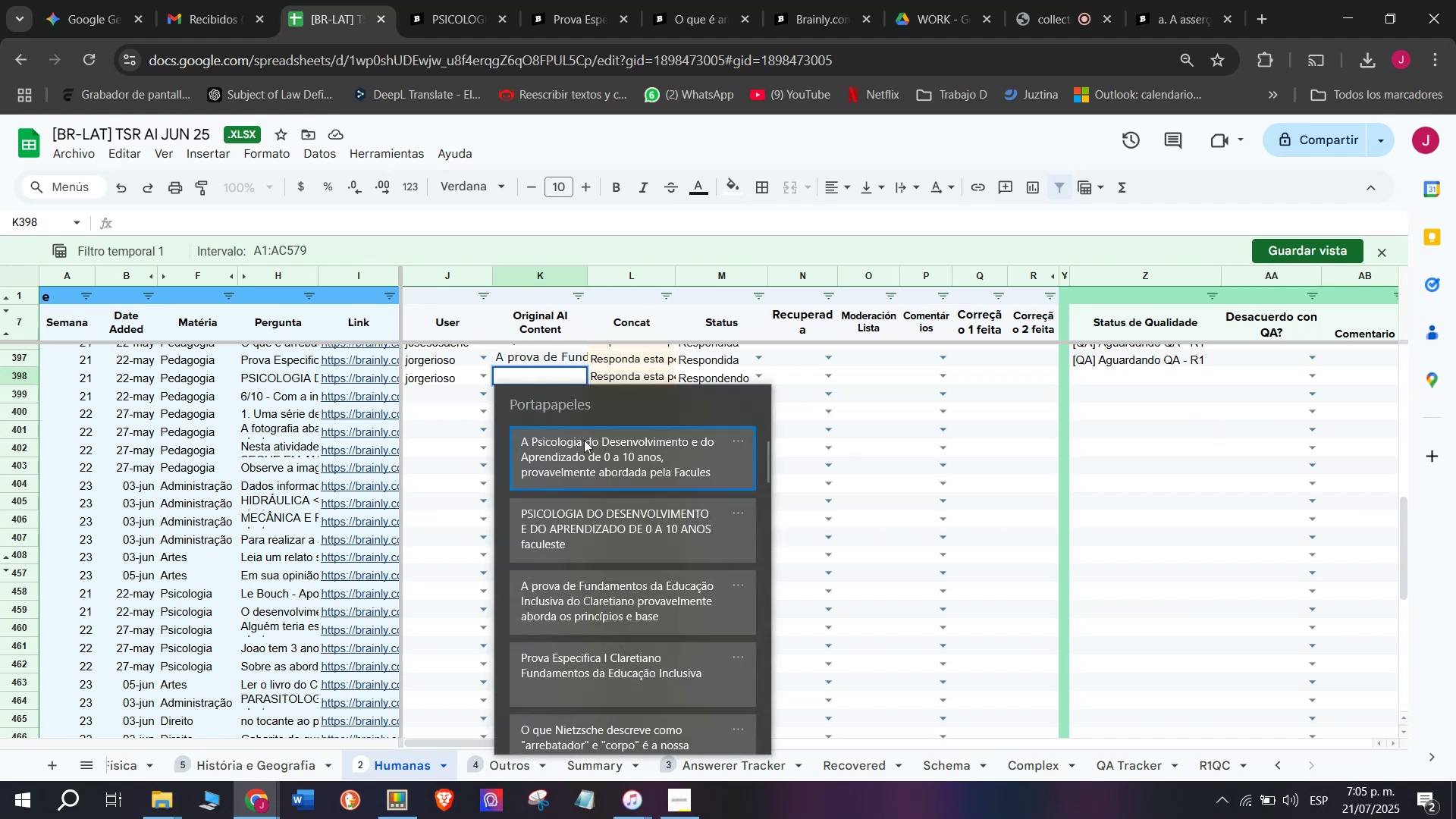 
key(C)
 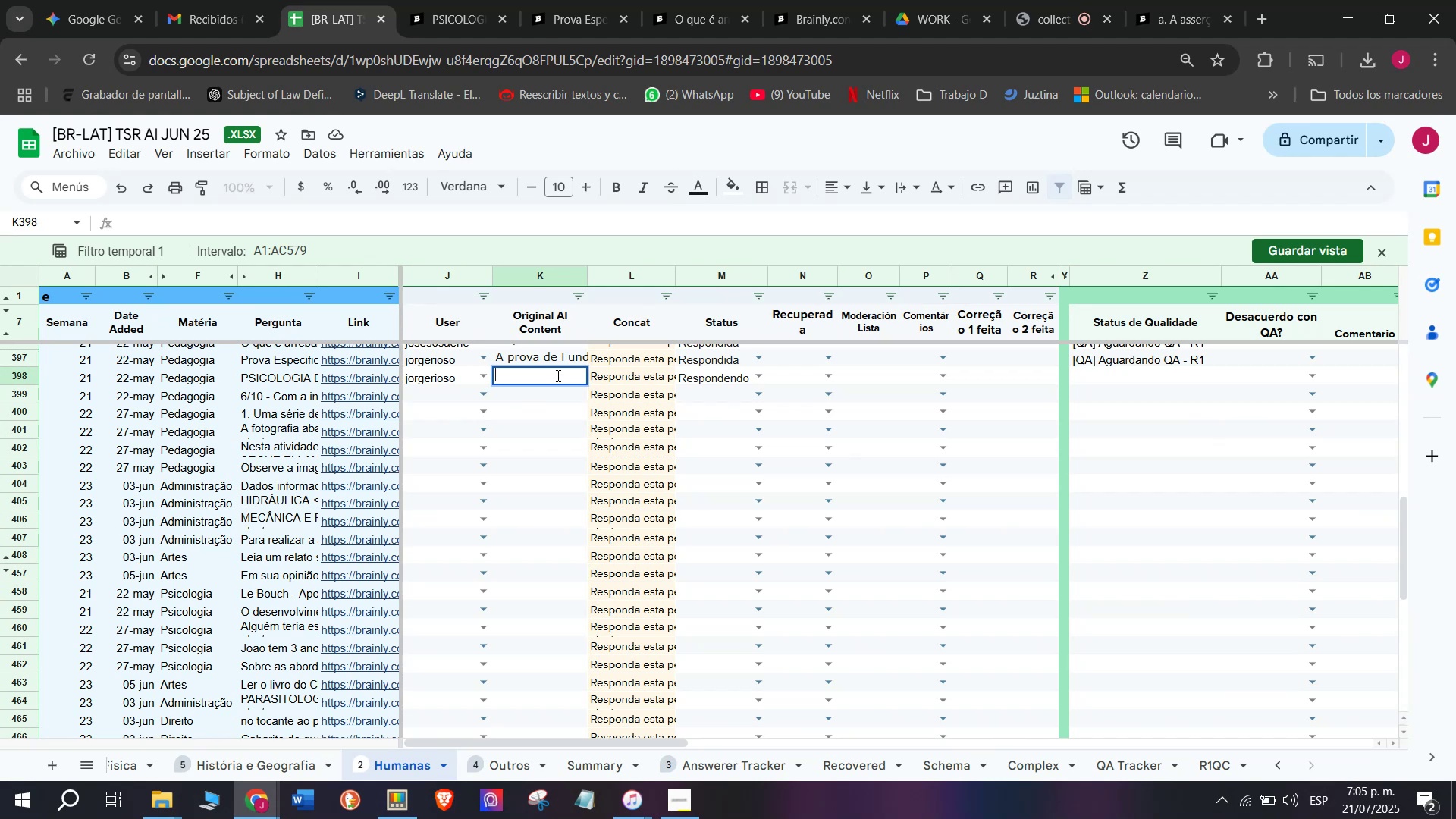 
key(Meta+V)
 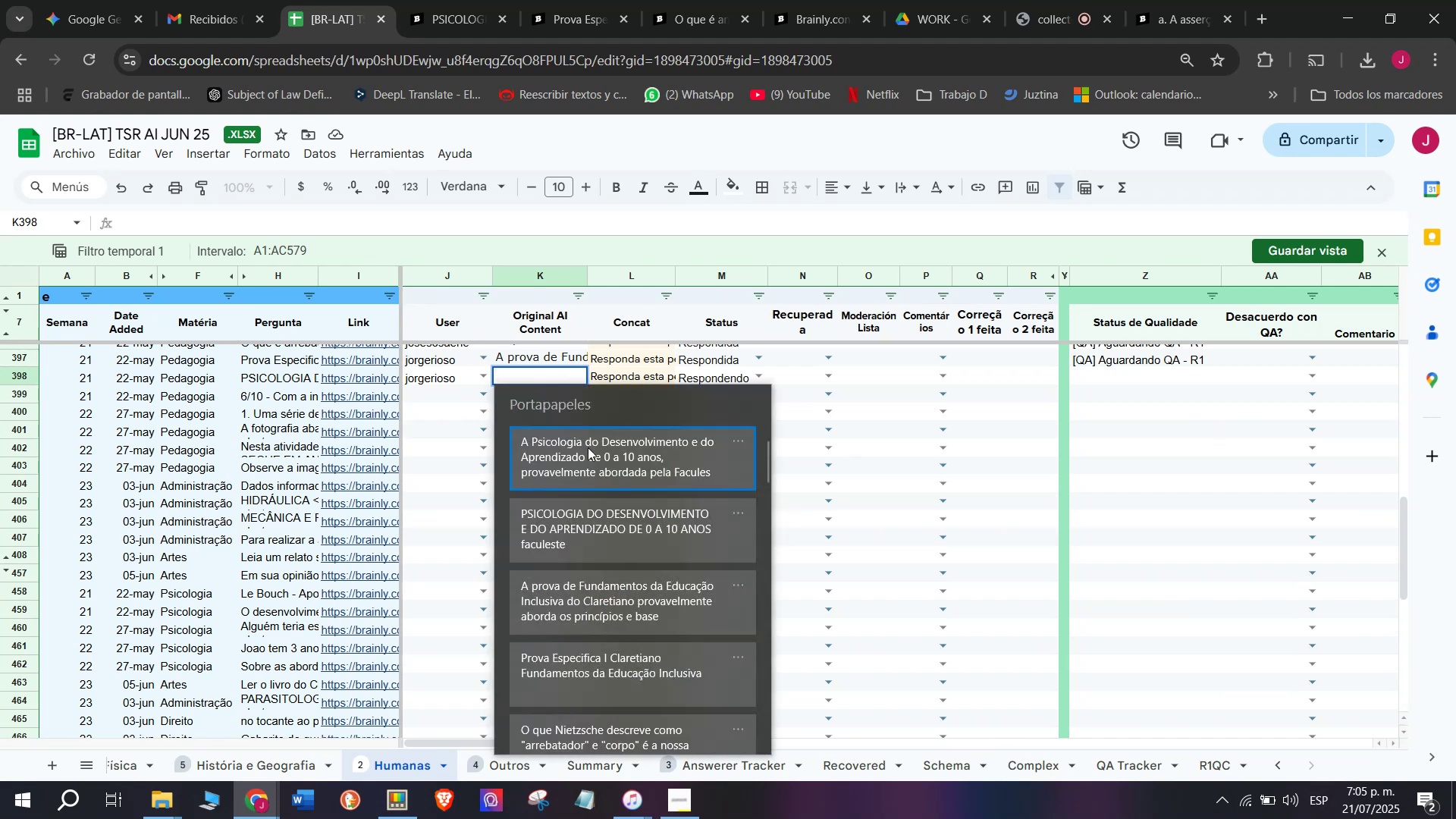 
left_click([601, 447])
 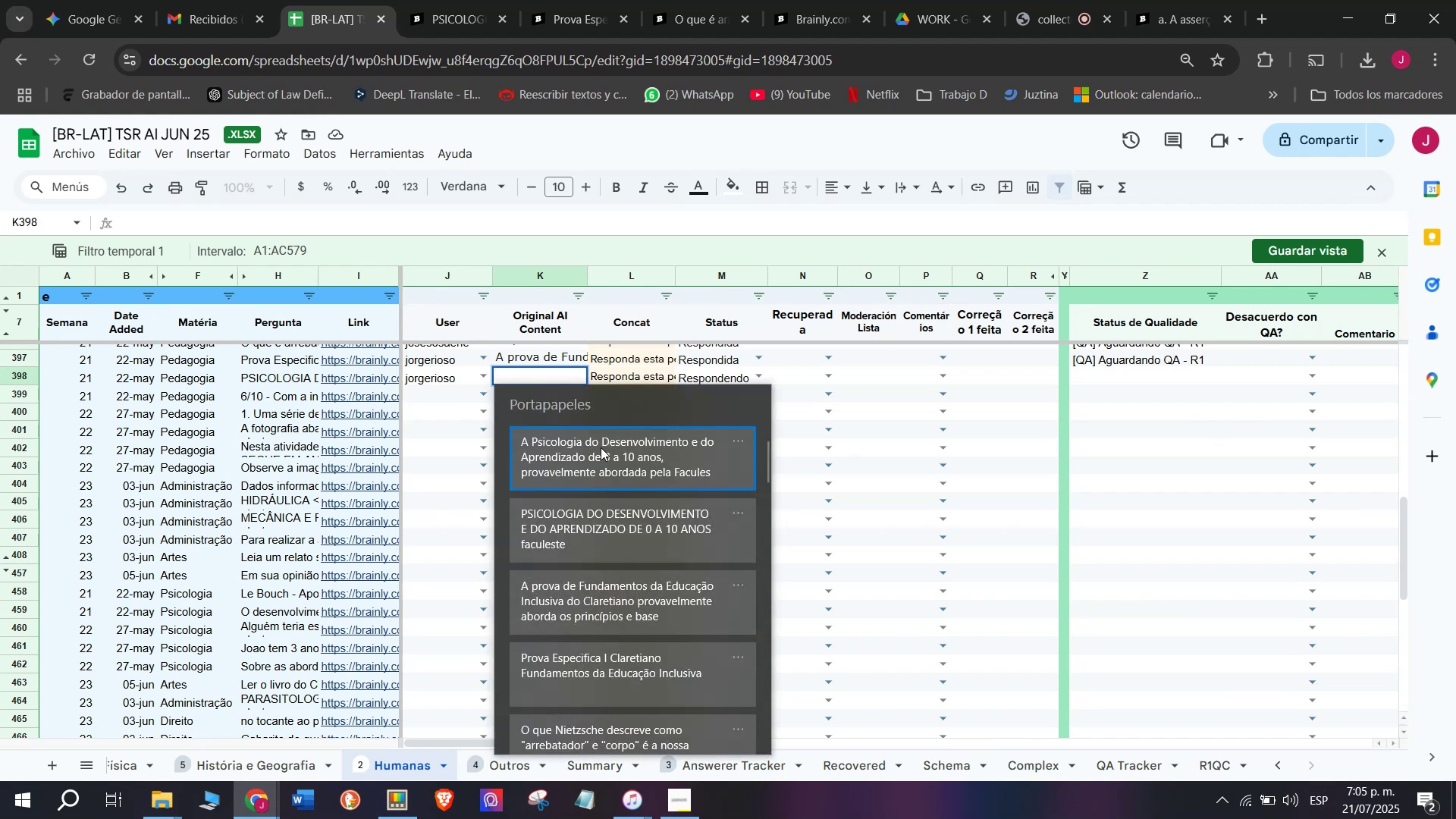 
key(Control+ControlLeft)
 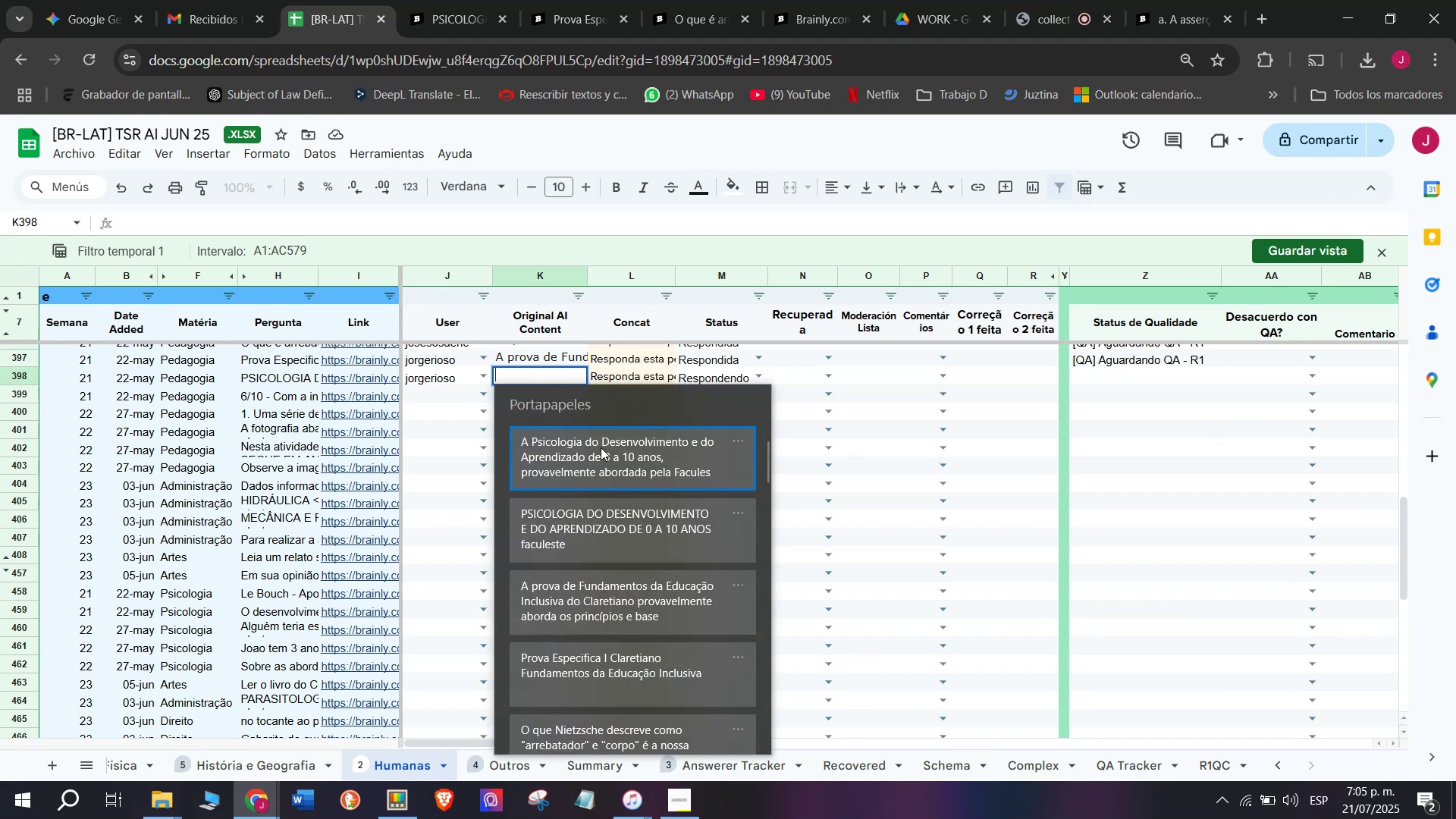 
key(Control+V)
 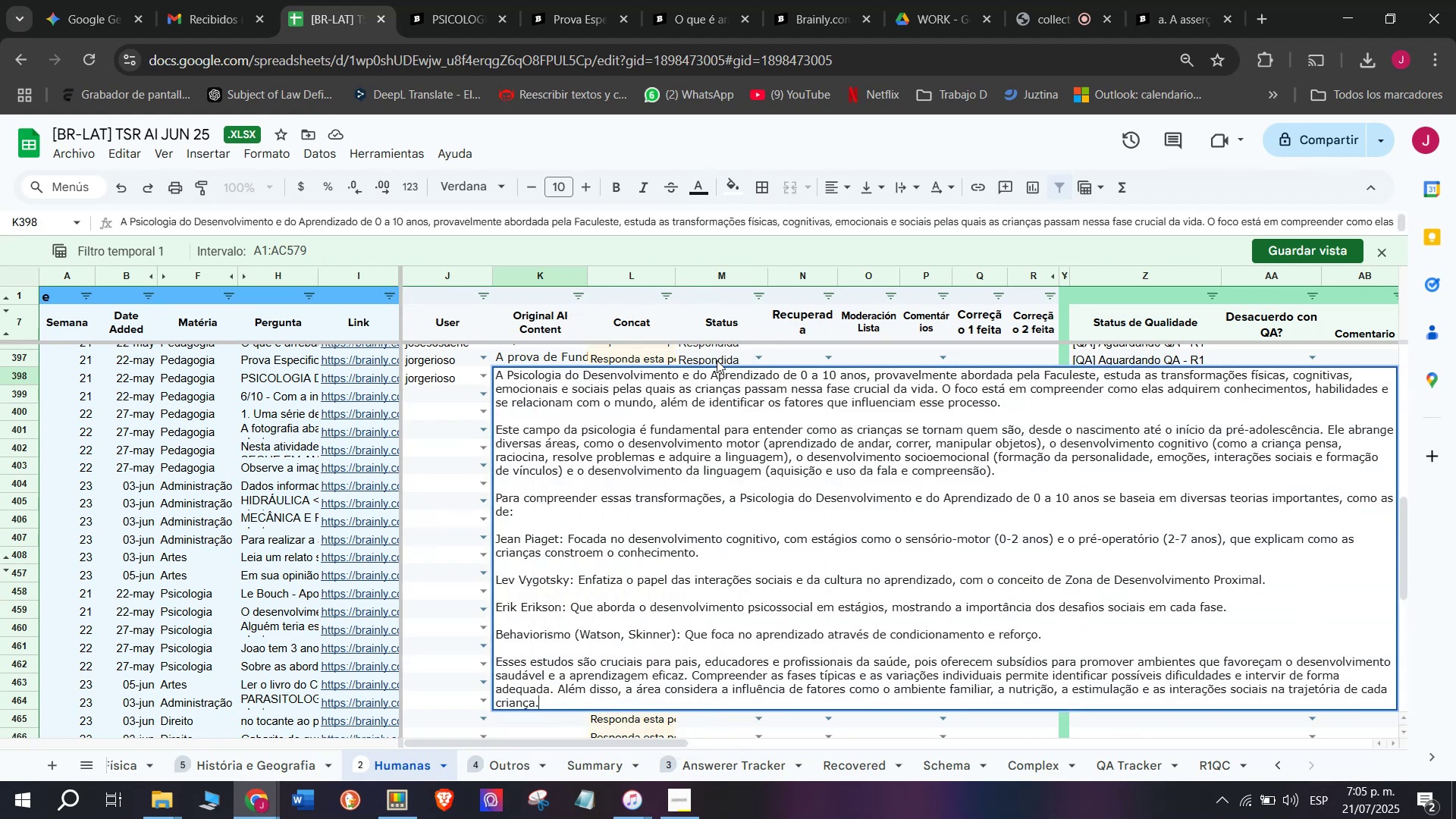 
left_click([717, 360])
 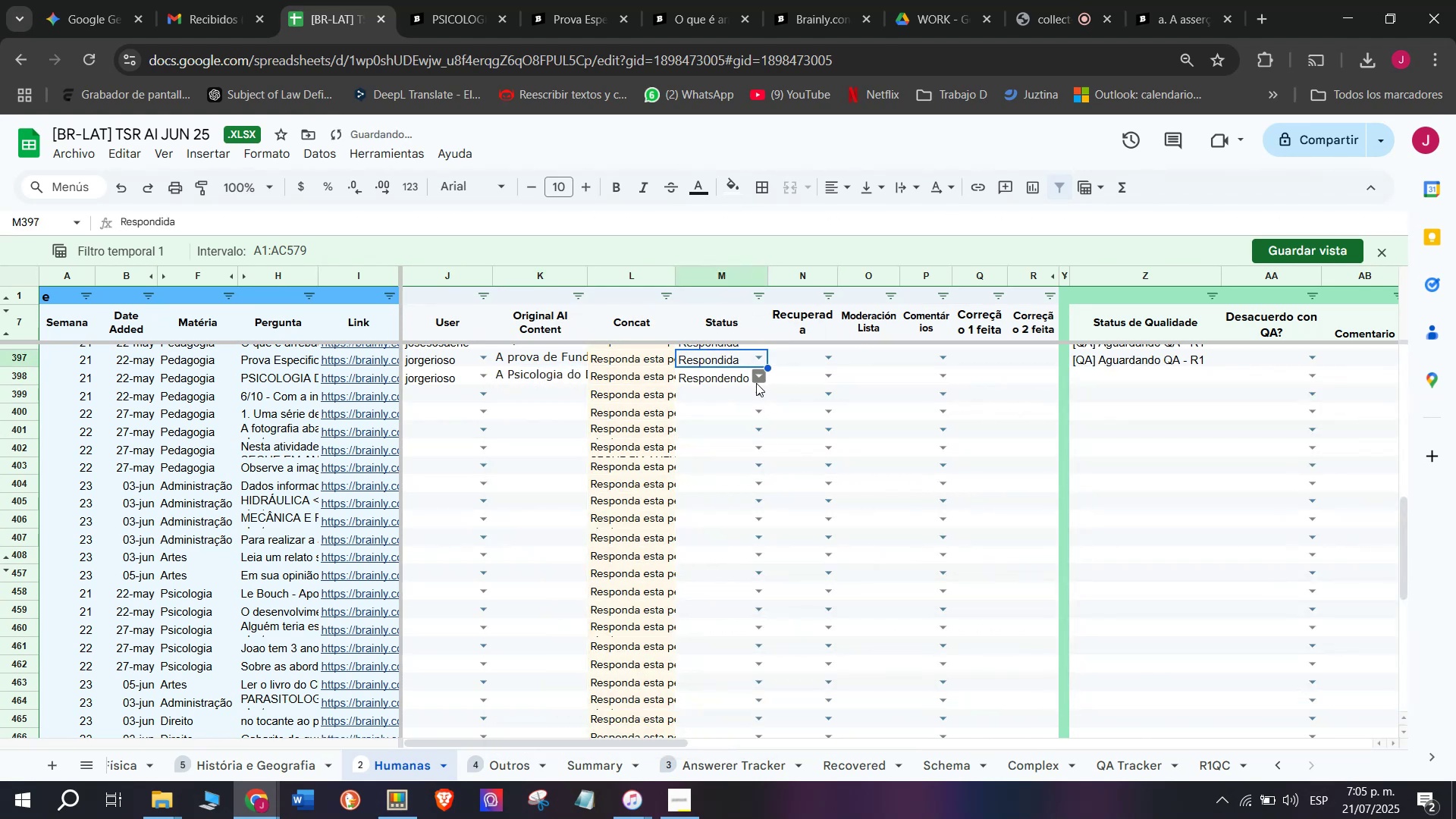 
left_click([756, 383])
 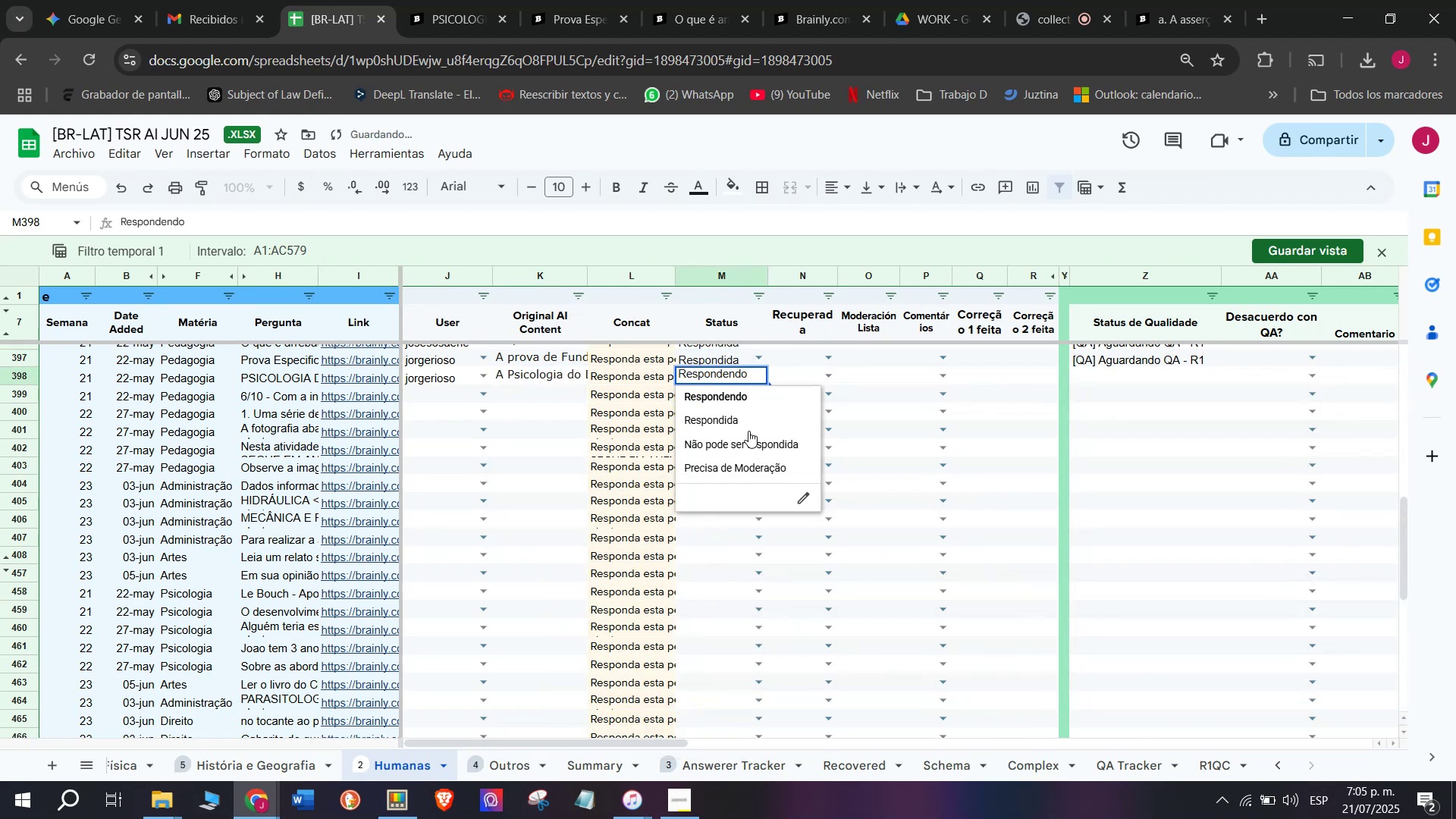 
left_click([741, 423])
 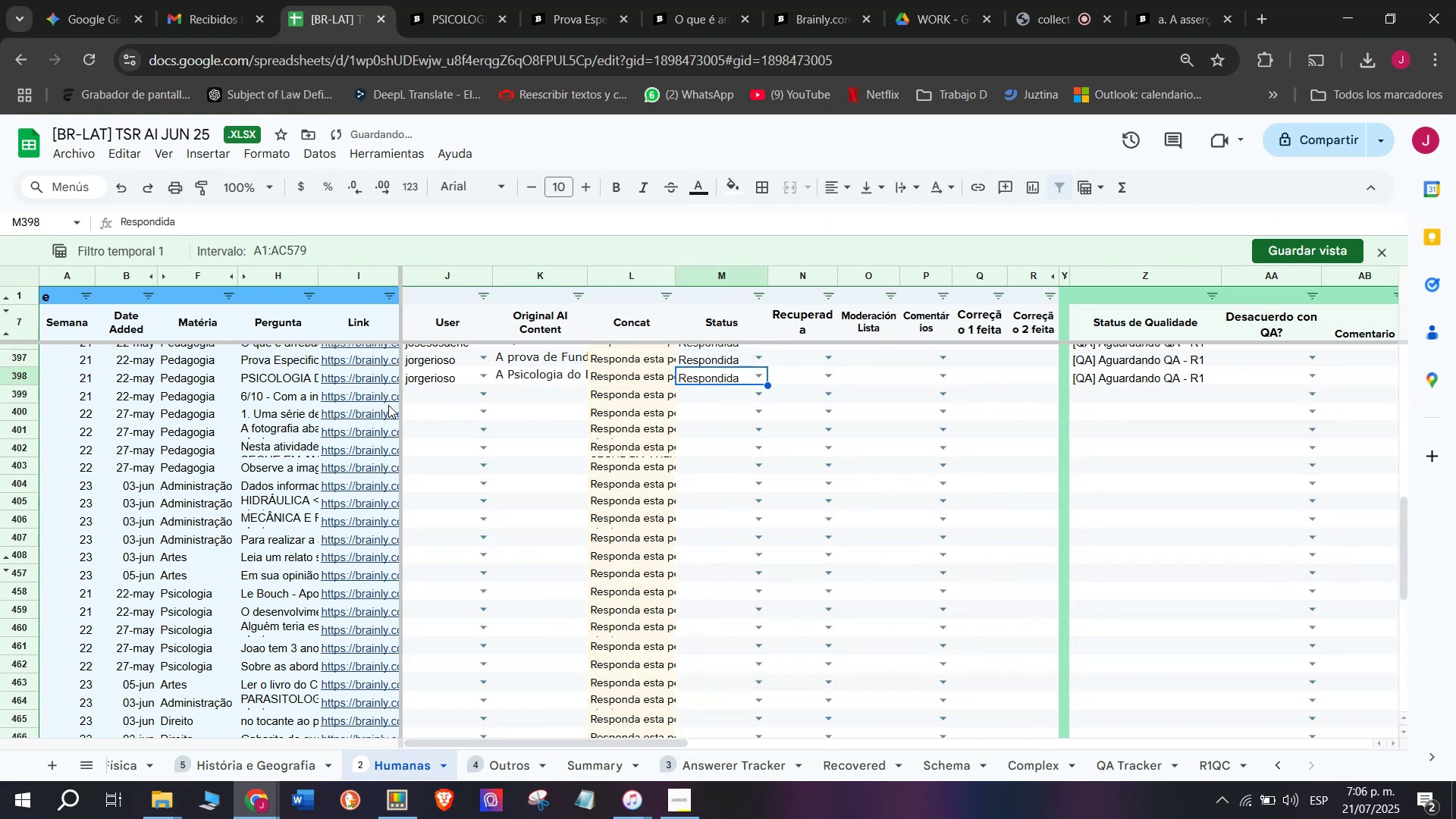 
left_click([378, 402])
 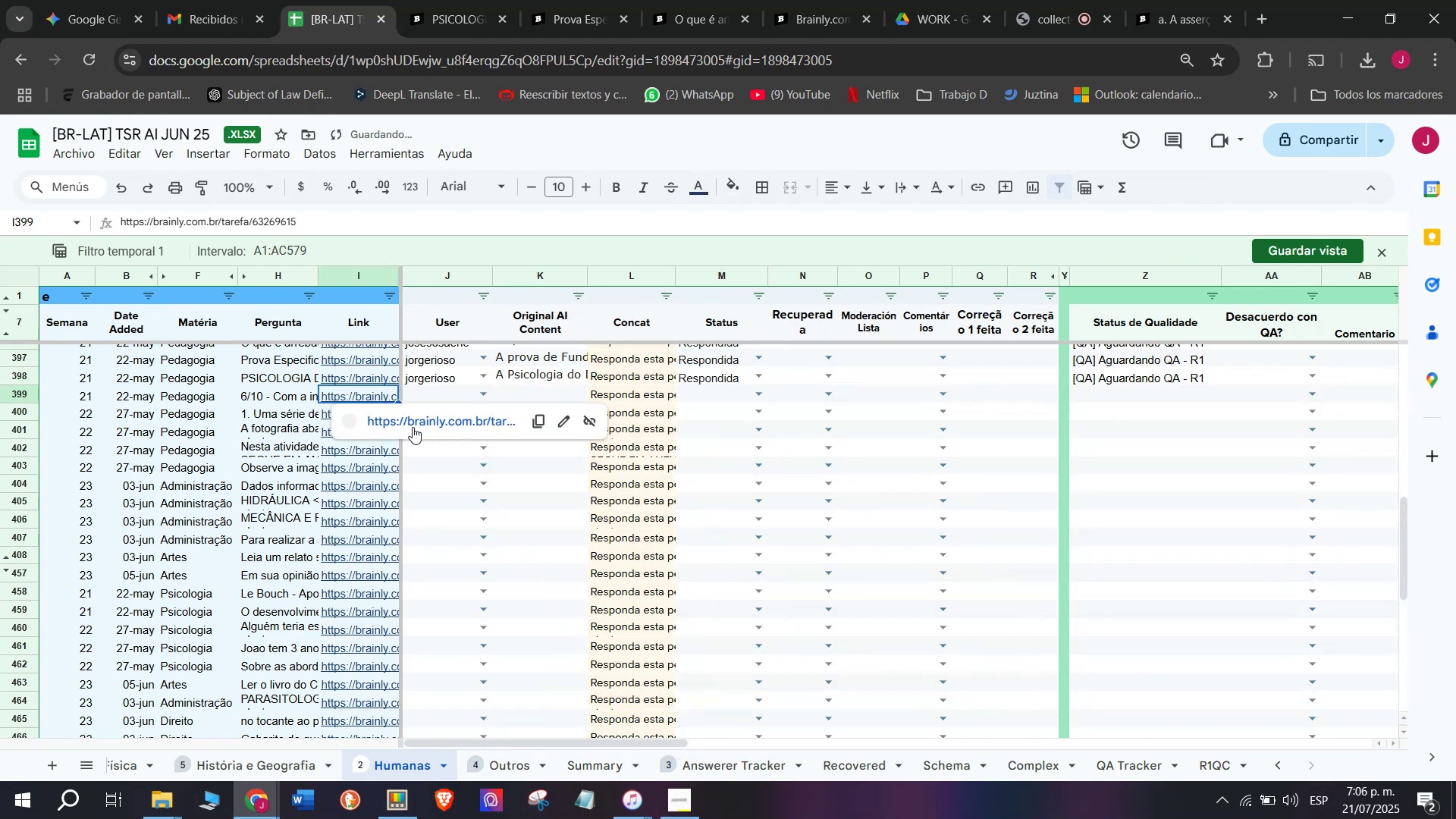 
left_click([413, 427])
 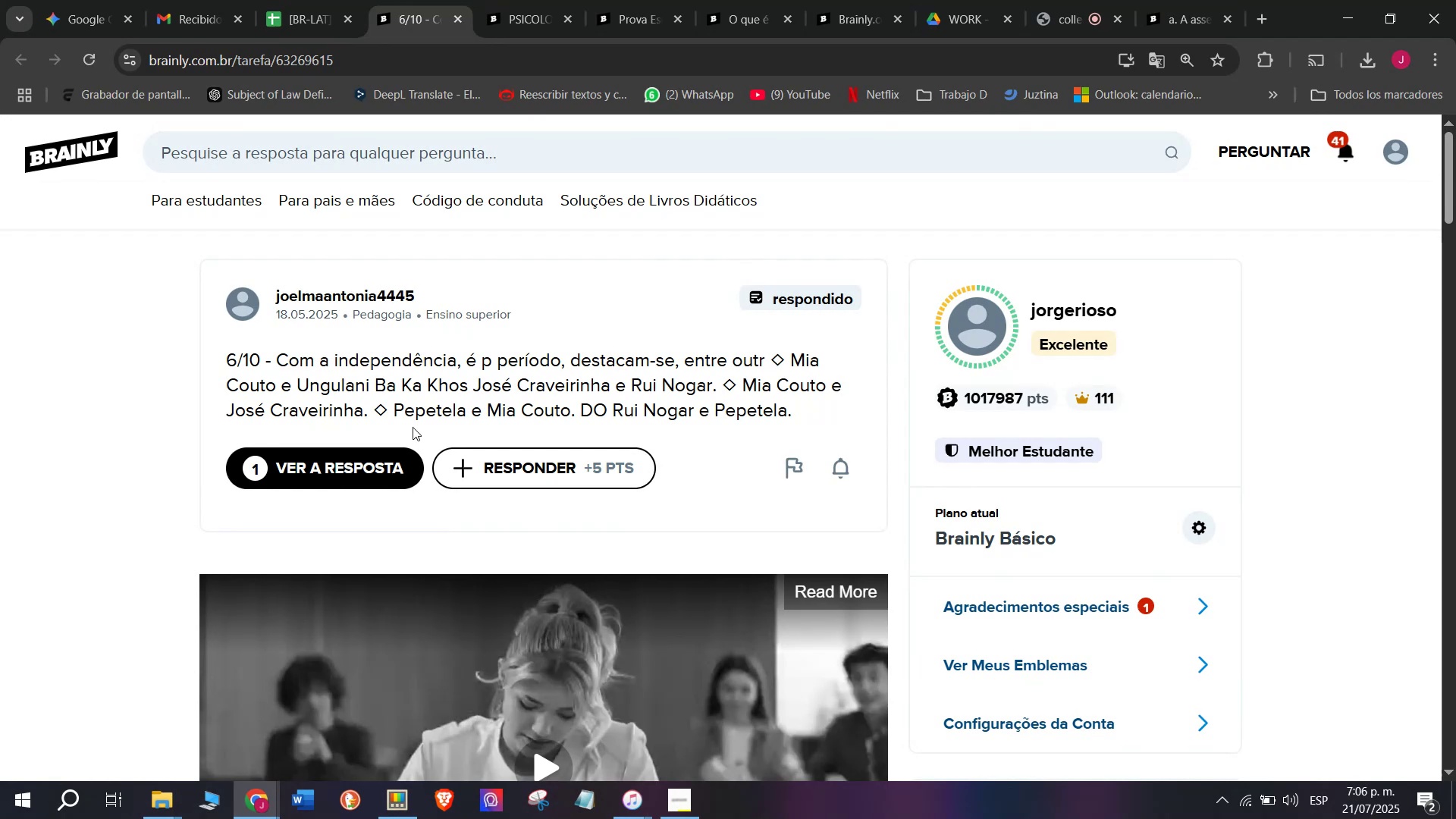 
wait(7.66)
 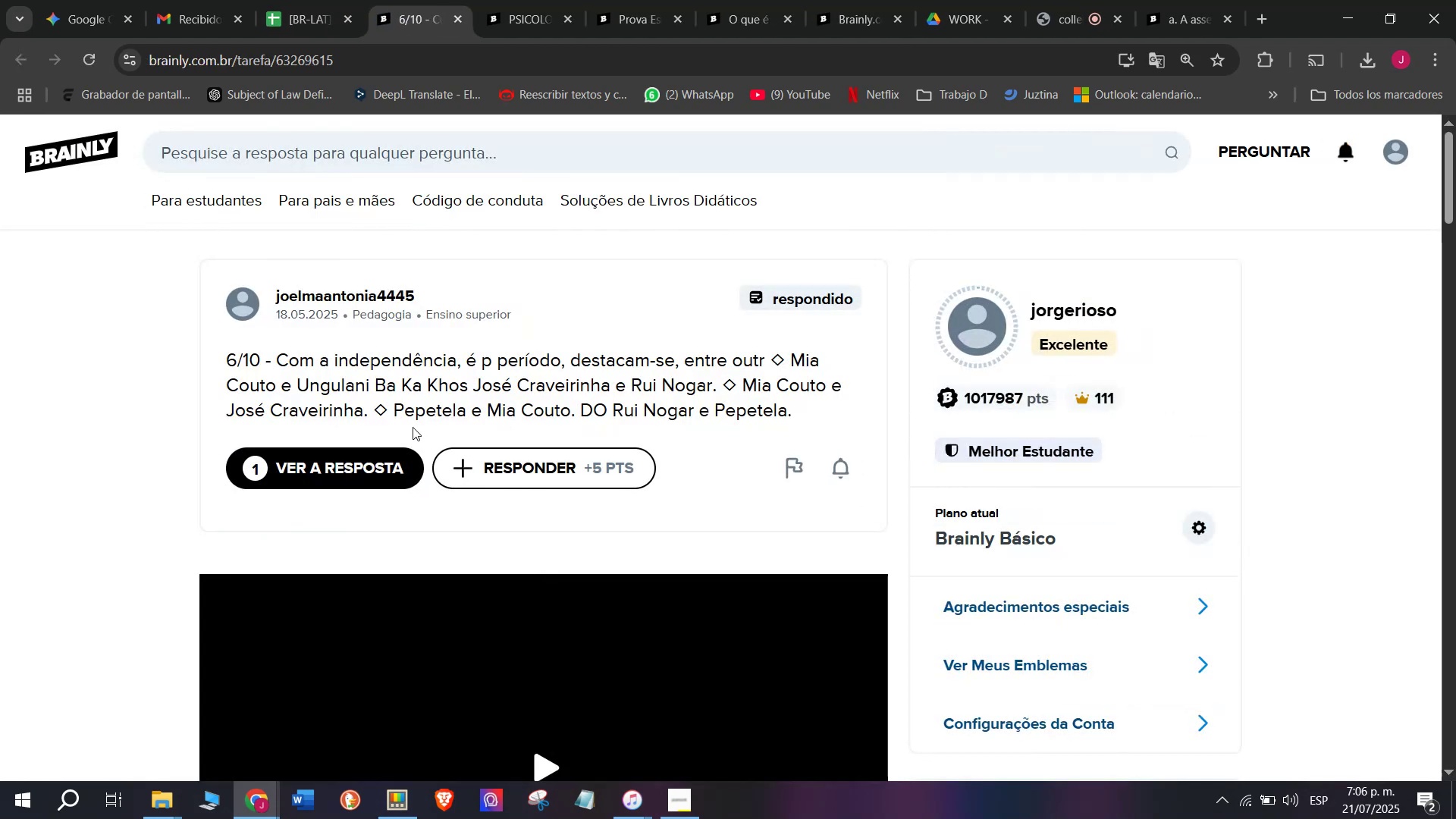 
left_click_drag(start_coordinate=[212, 356], to_coordinate=[818, 413])
 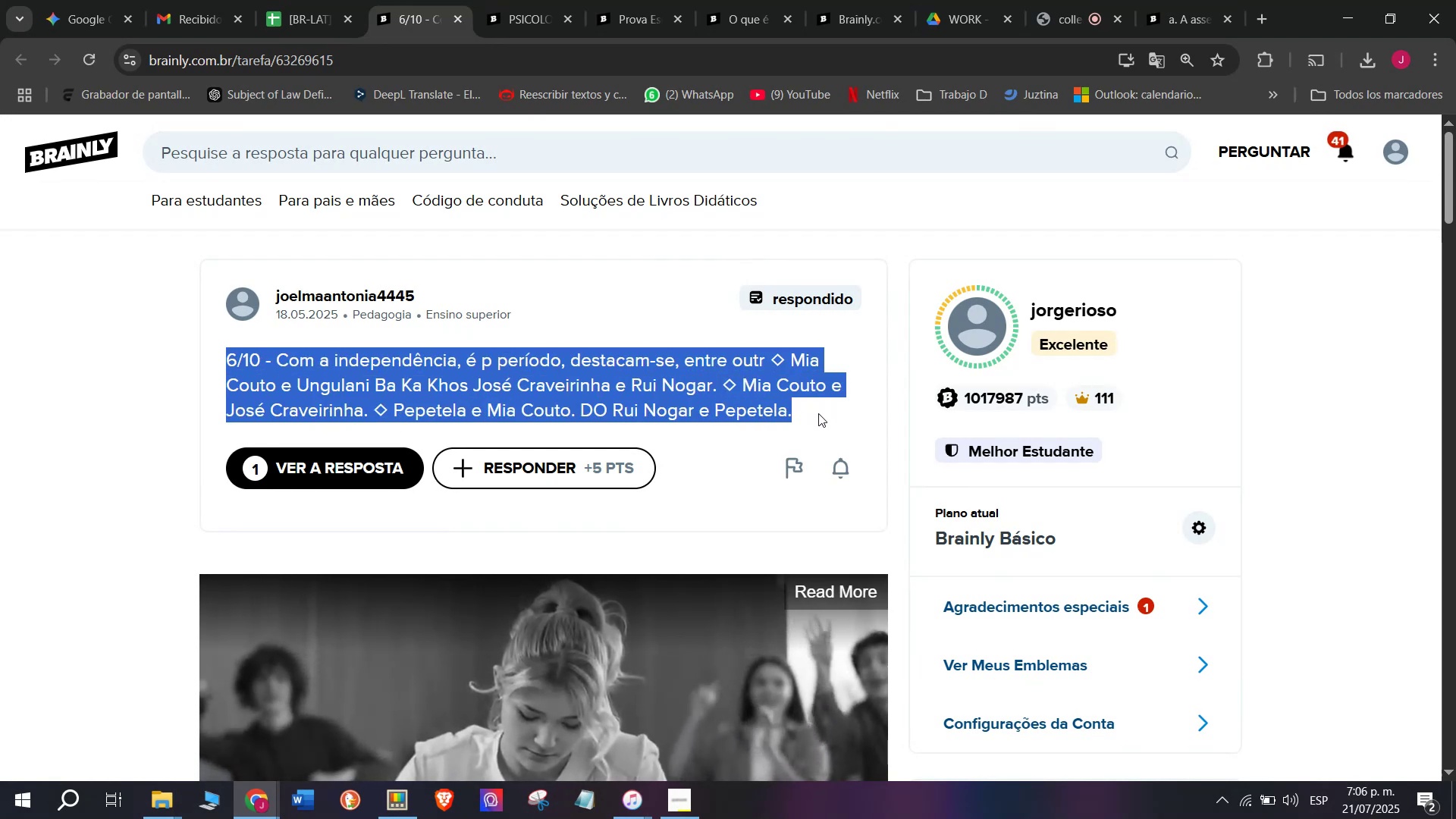 
key(Control+ControlLeft)
 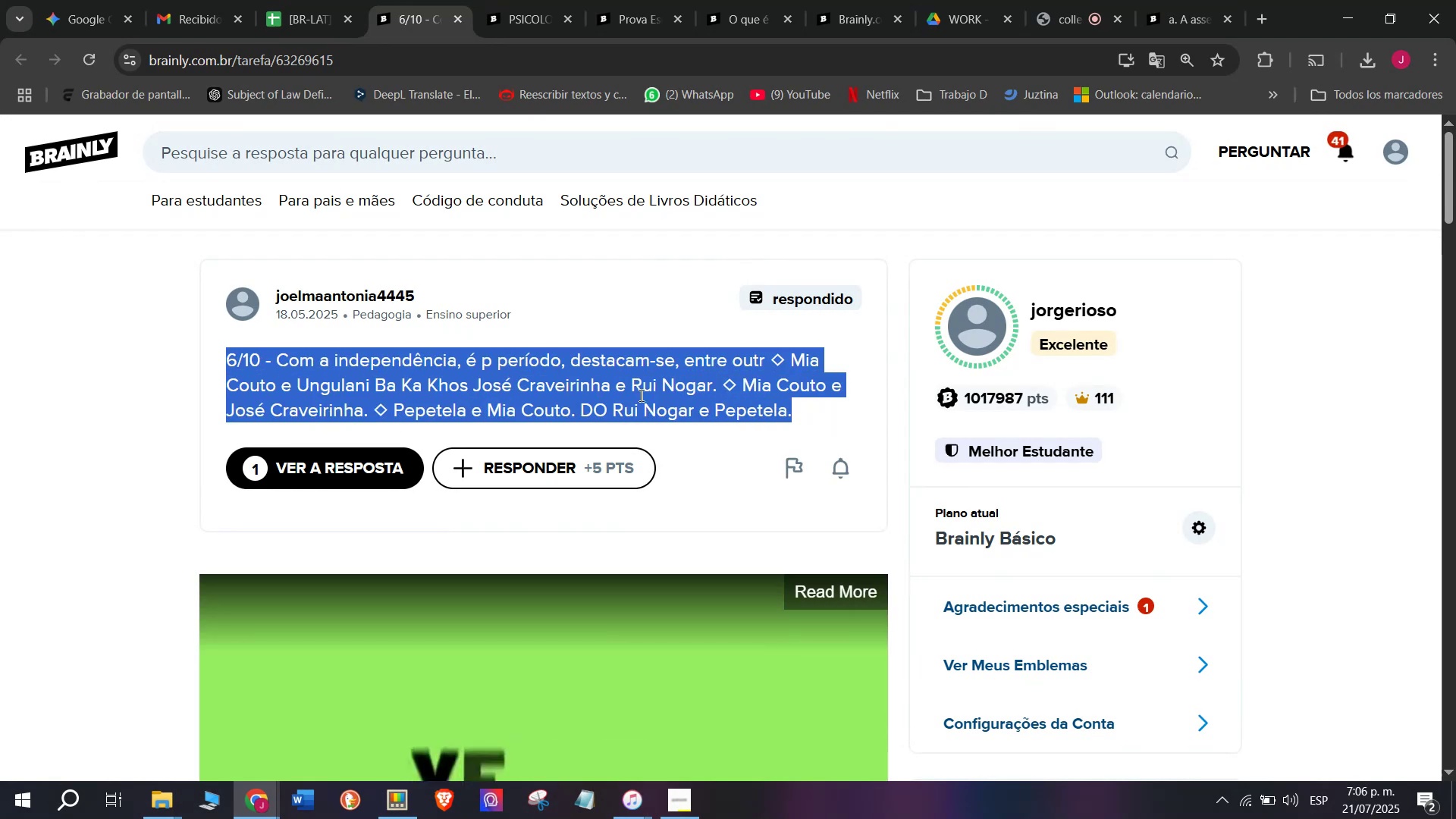 
key(Break)
 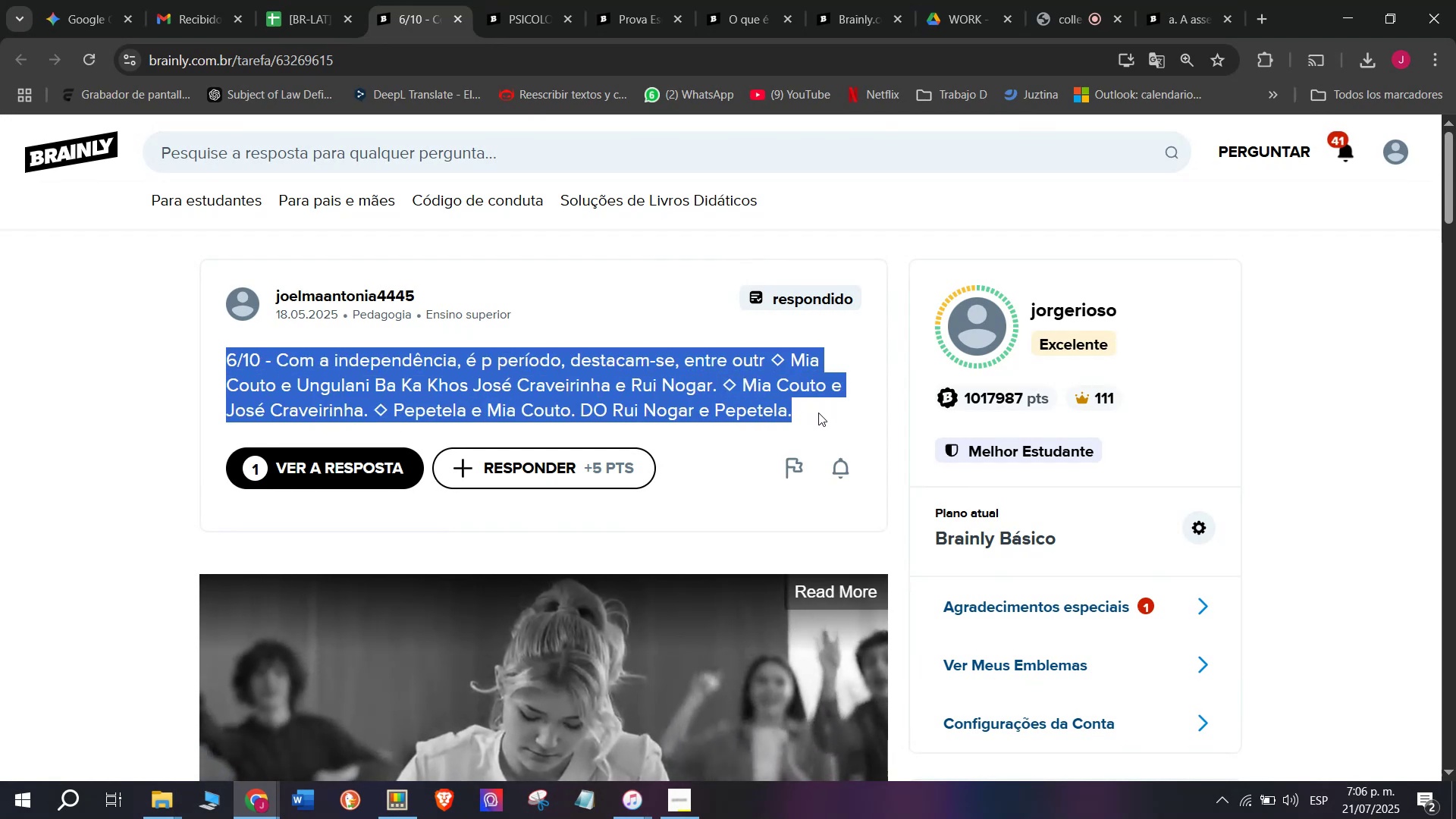 
key(Control+C)
 